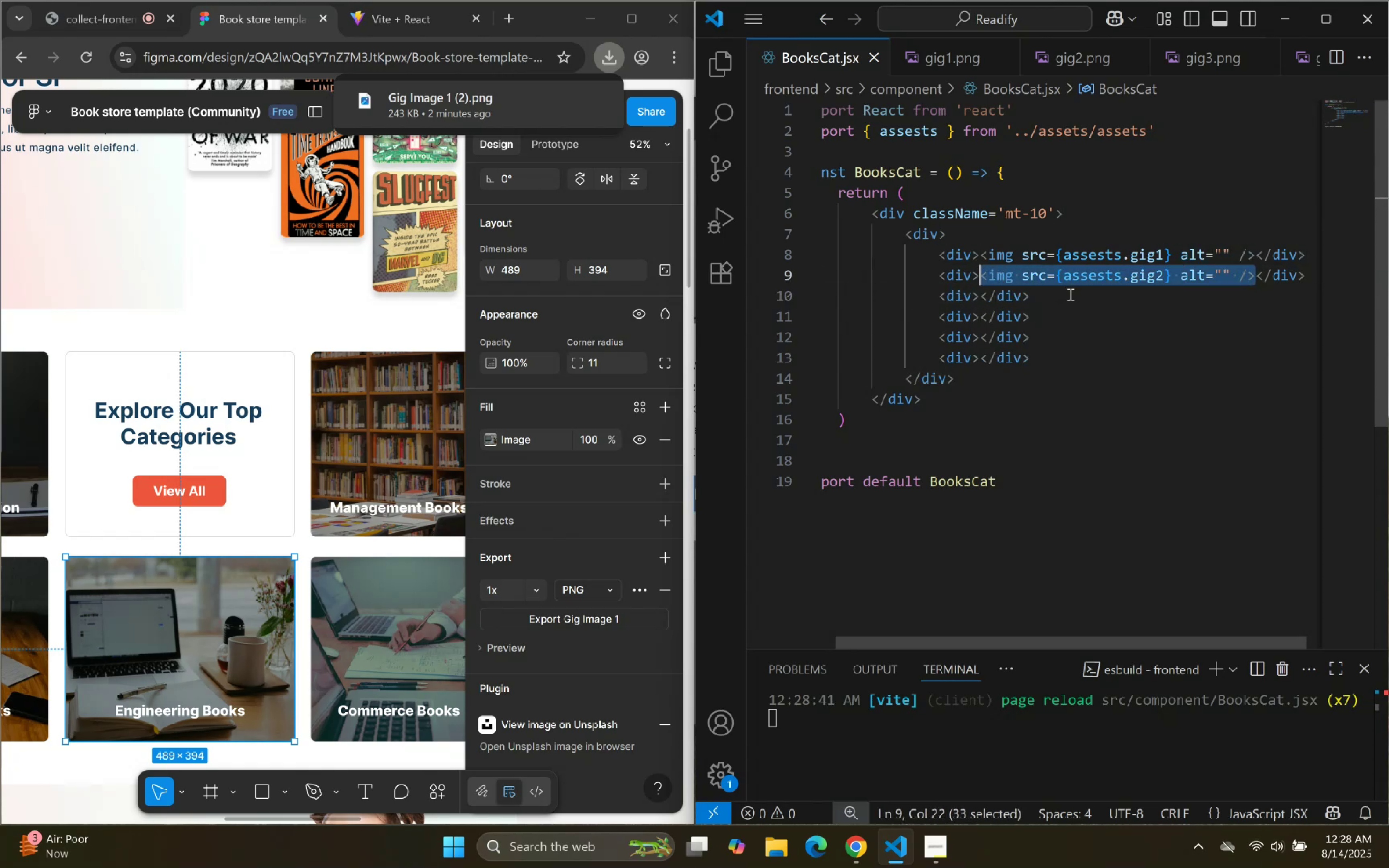 
key(Control+X)
 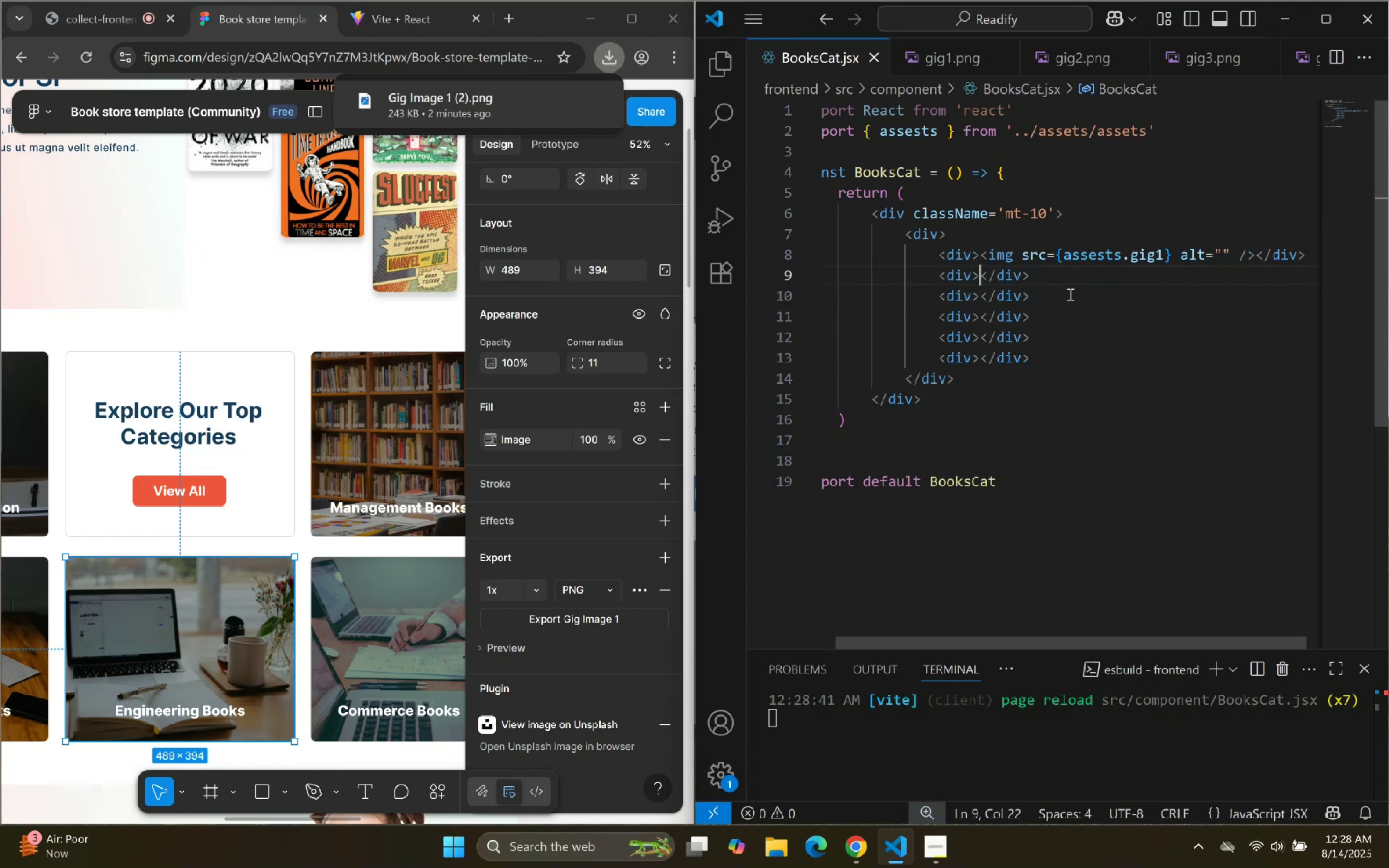 
key(ArrowDown)
 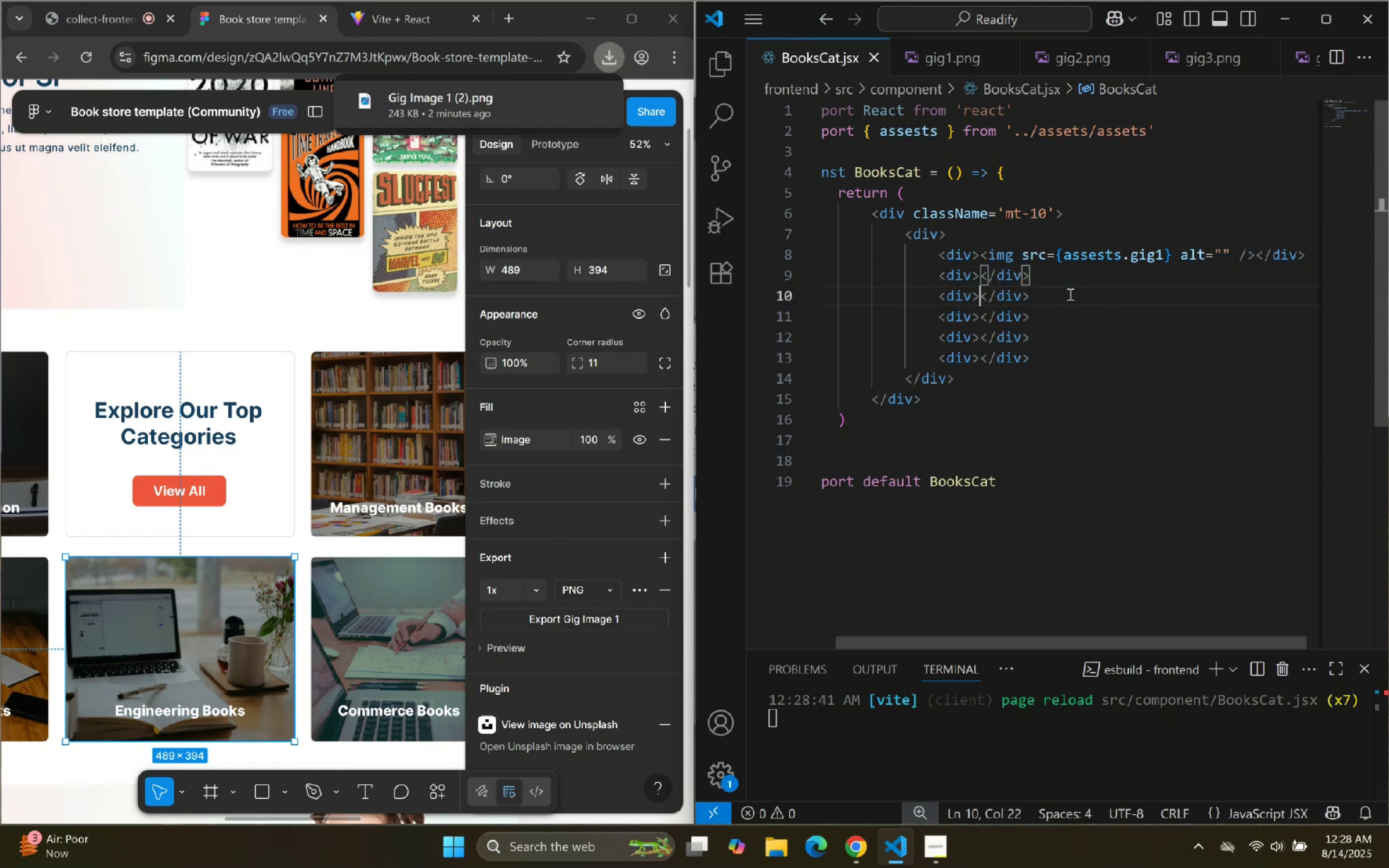 
key(ArrowLeft)
 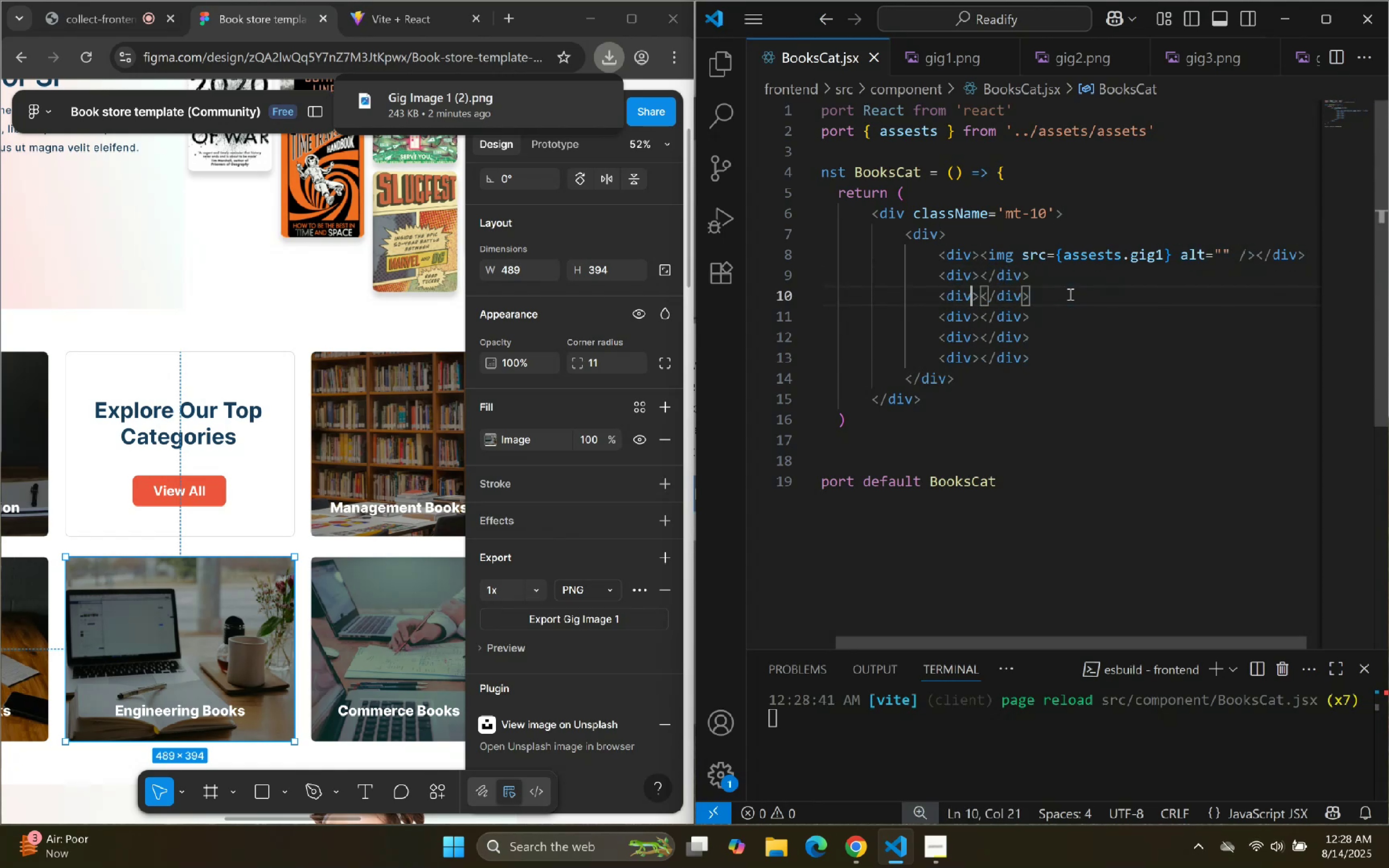 
key(ArrowLeft)
 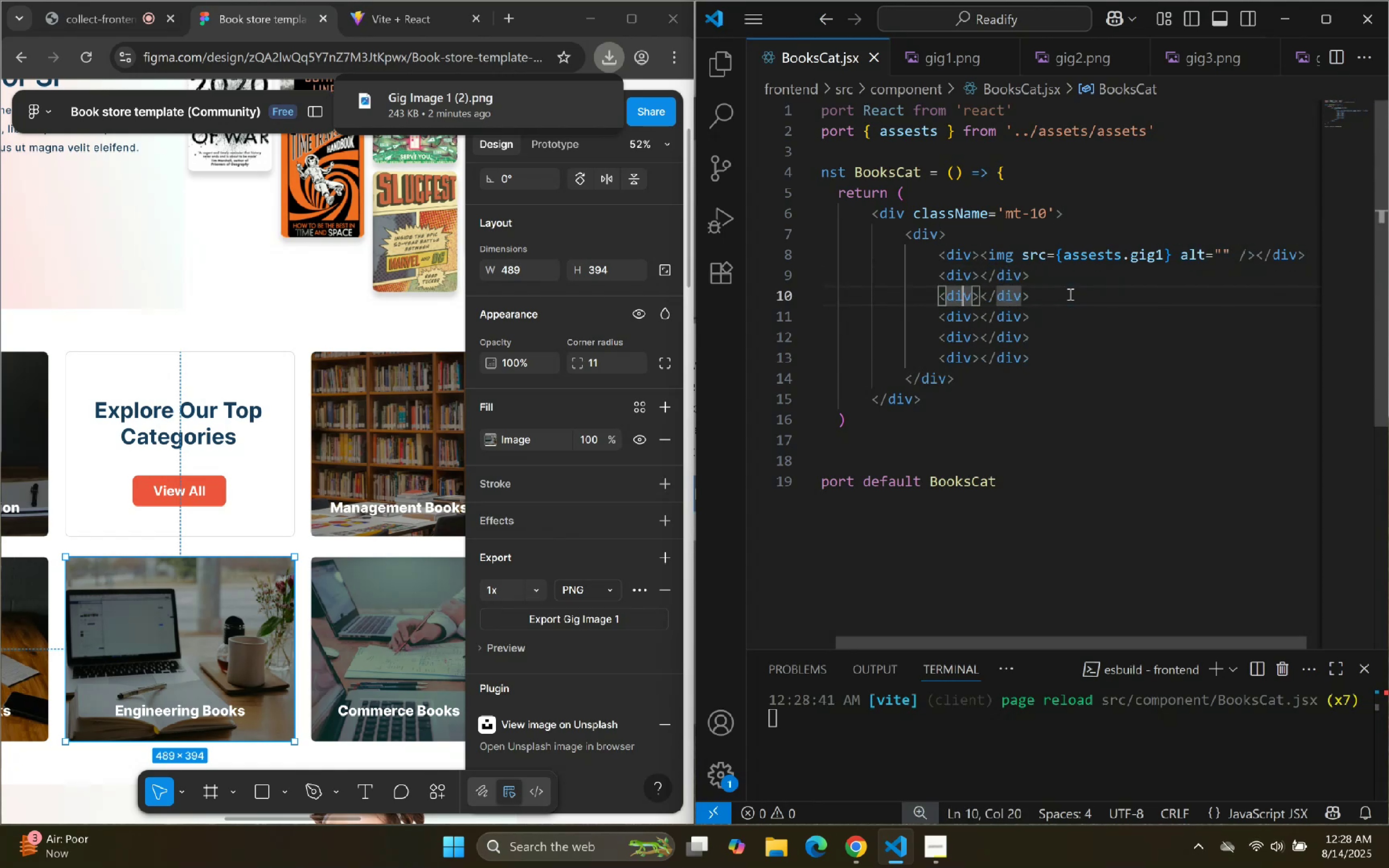 
key(ArrowLeft)
 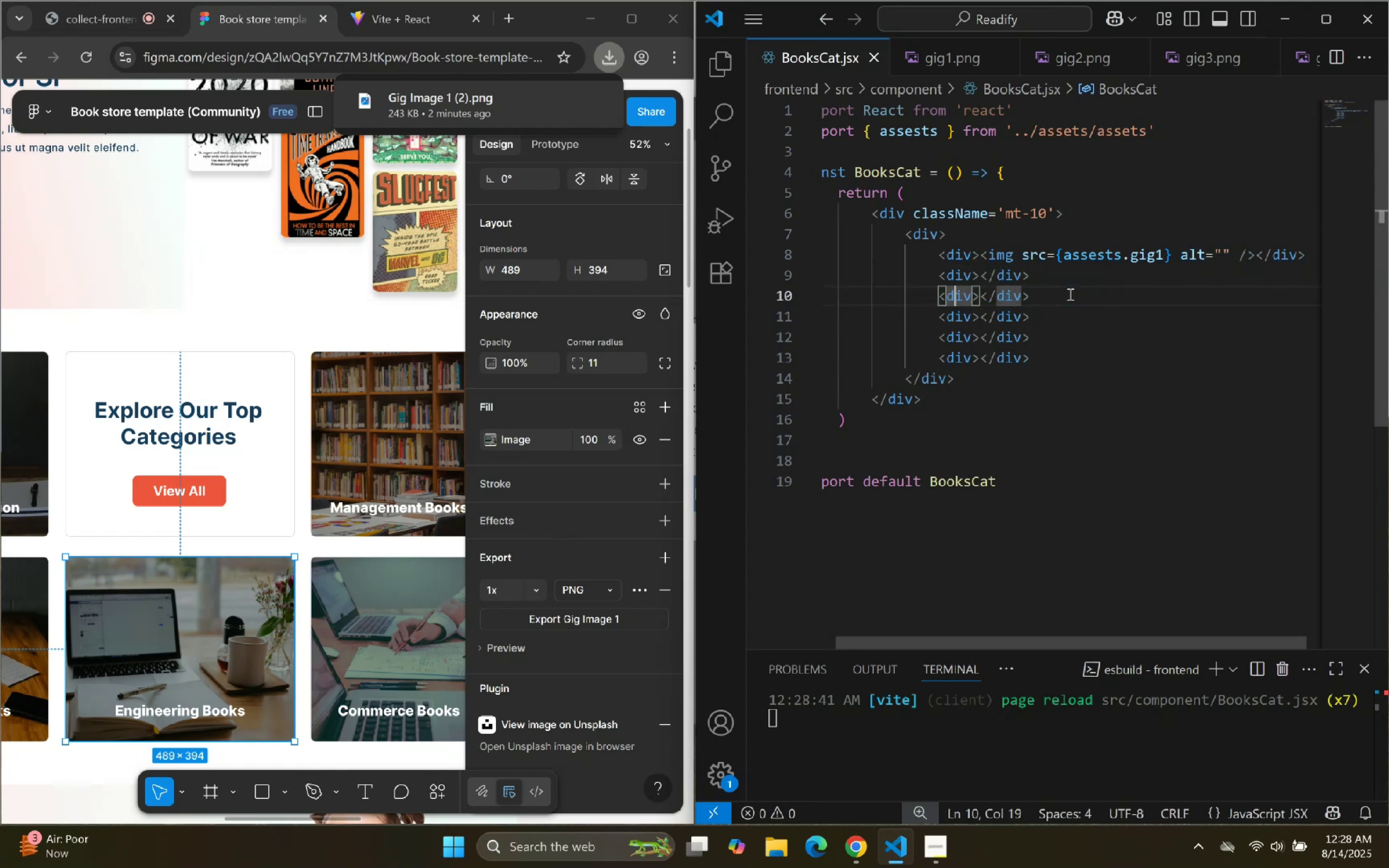 
key(ArrowLeft)
 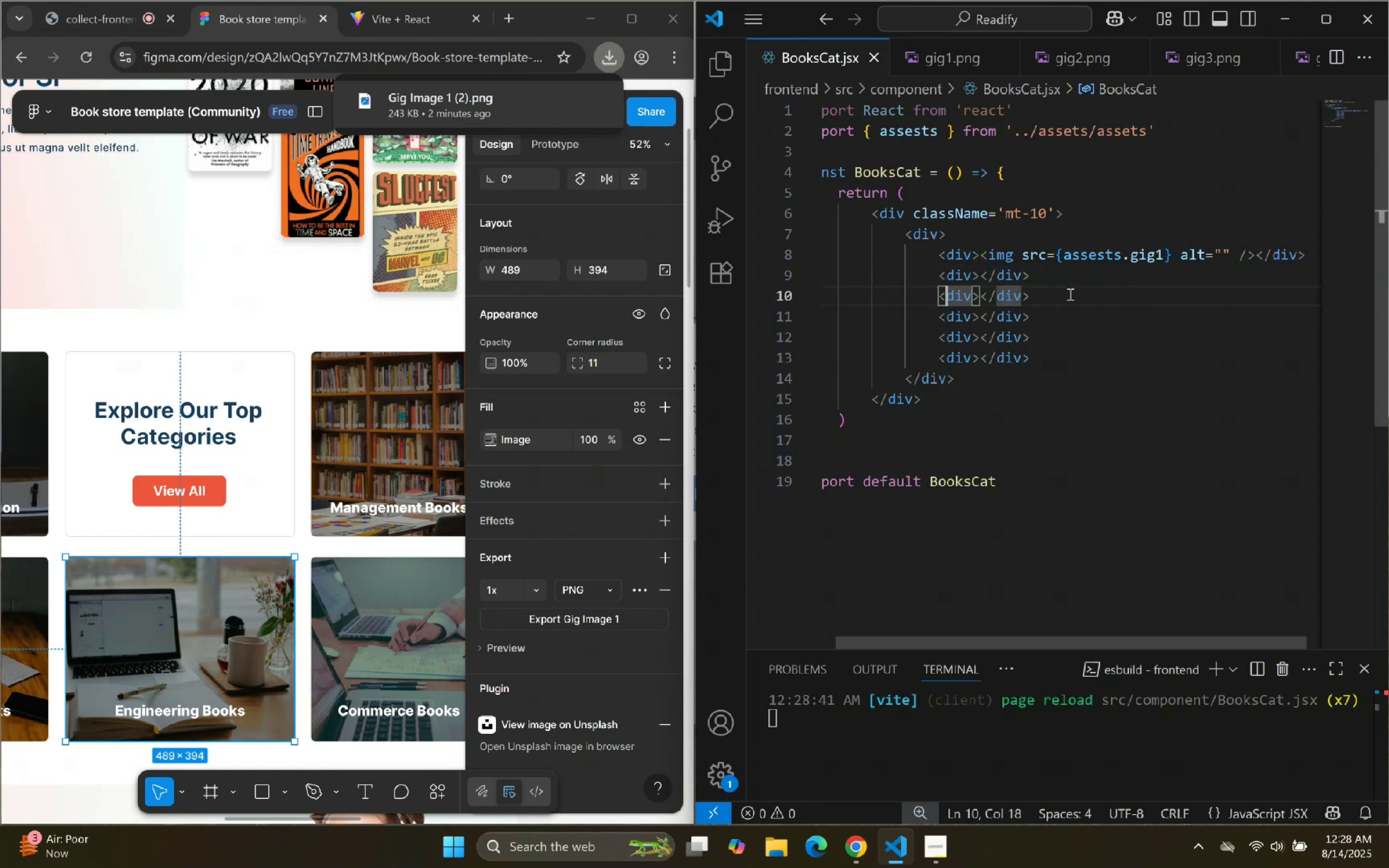 
hold_key(key=ArrowRight, duration=0.56)
 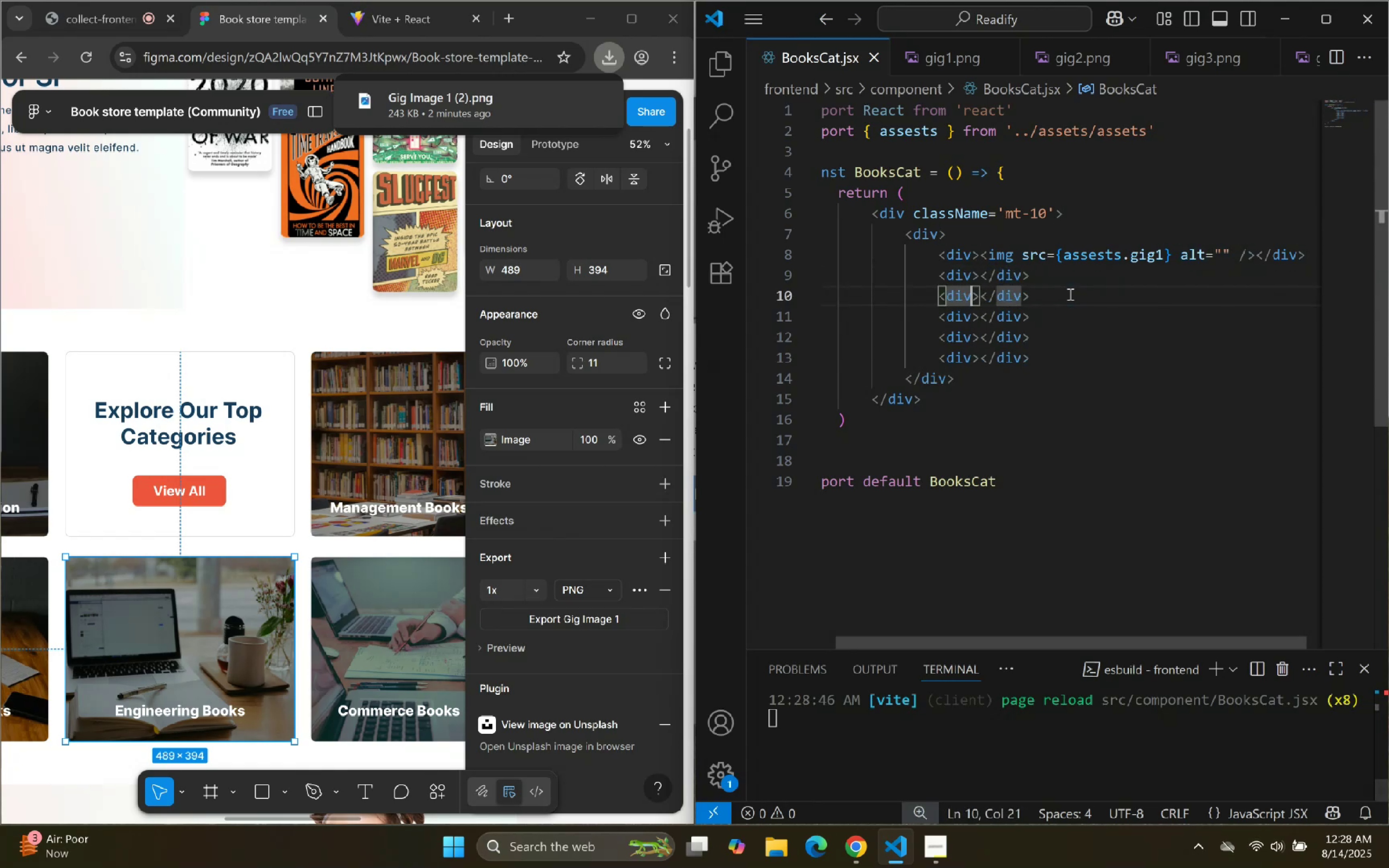 
key(ArrowRight)
 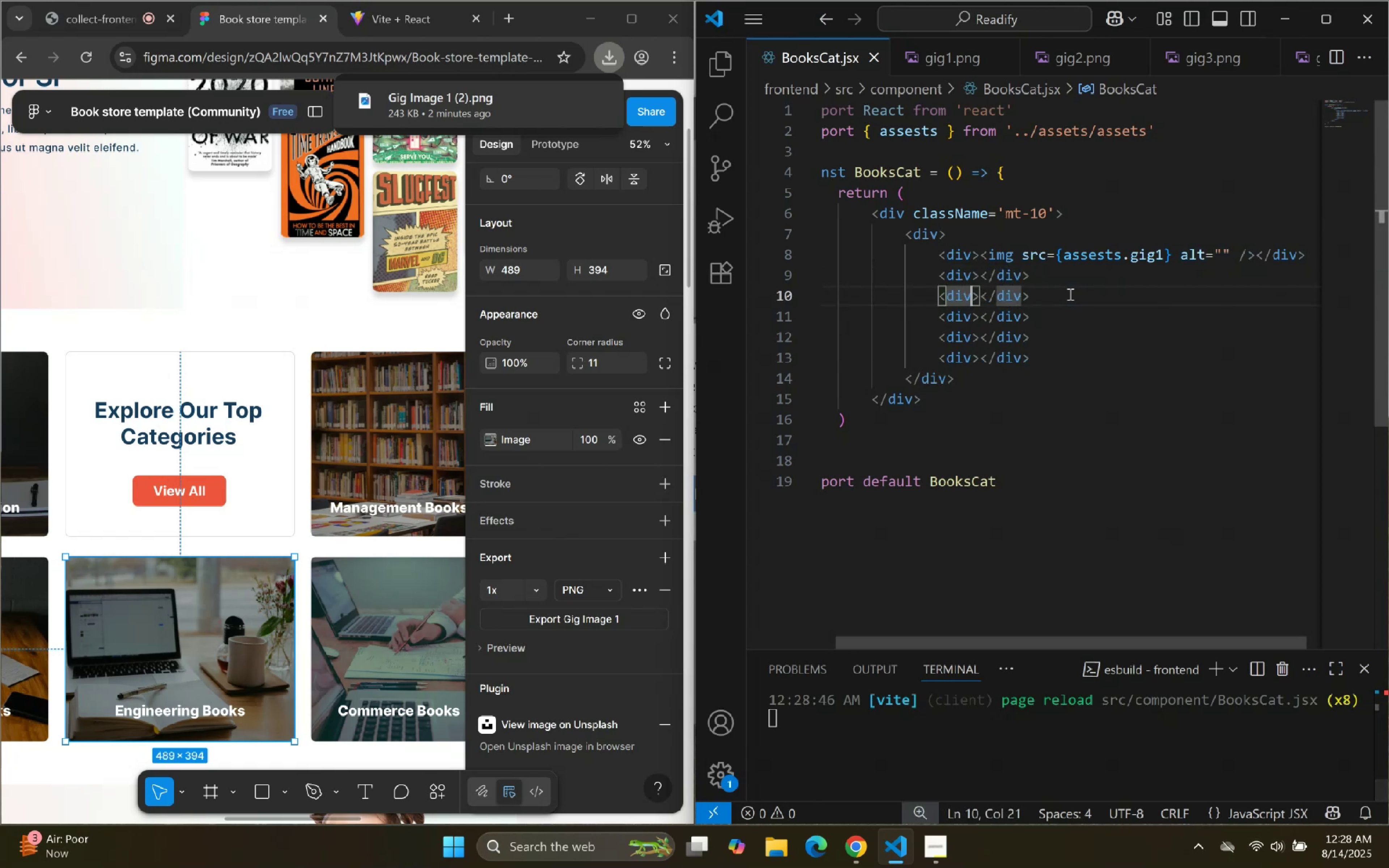 
key(ArrowRight)
 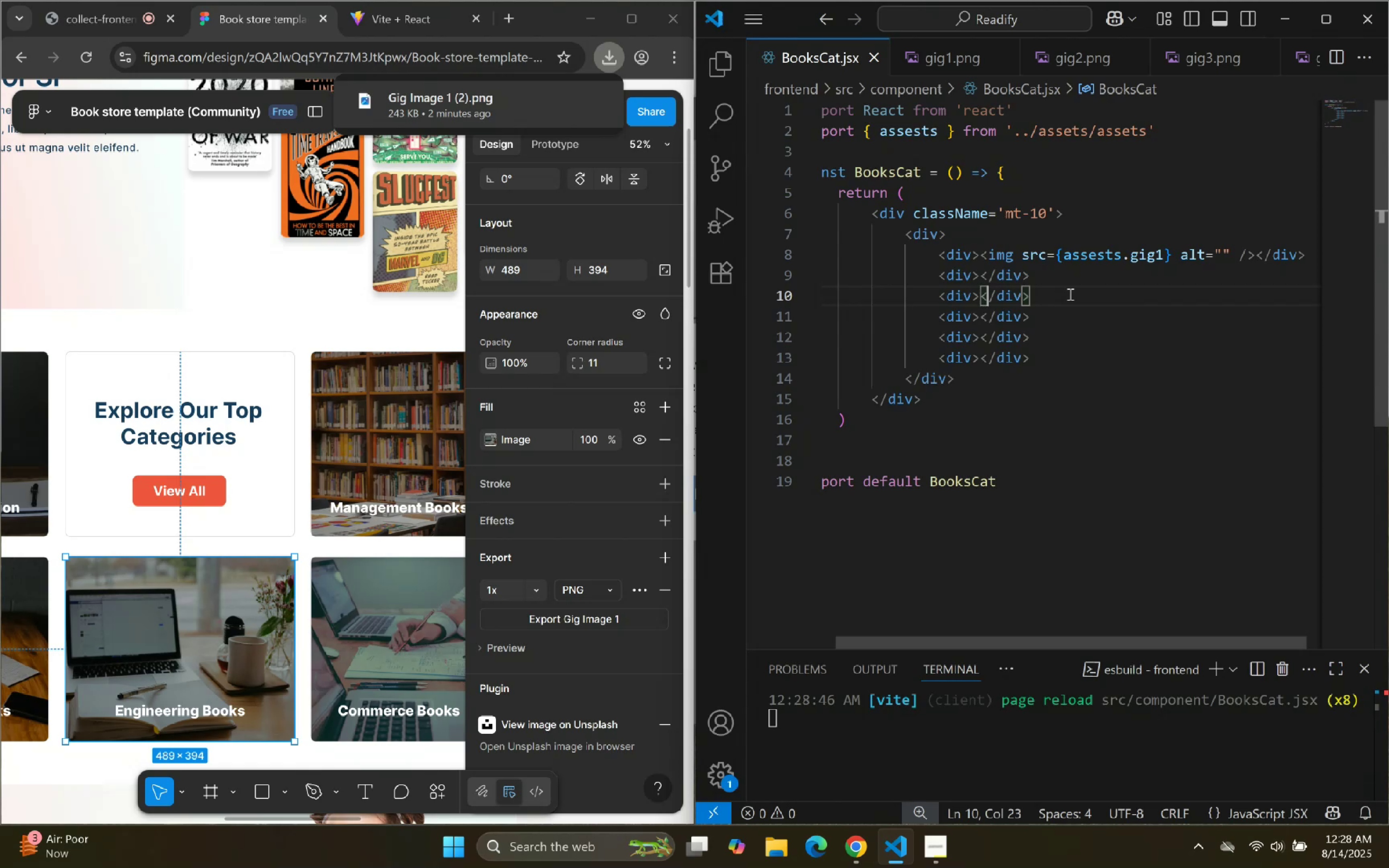 
key(Control+V)
 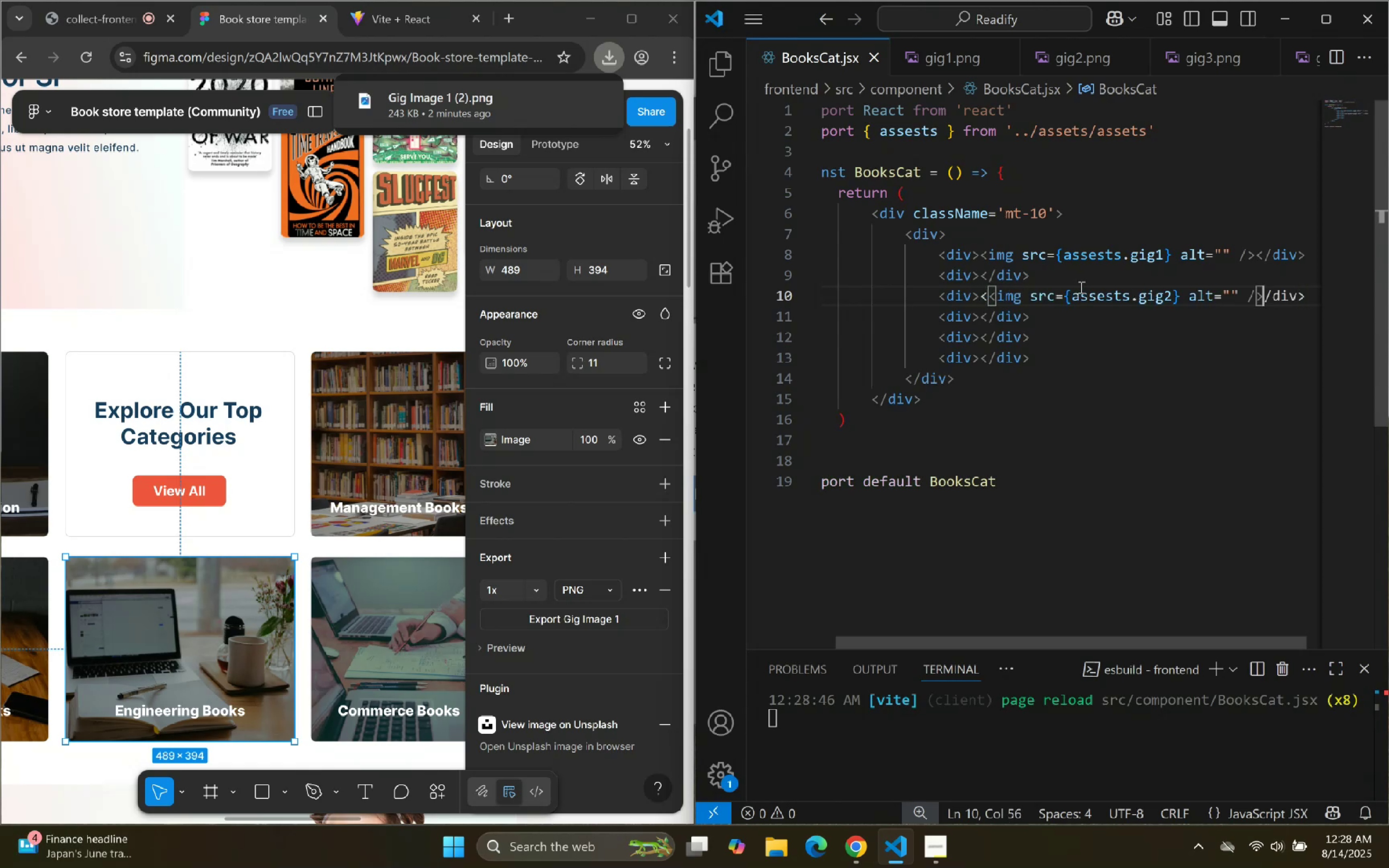 
key(ArrowDown)
 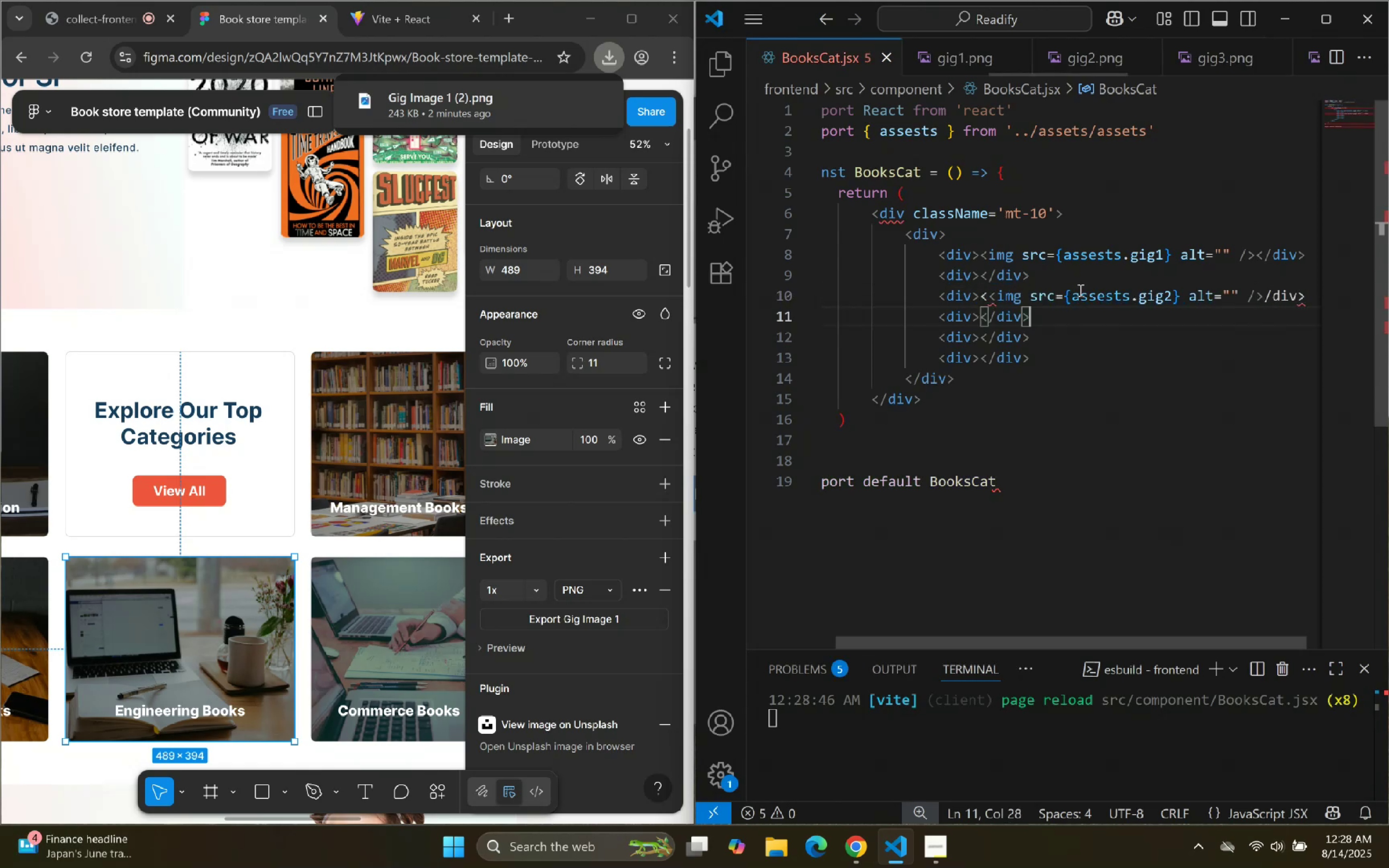 
key(Control+Z)
 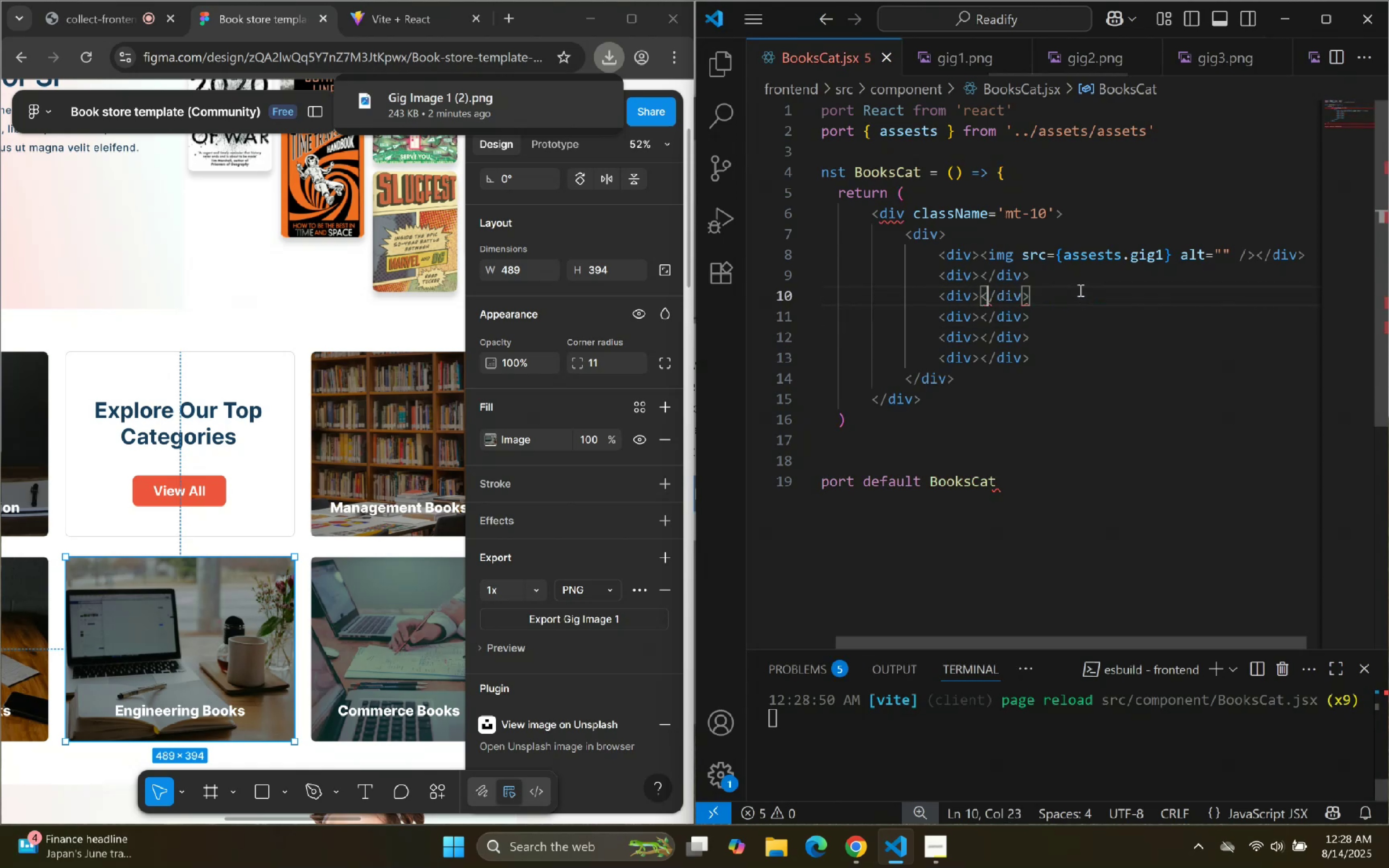 
key(ArrowLeft)
 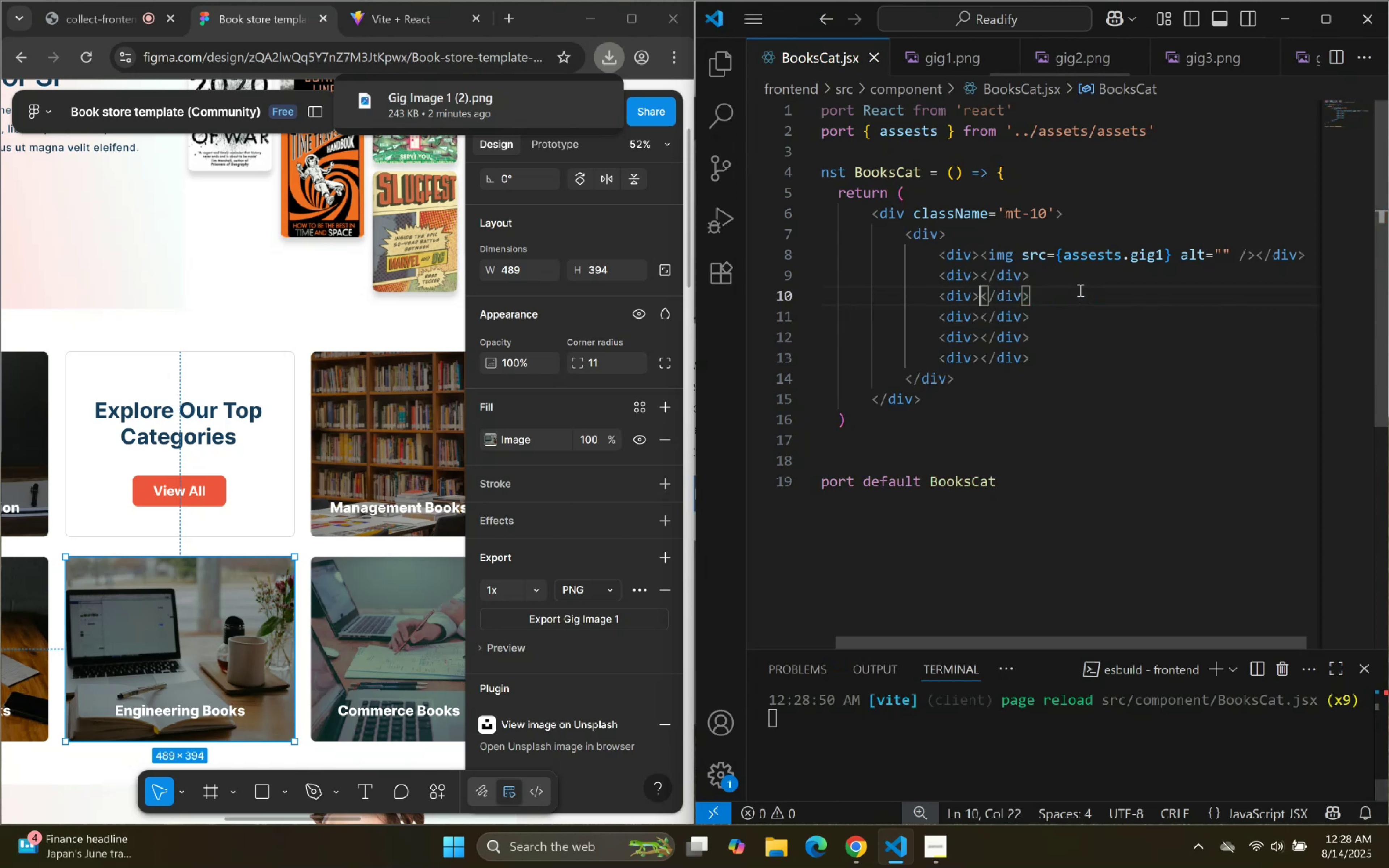 
key(Control+ControlLeft)
 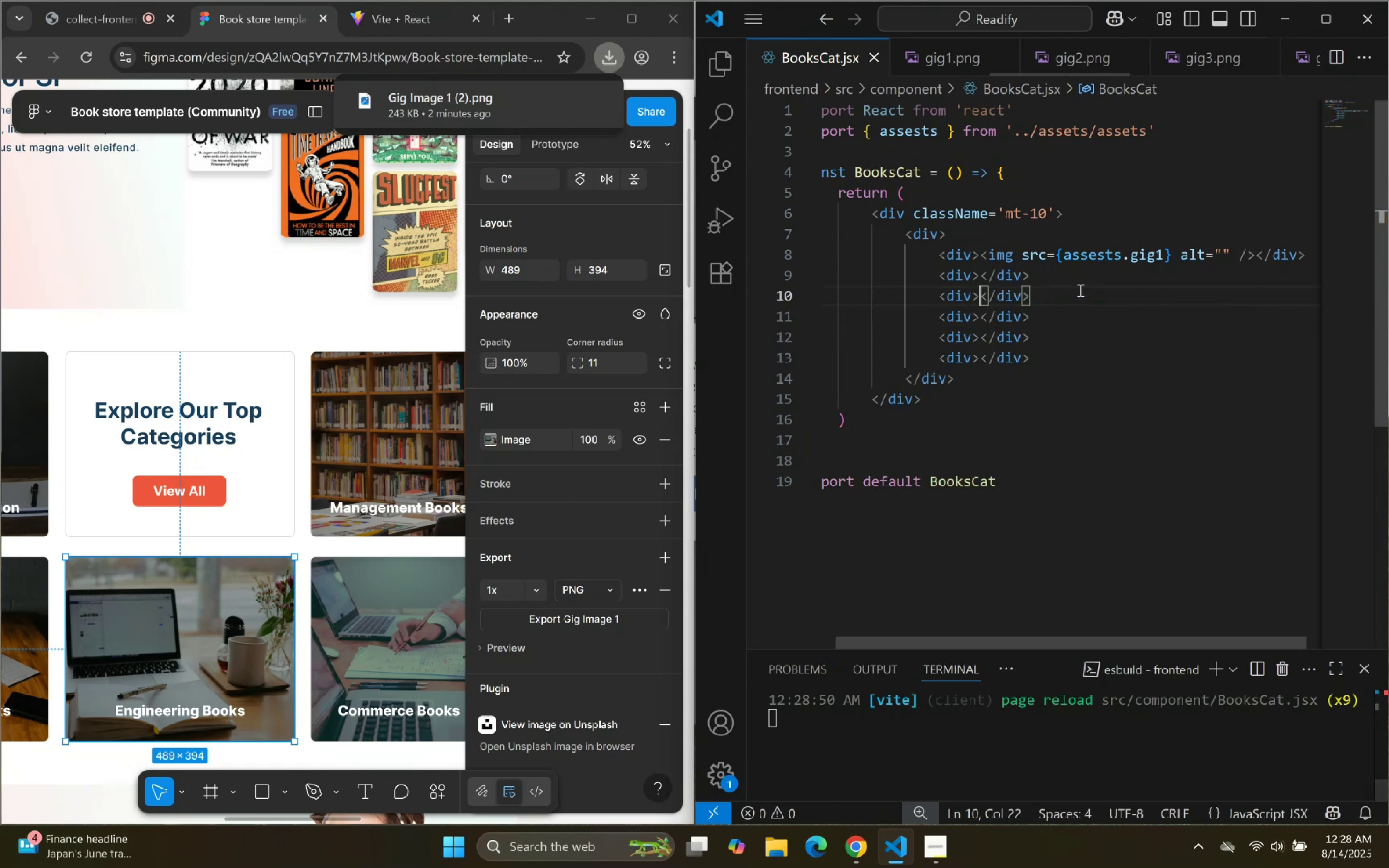 
key(Control+V)
 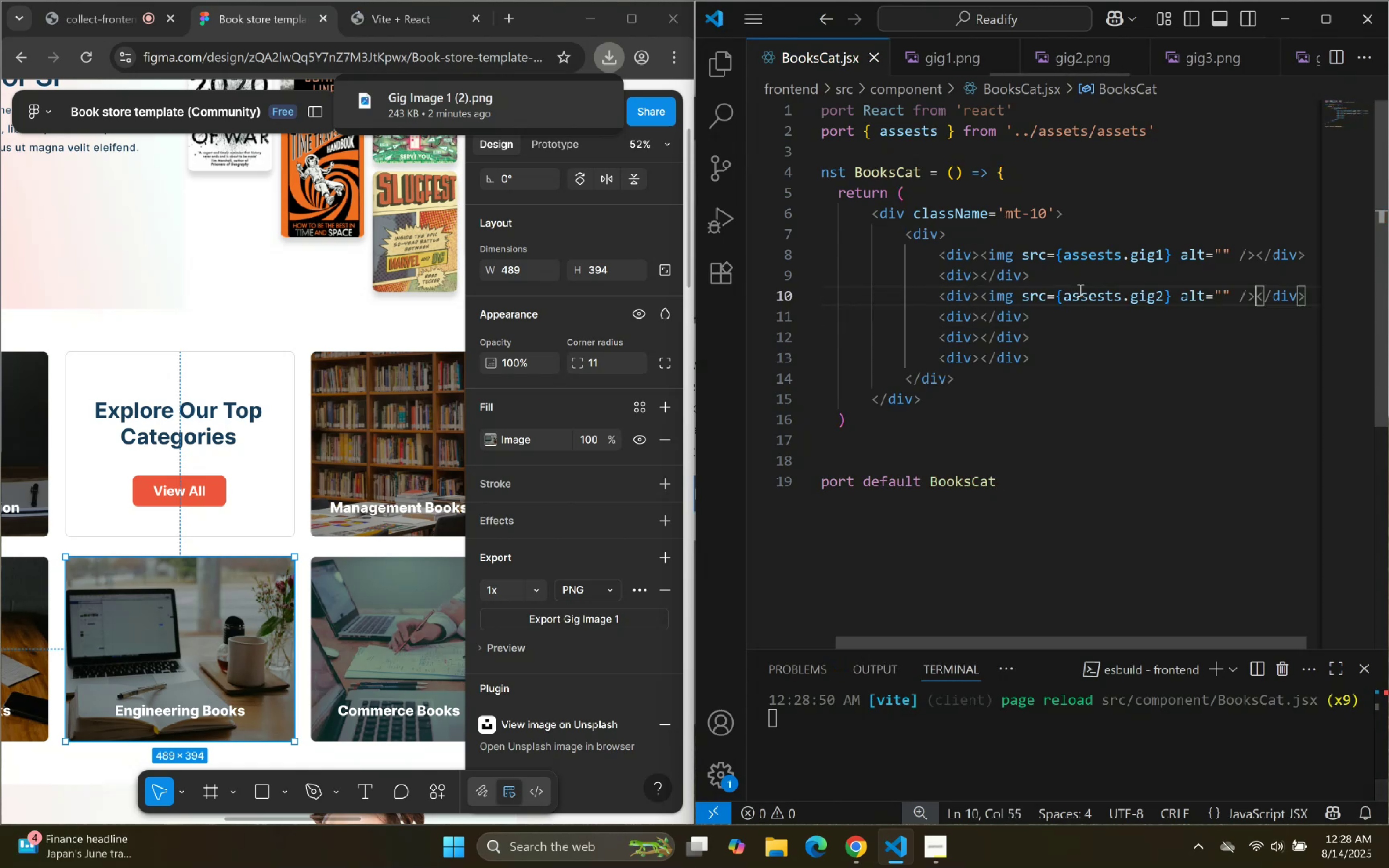 
key(ArrowDown)
 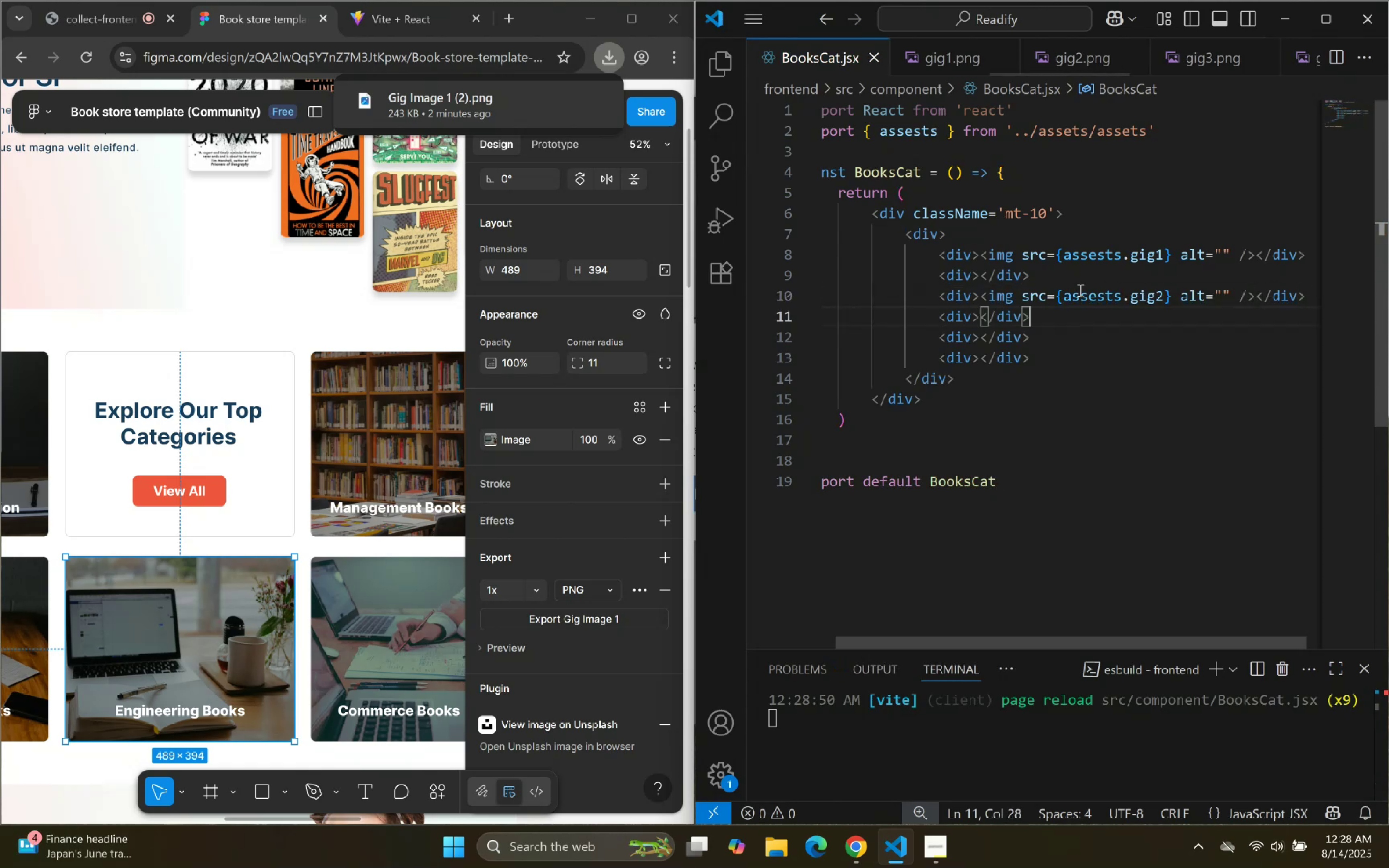 
hold_key(key=ArrowLeft, duration=0.63)
 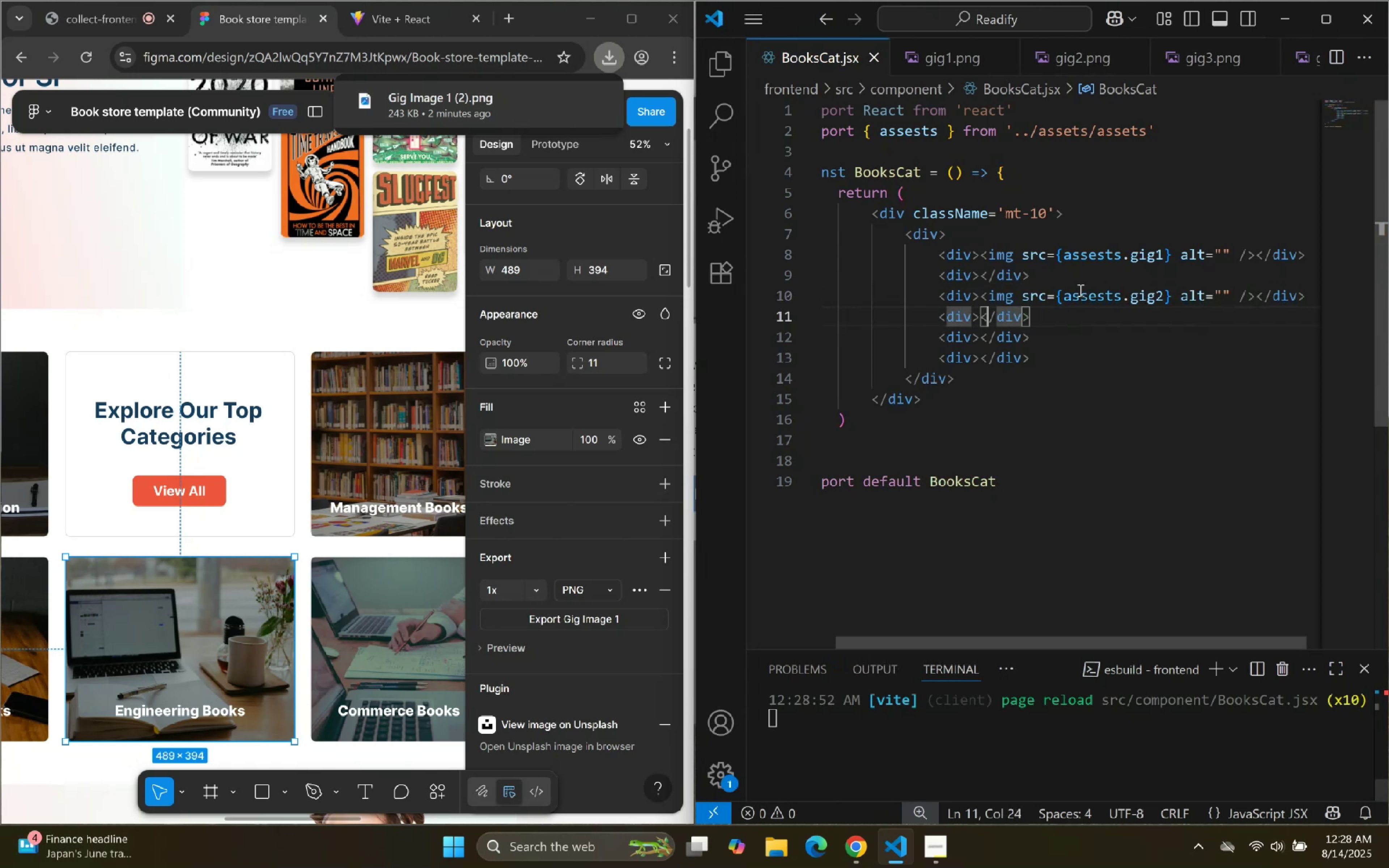 
key(ArrowLeft)
 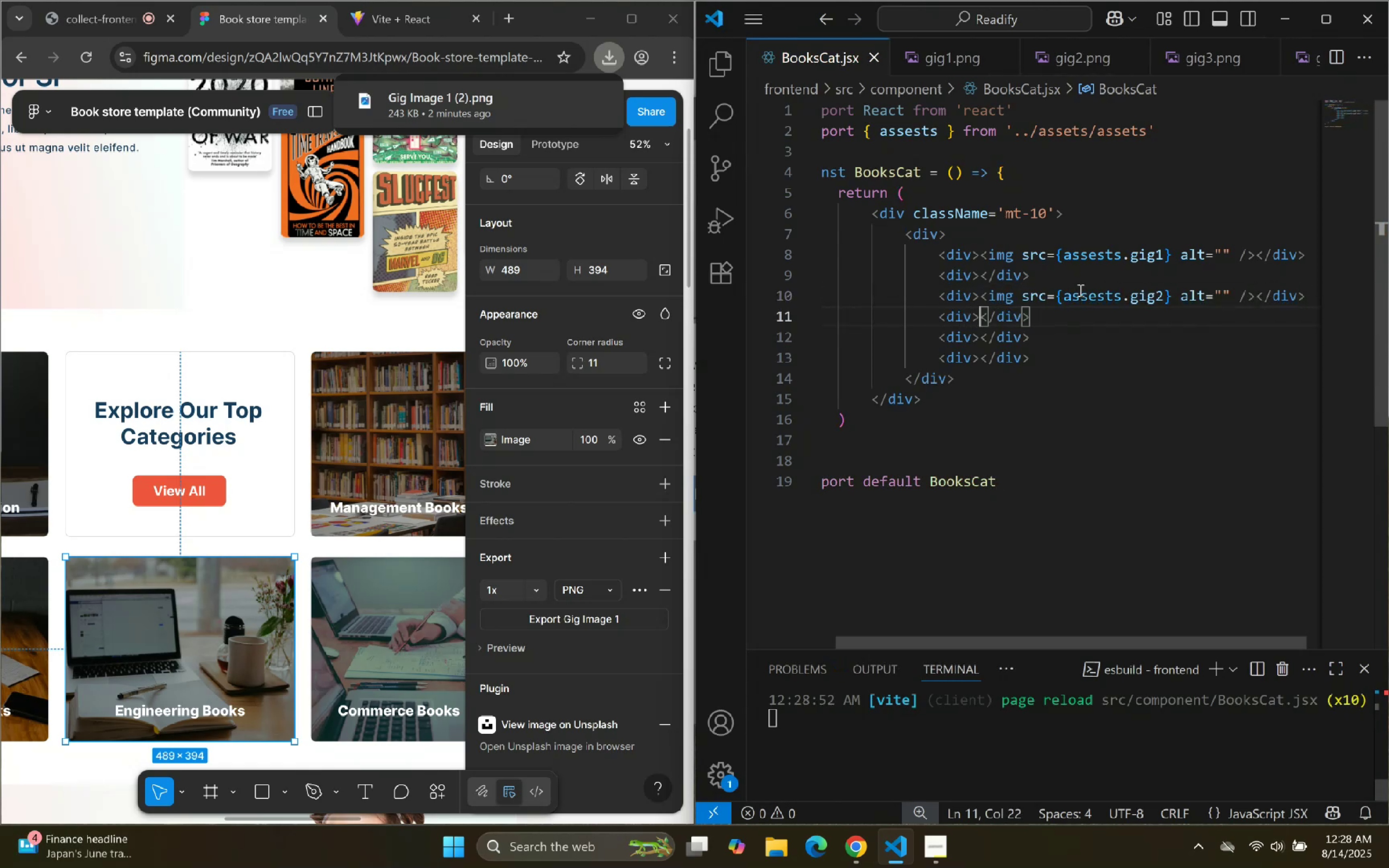 
key(Control+ControlLeft)
 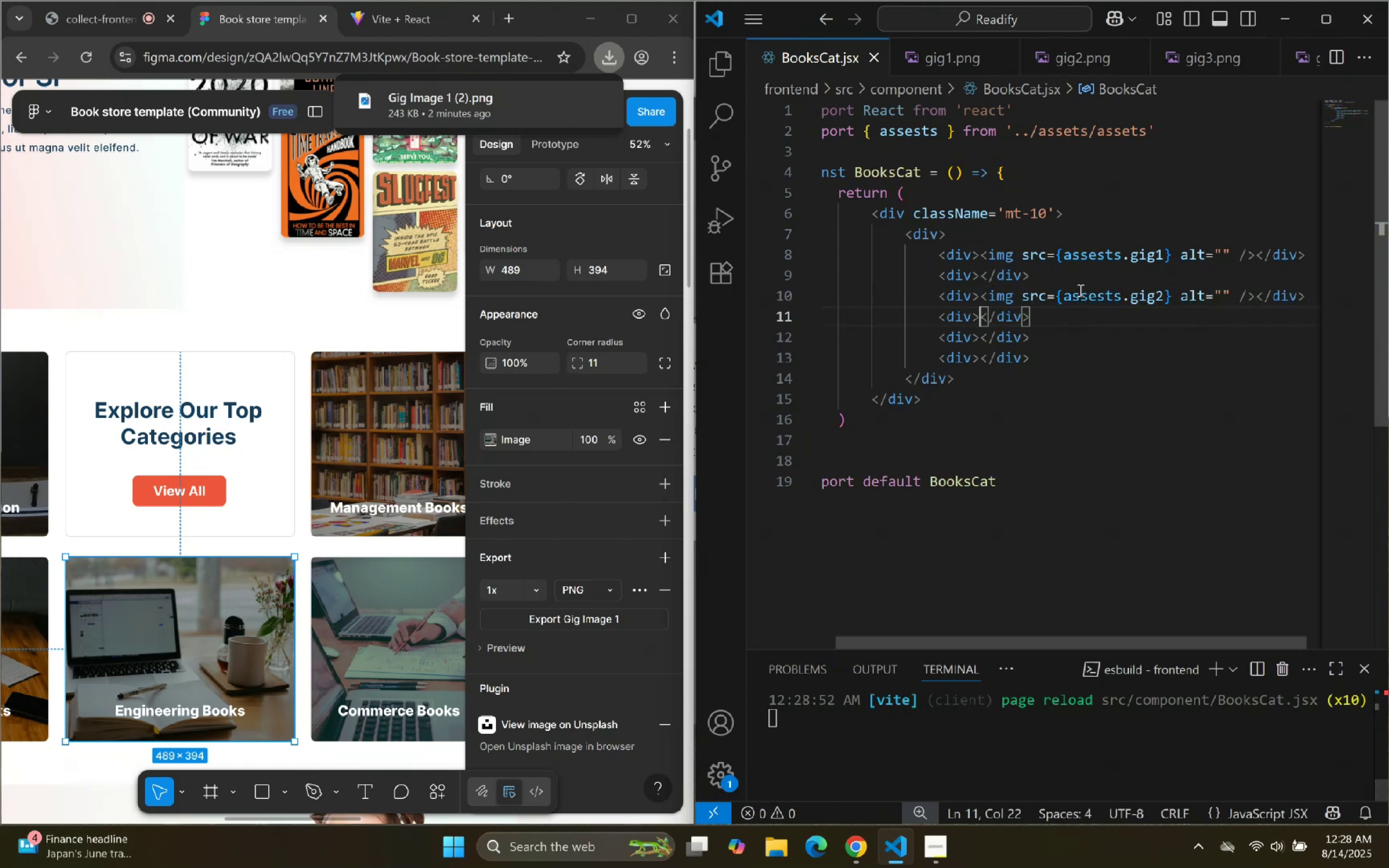 
key(Control+V)
 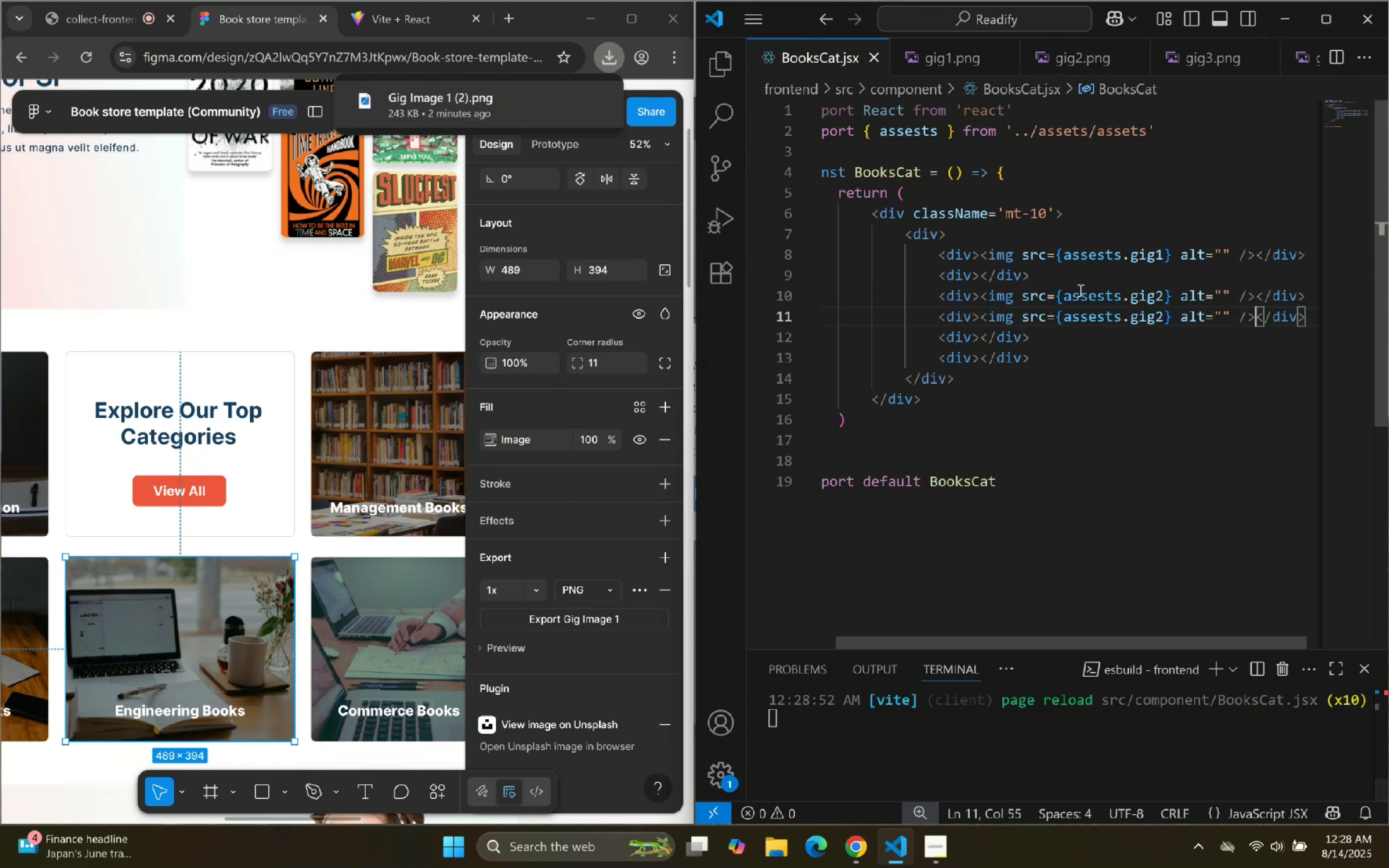 
hold_key(key=ArrowLeft, duration=0.82)
 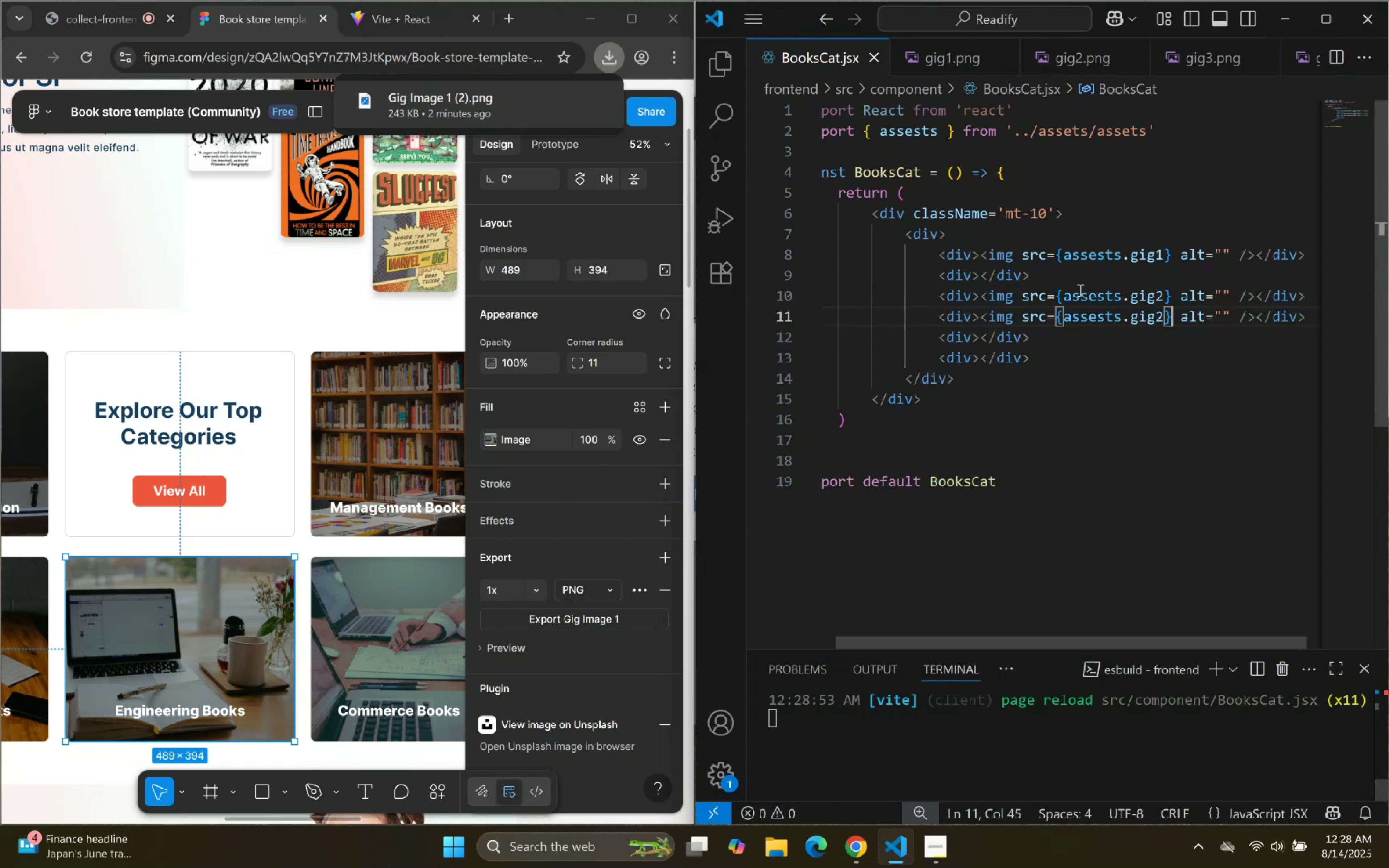 
key(ArrowLeft)
 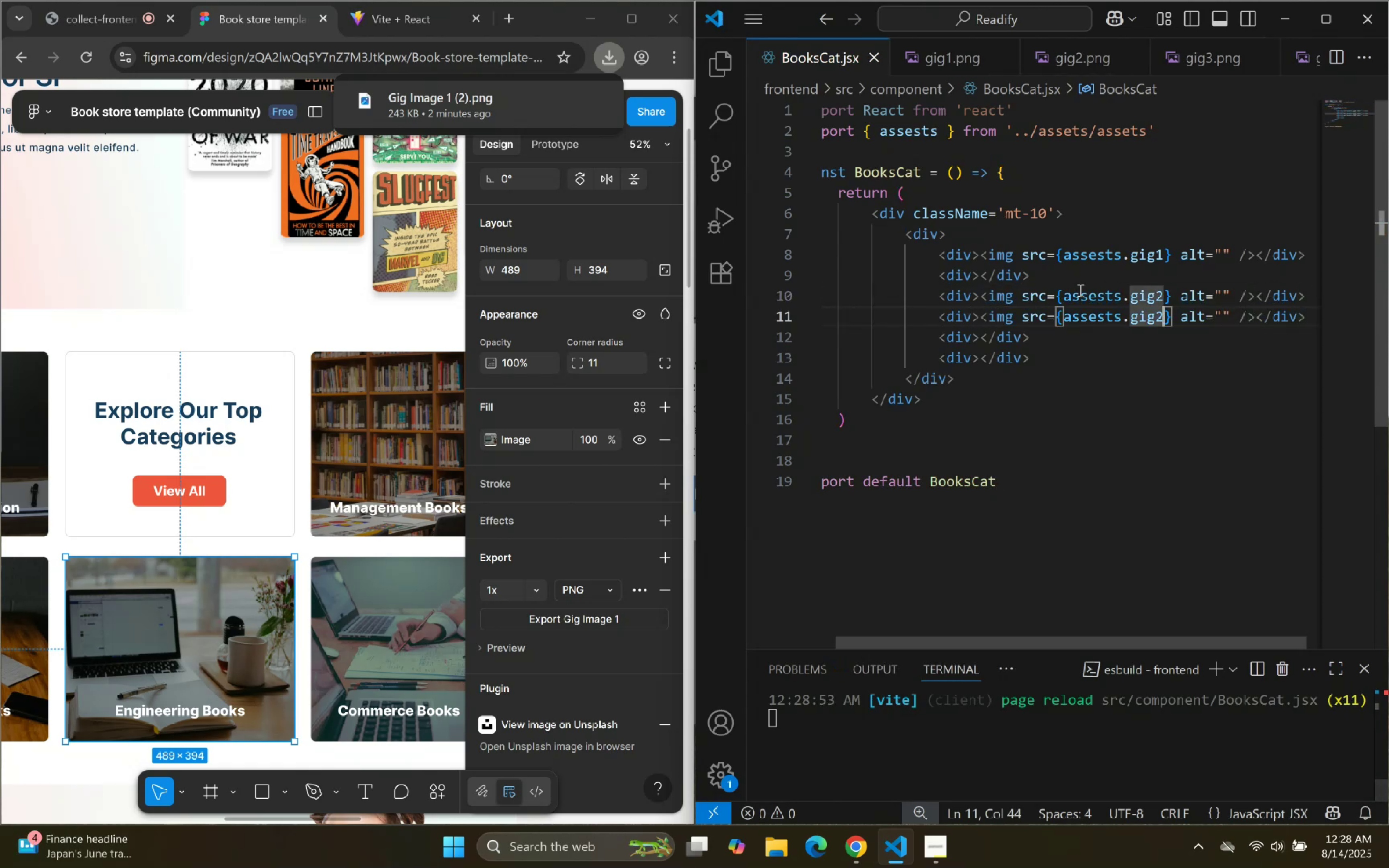 
key(Backspace)
 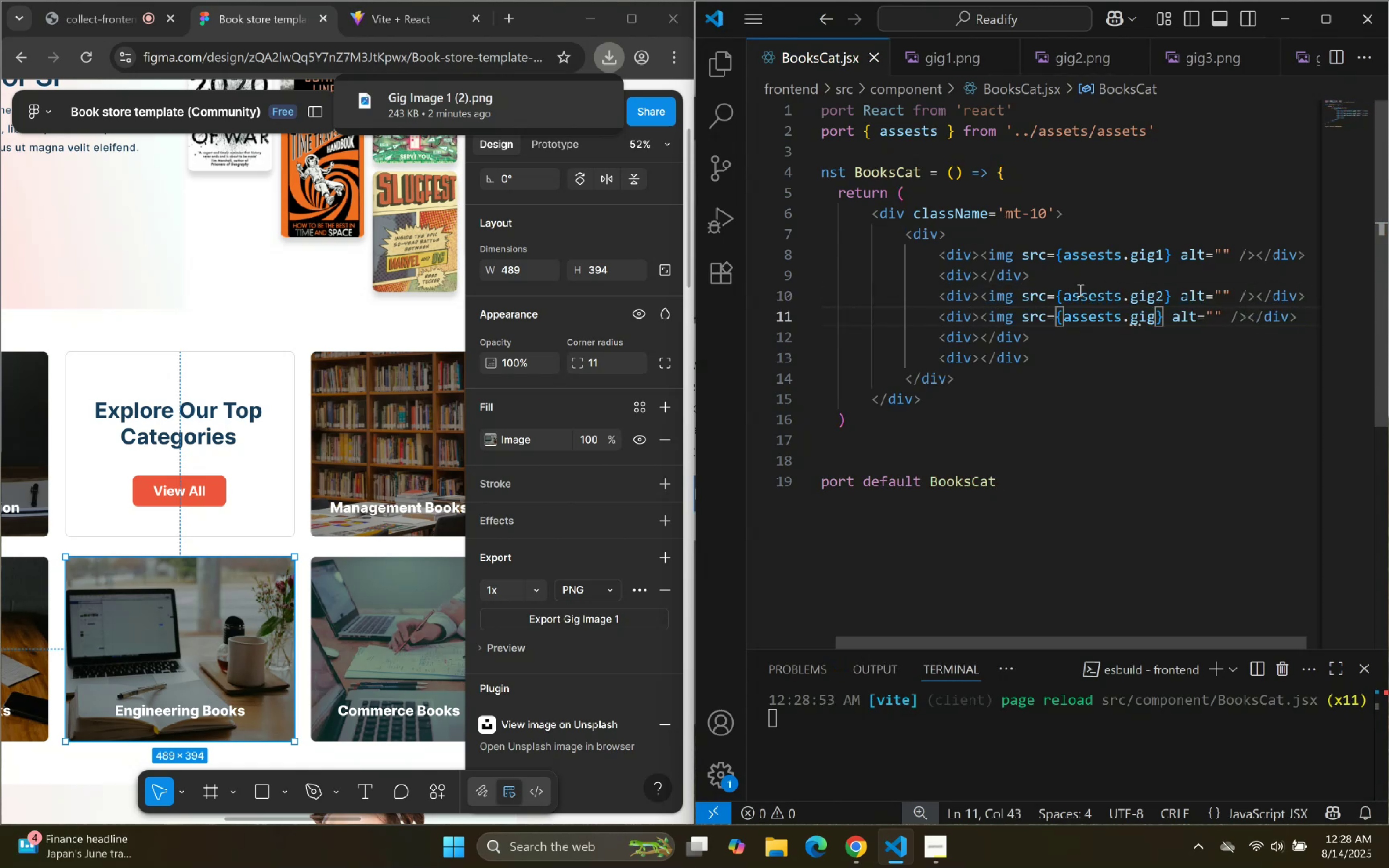 
key(3)
 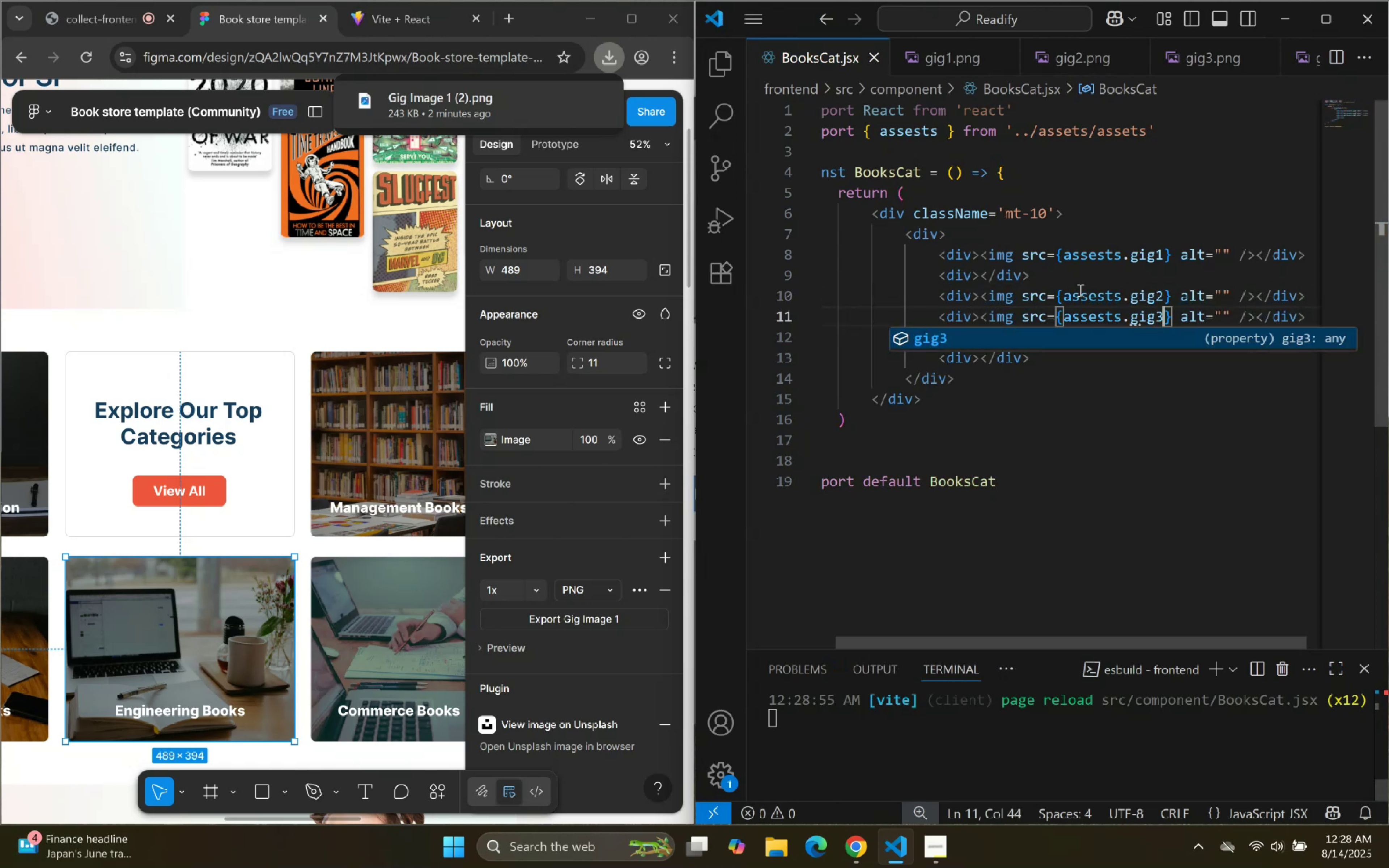 
key(ArrowDown)
 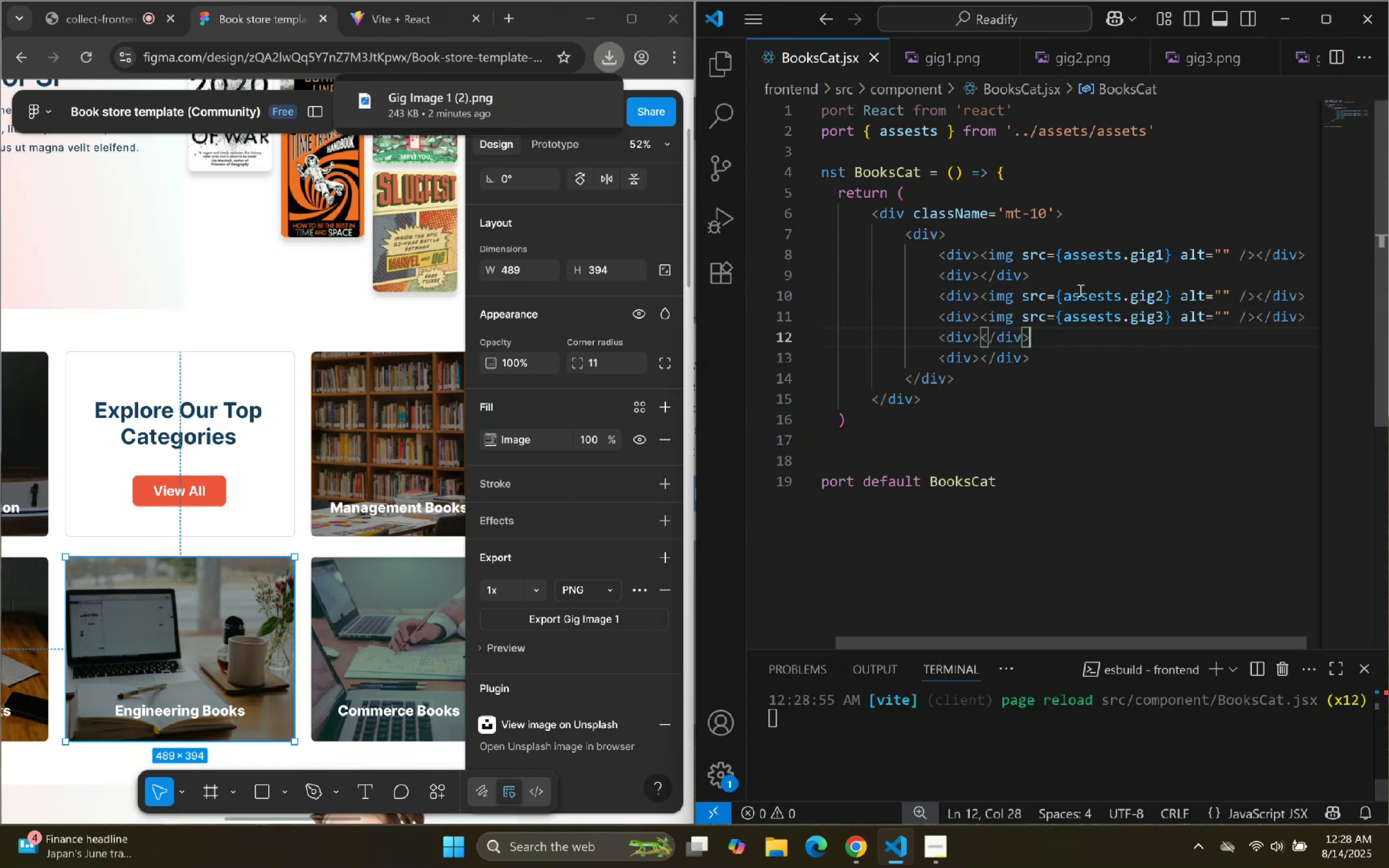 
key(ArrowLeft)
 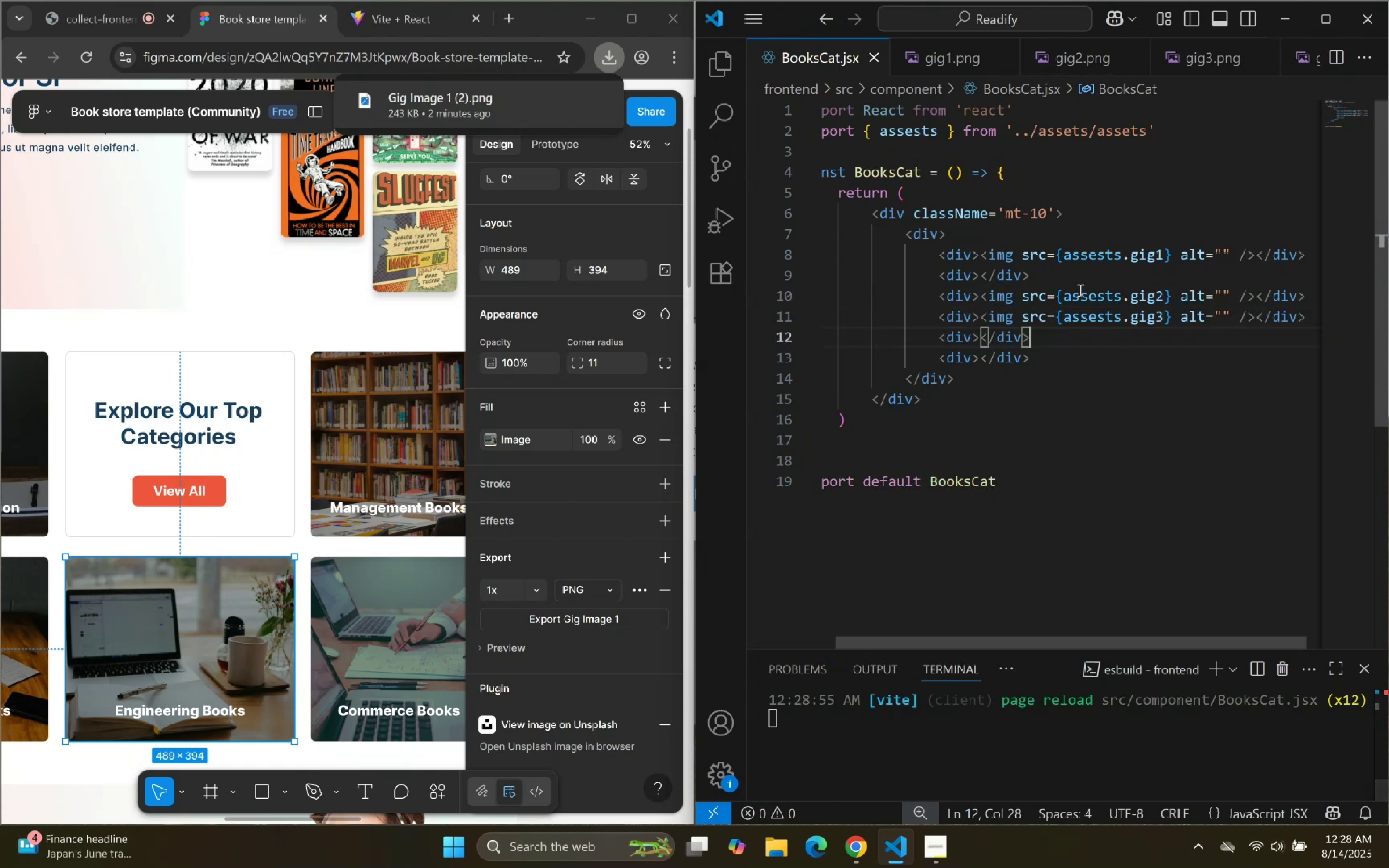 
key(ArrowLeft)
 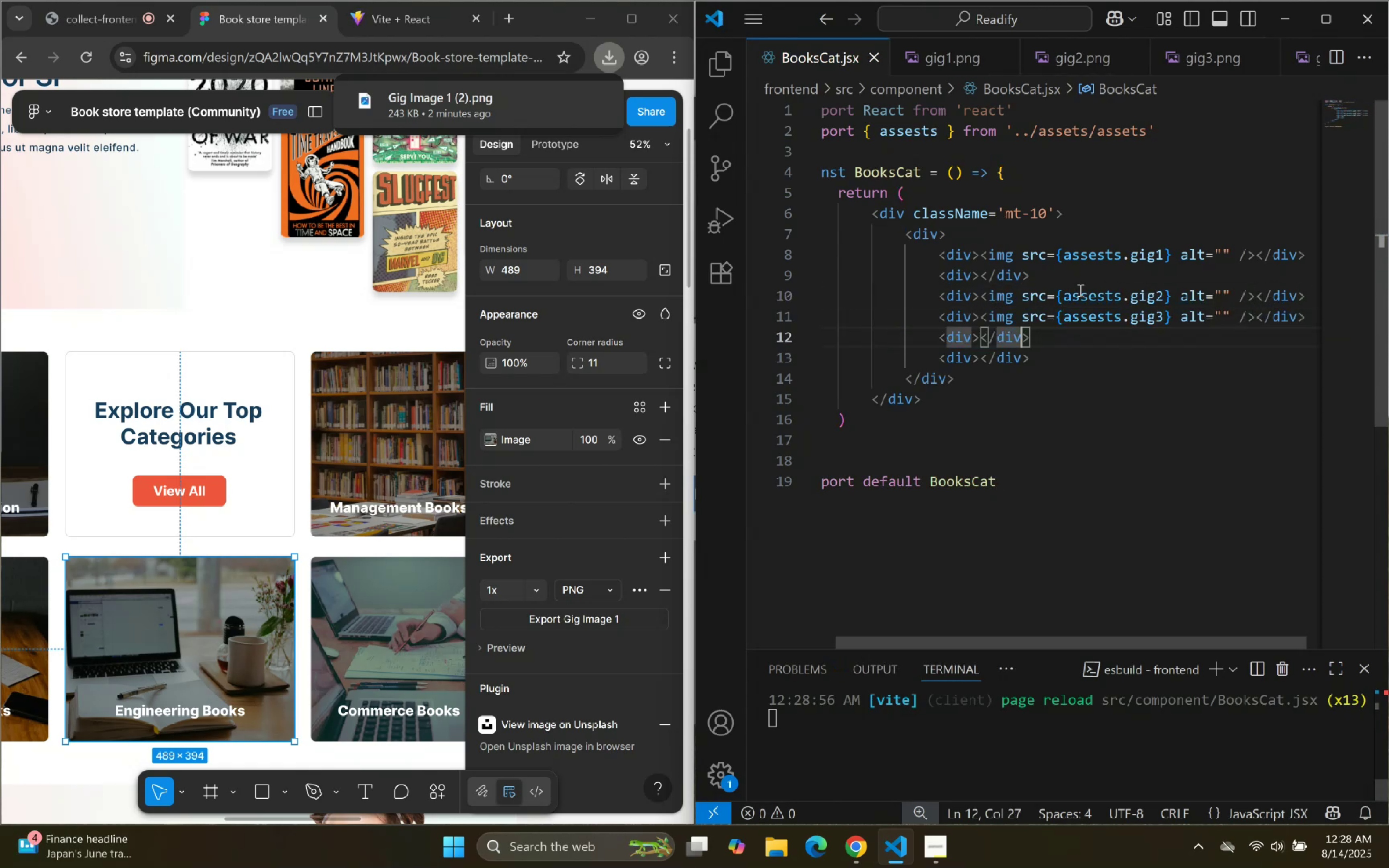 
key(ArrowLeft)
 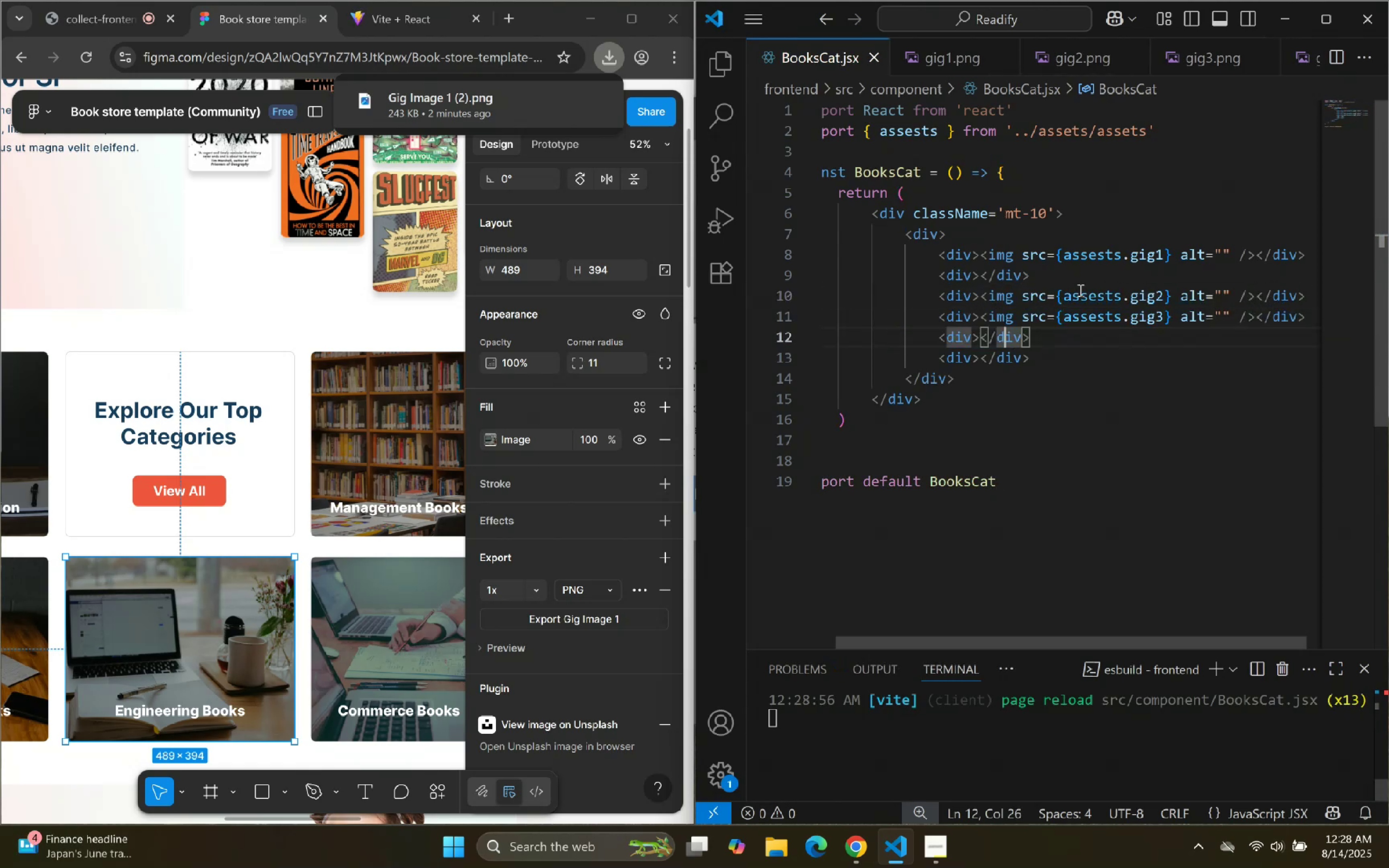 
key(ArrowLeft)
 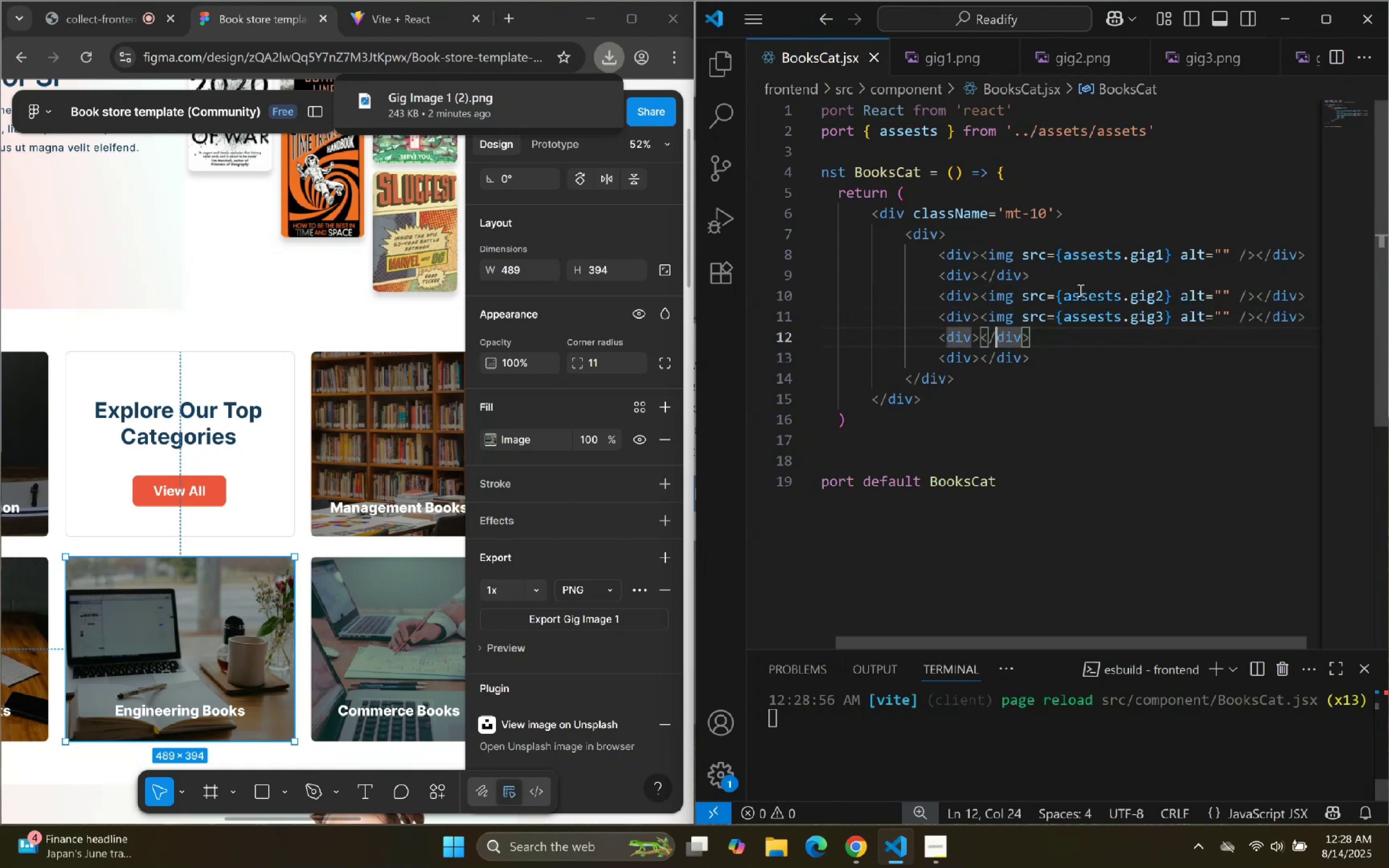 
key(ArrowLeft)
 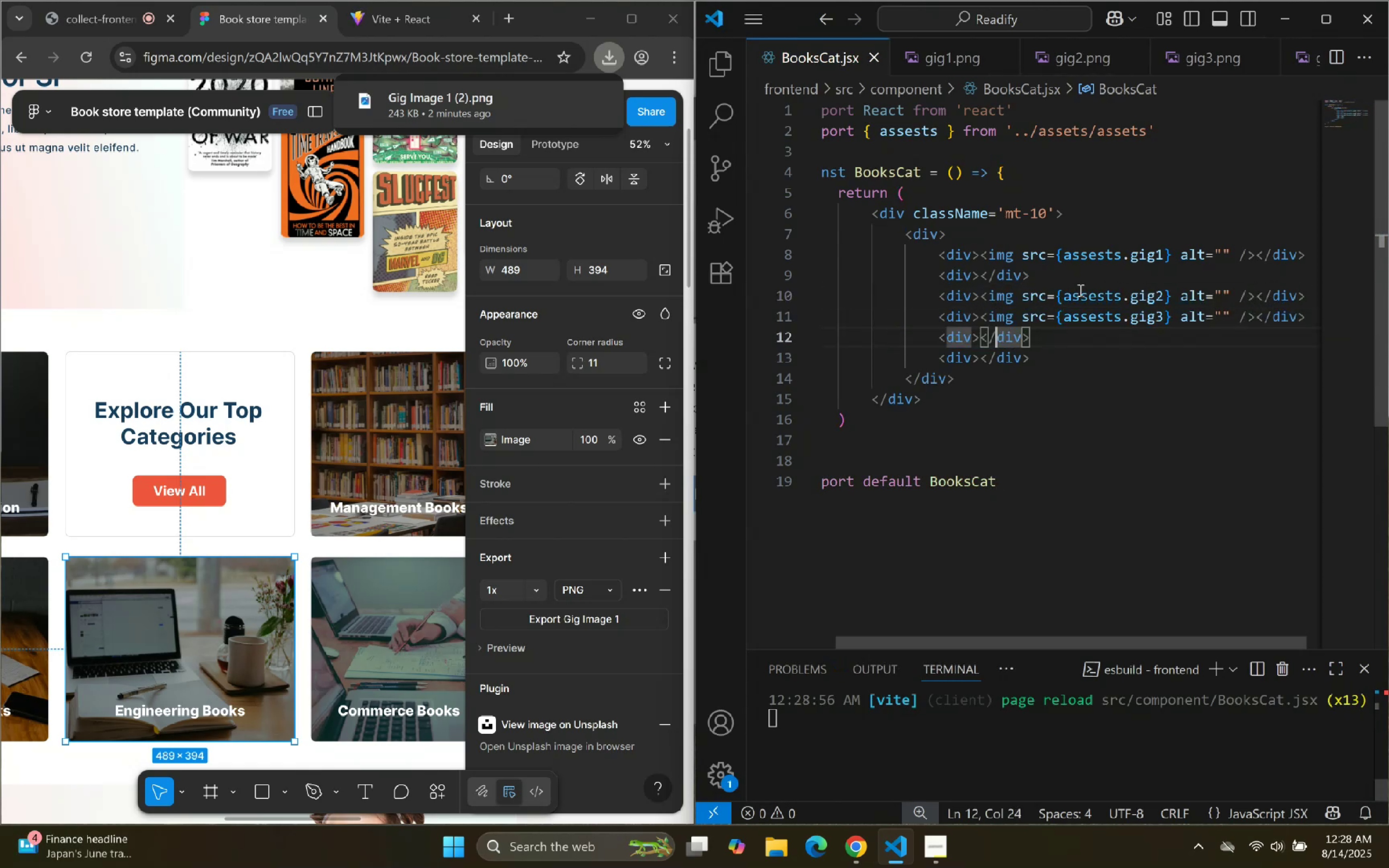 
key(ArrowLeft)
 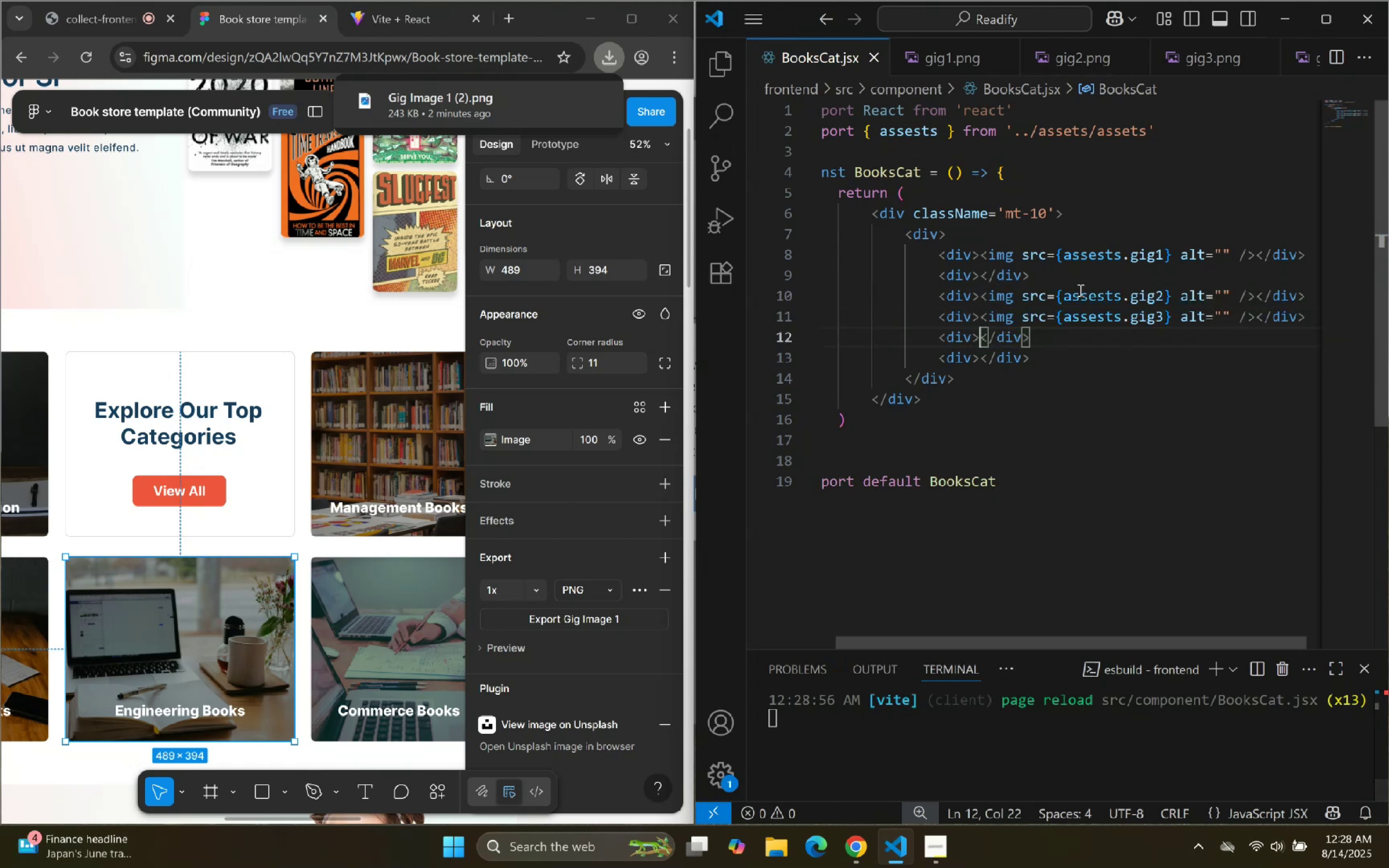 
key(Control+V)
 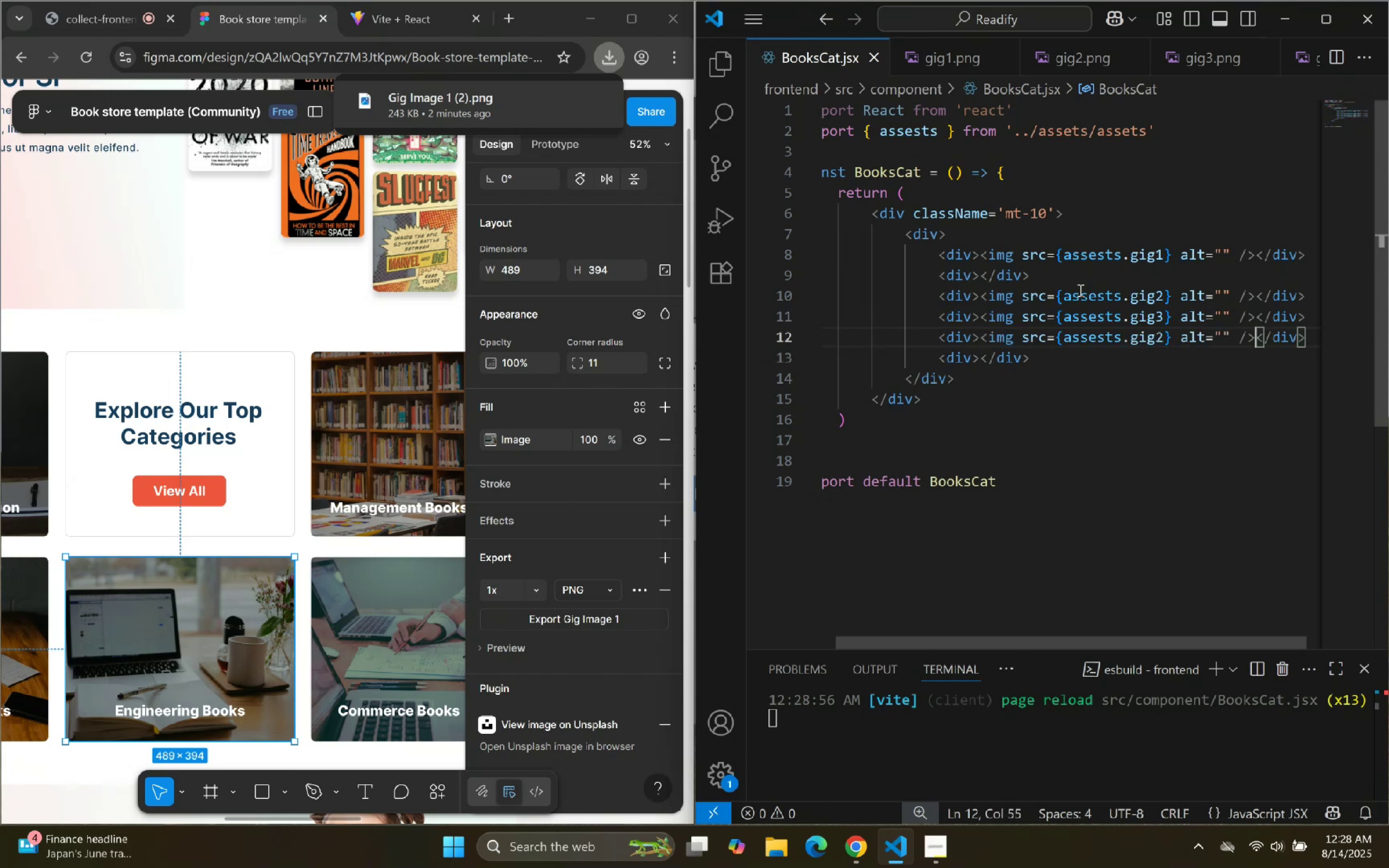 
hold_key(key=ArrowLeft, duration=0.81)
 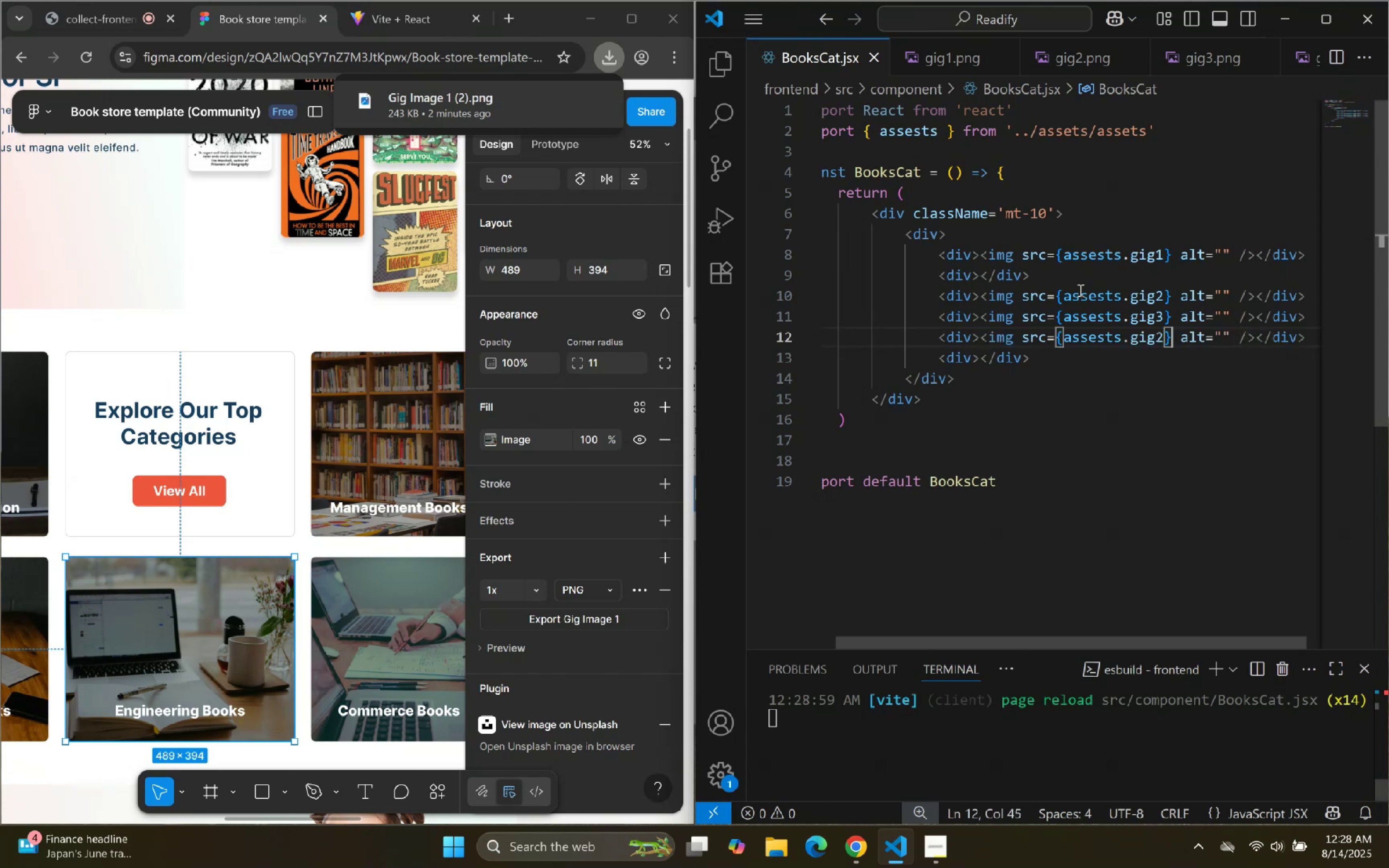 
key(ArrowLeft)
 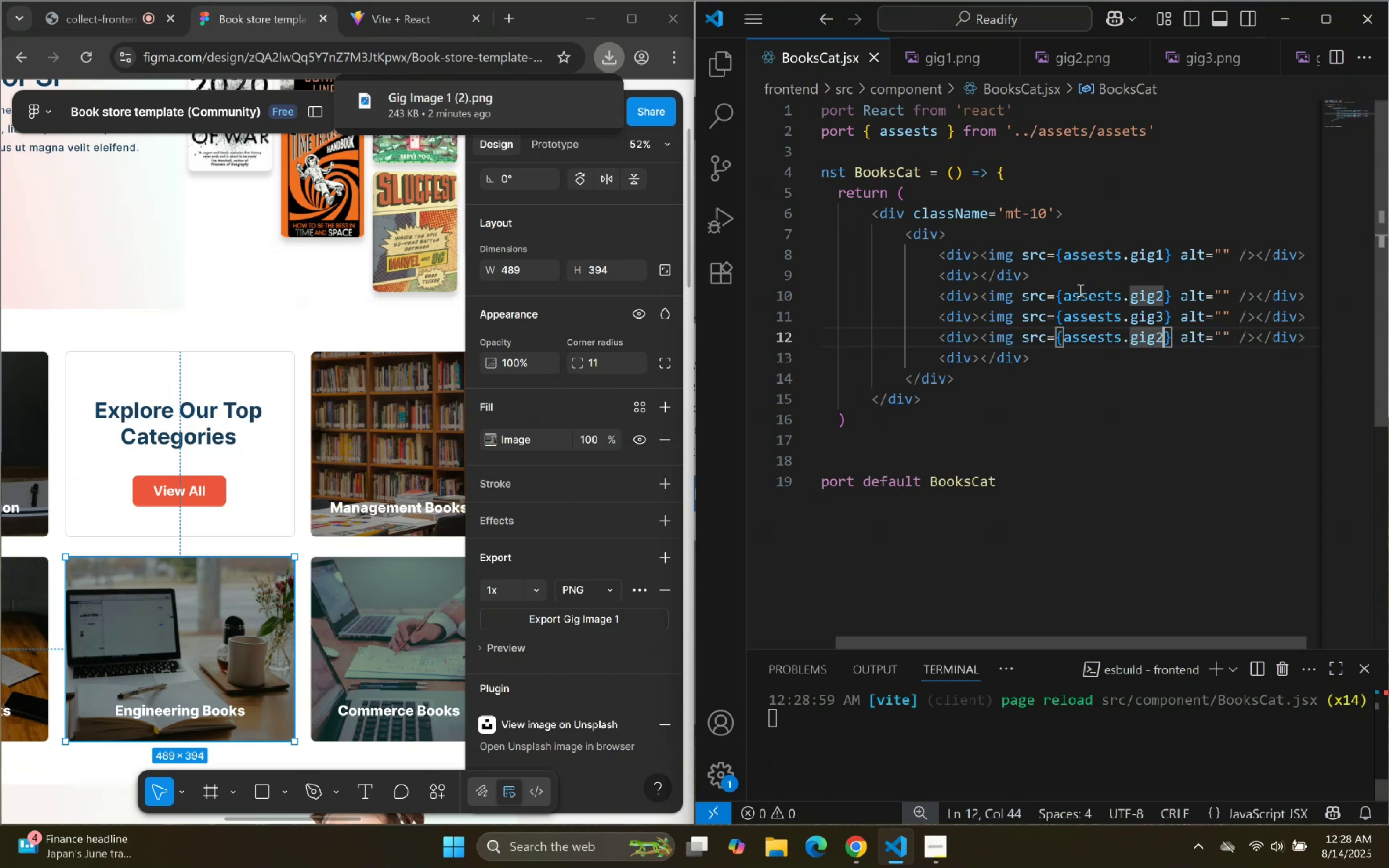 
key(Backspace)
 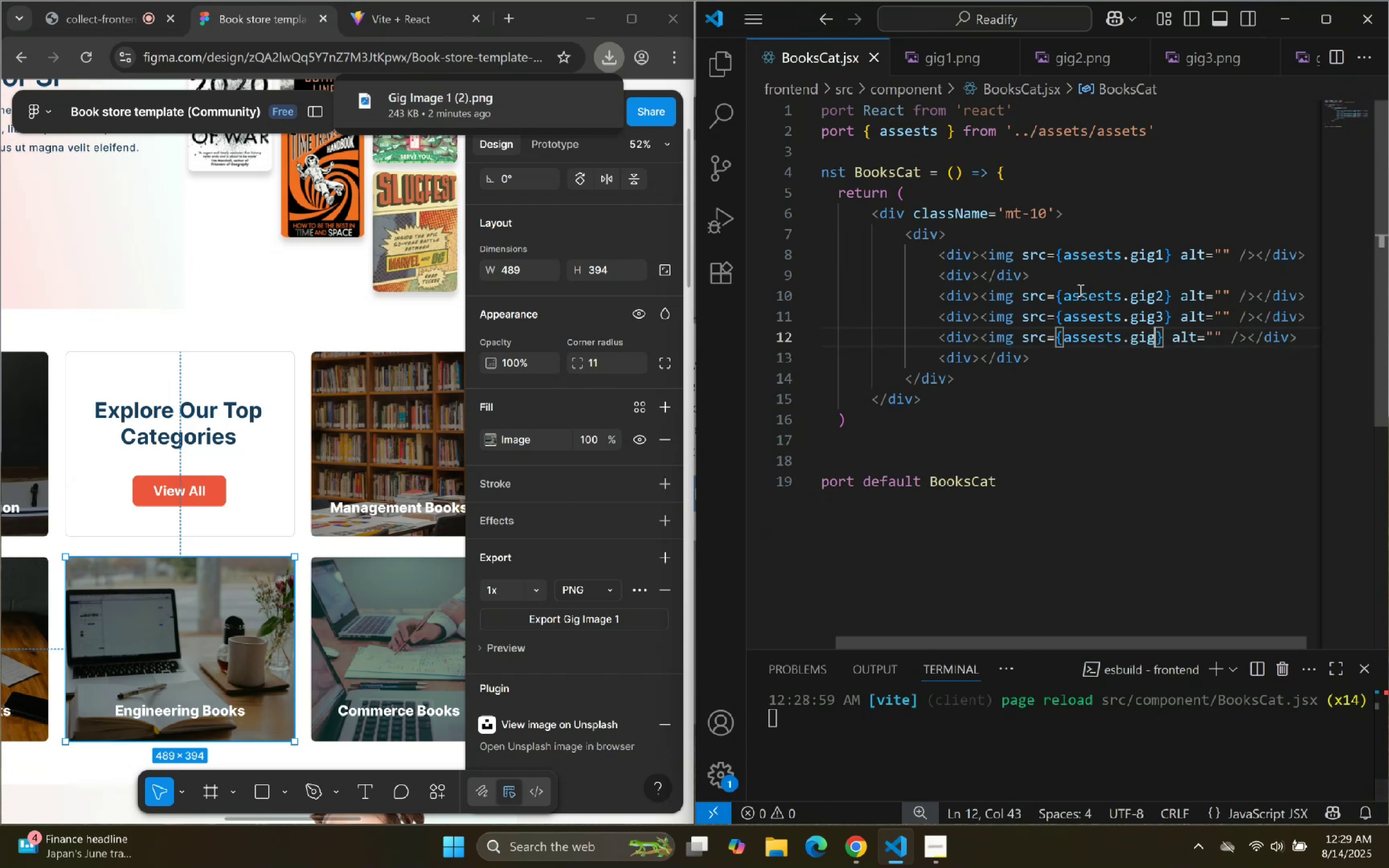 
key(4)
 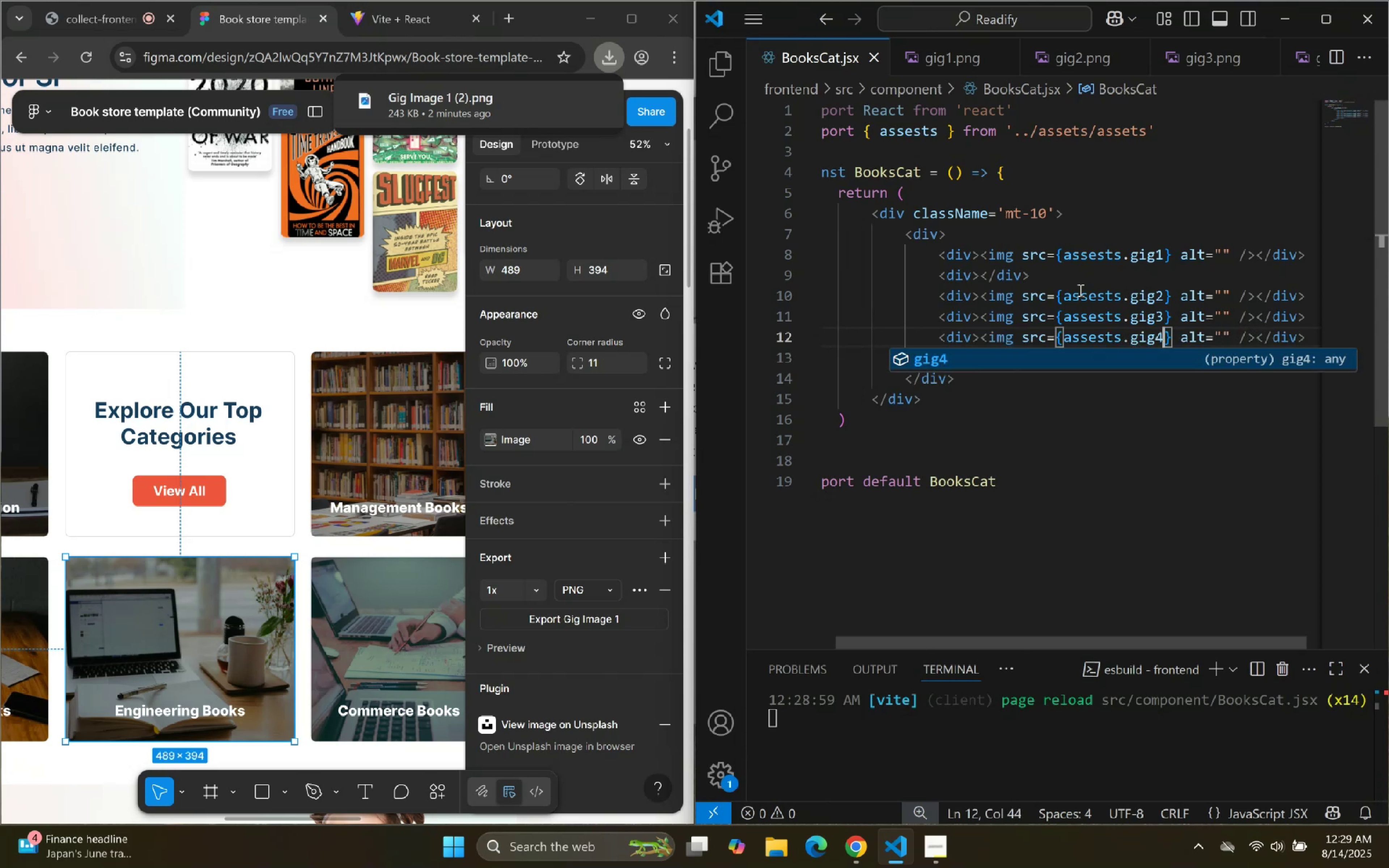 
key(ArrowRight)
 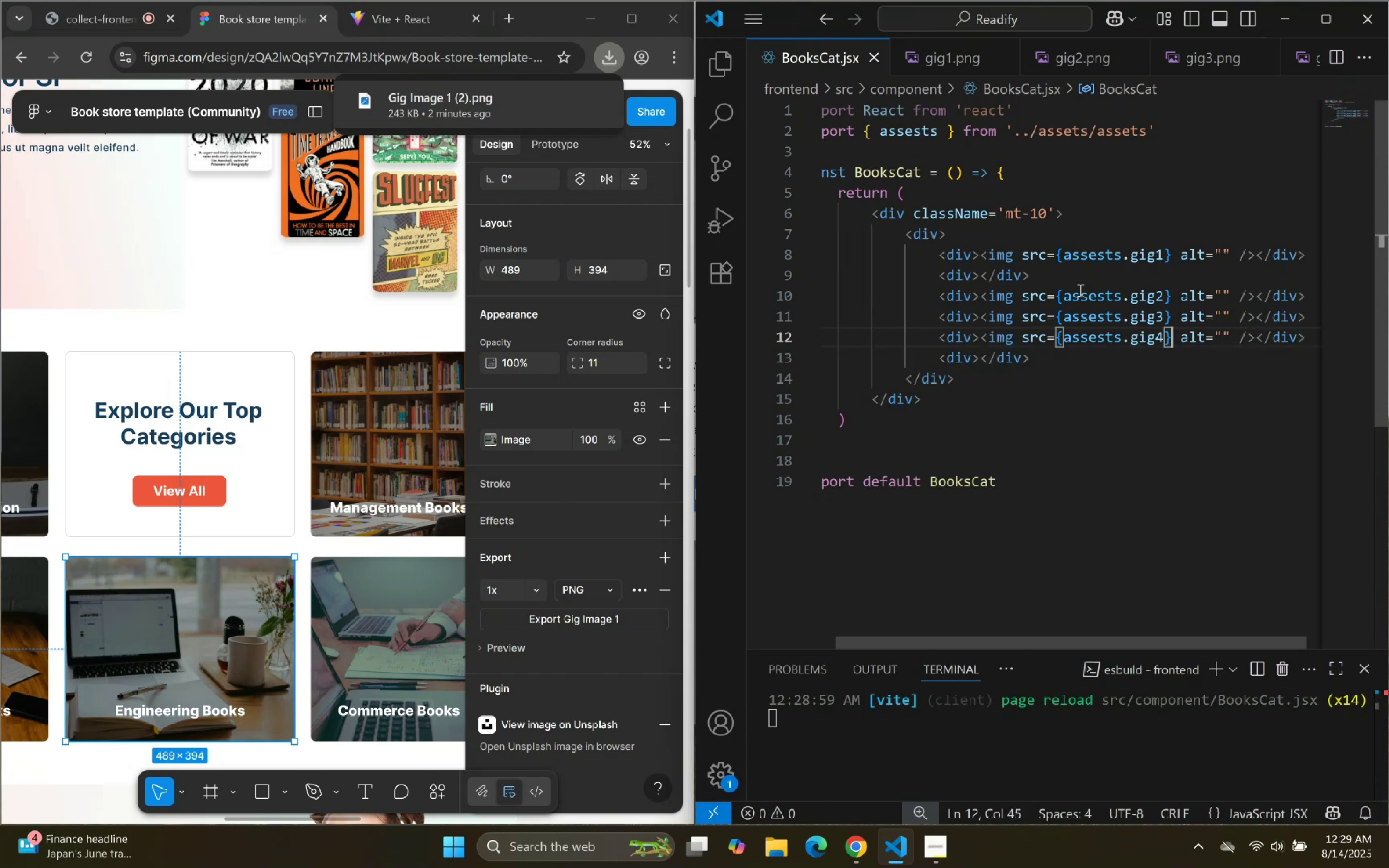 
key(ArrowDown)
 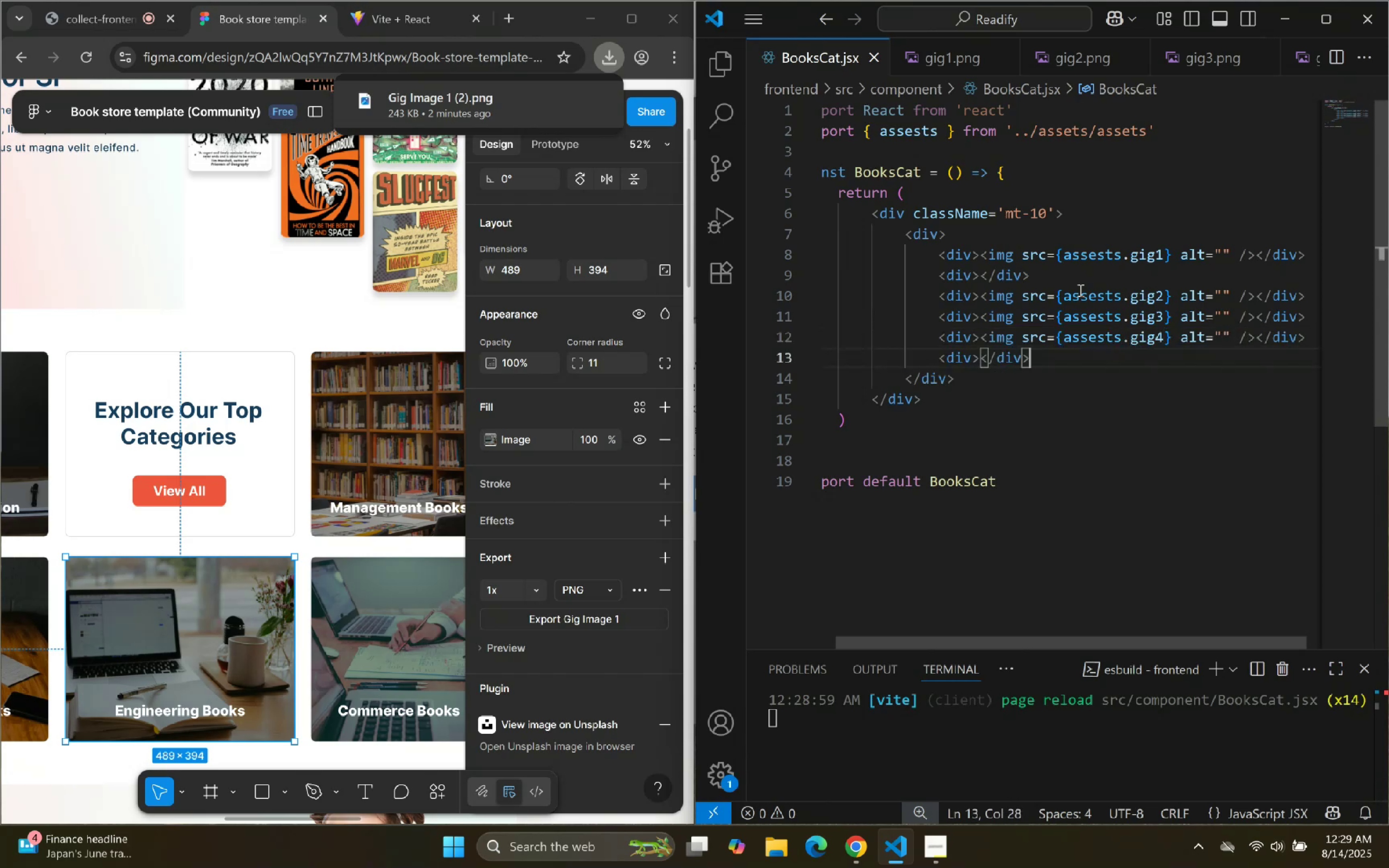 
key(ArrowLeft)
 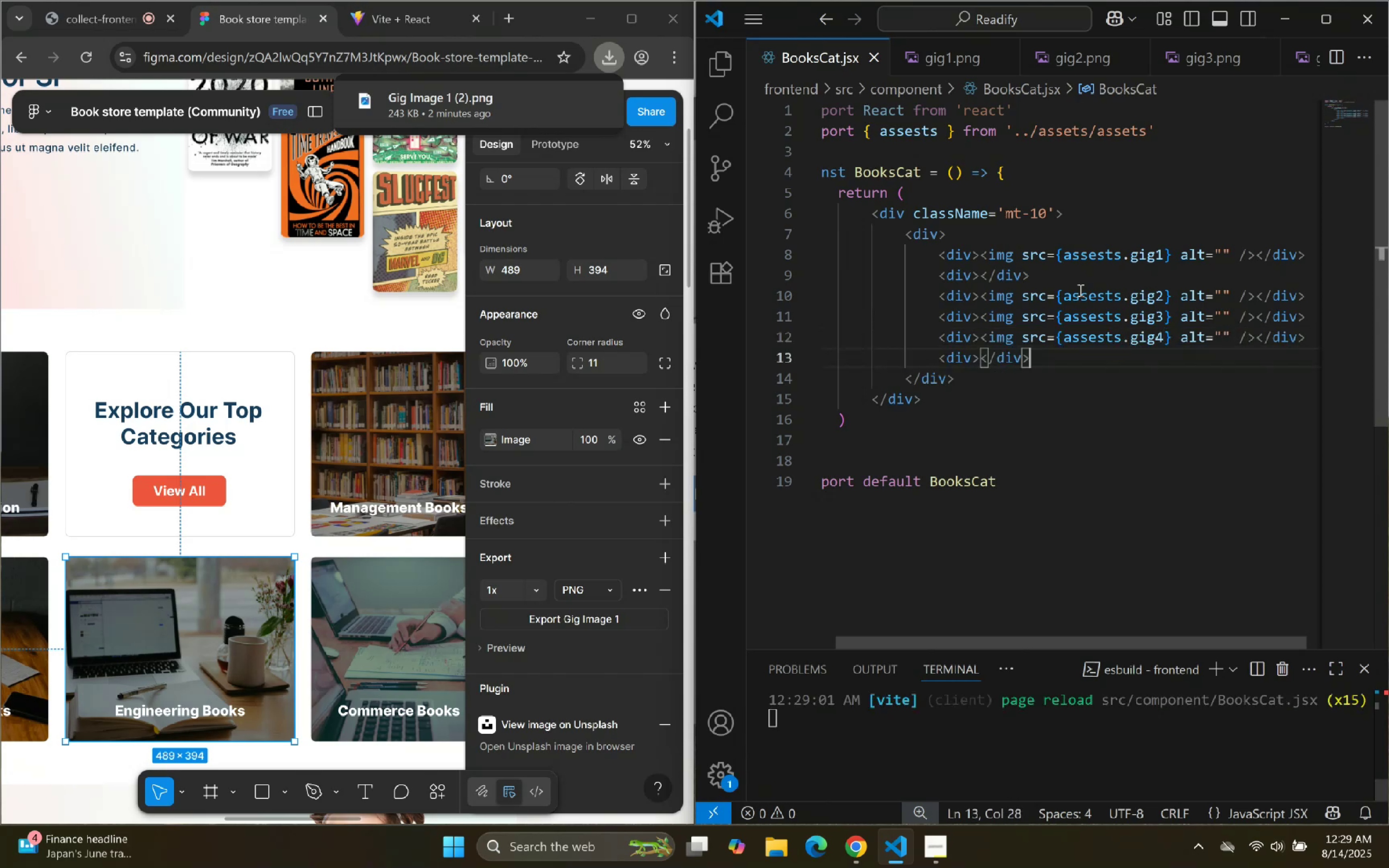 
key(ArrowLeft)
 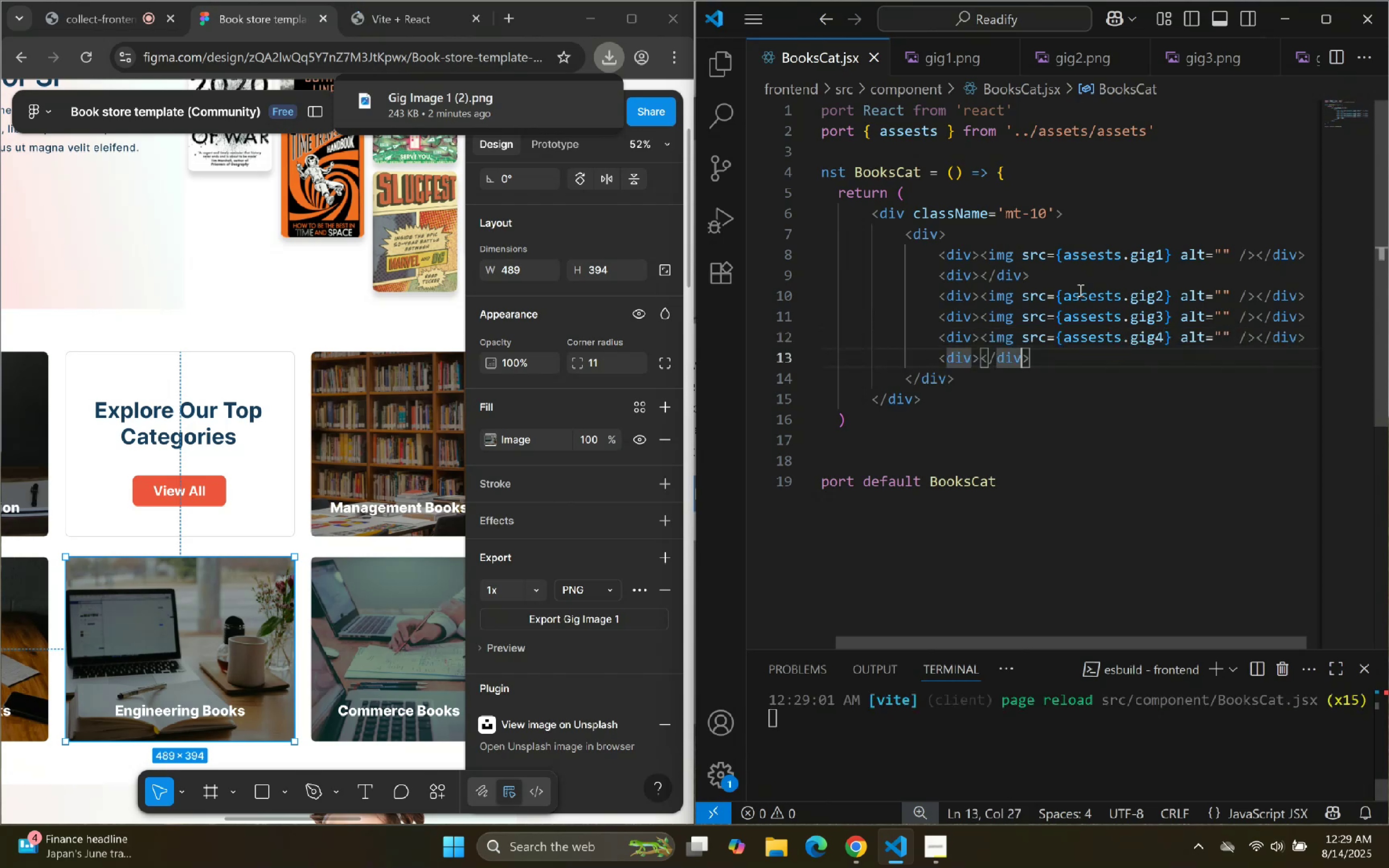 
key(ArrowLeft)
 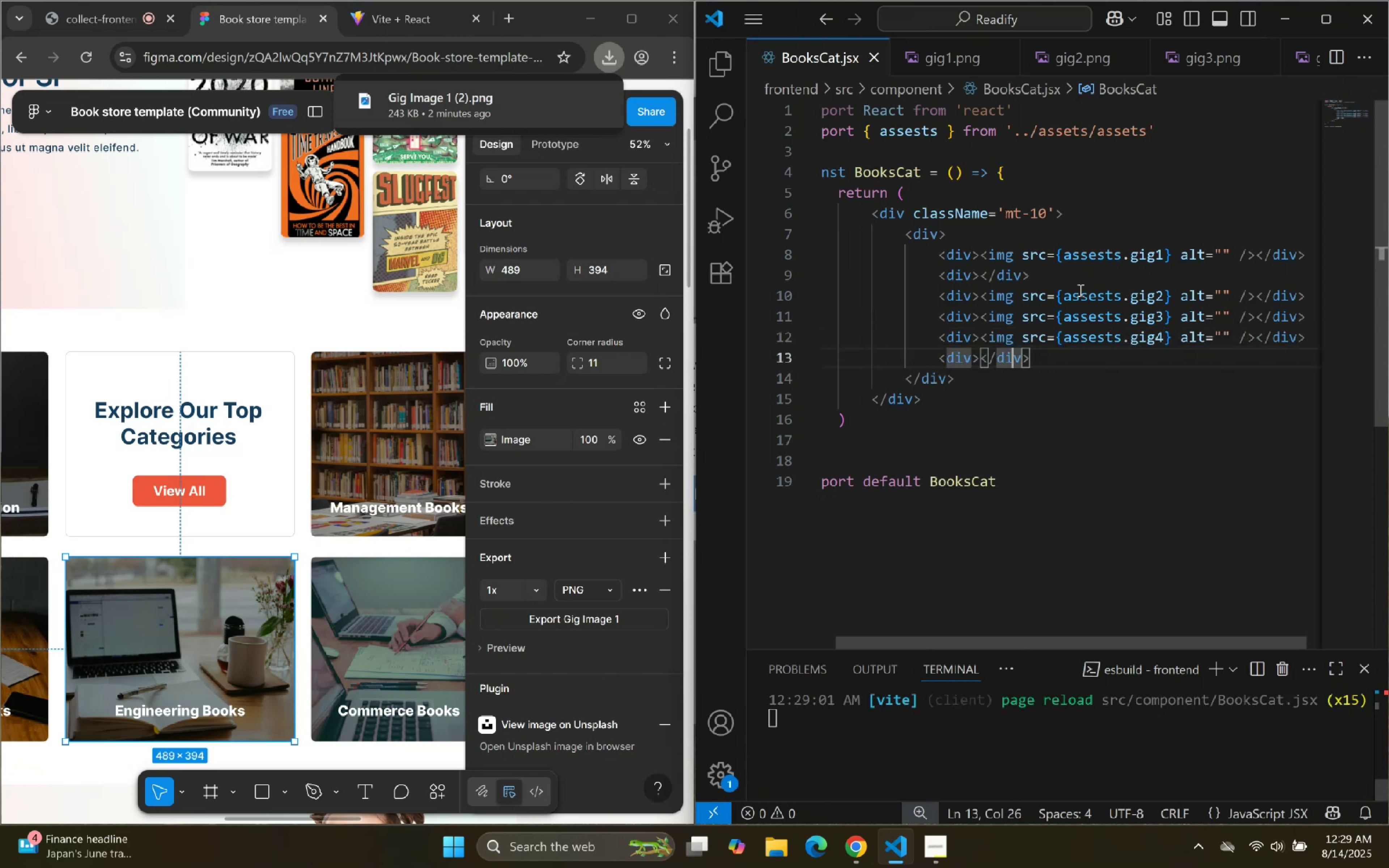 
key(ArrowLeft)
 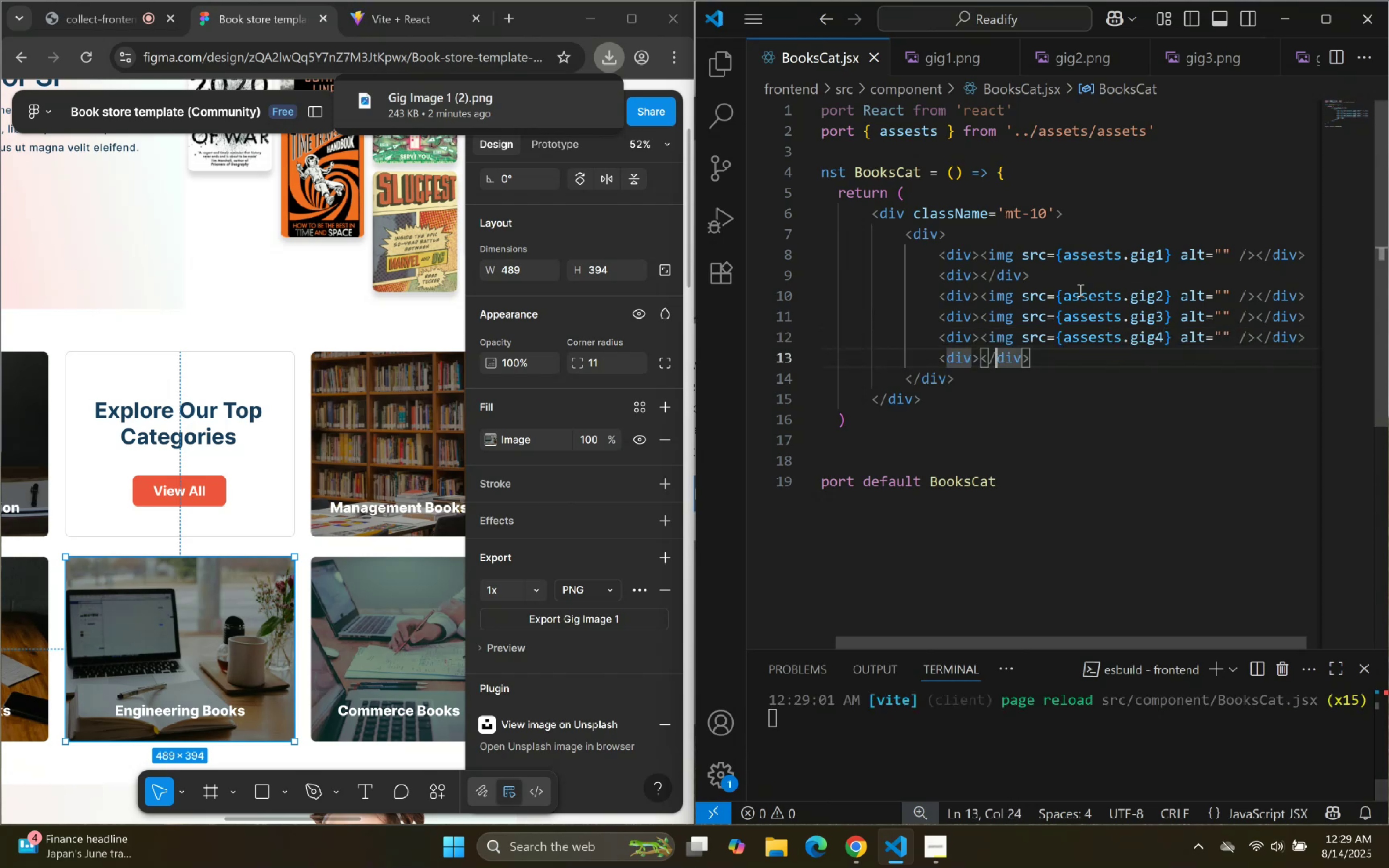 
key(ArrowLeft)
 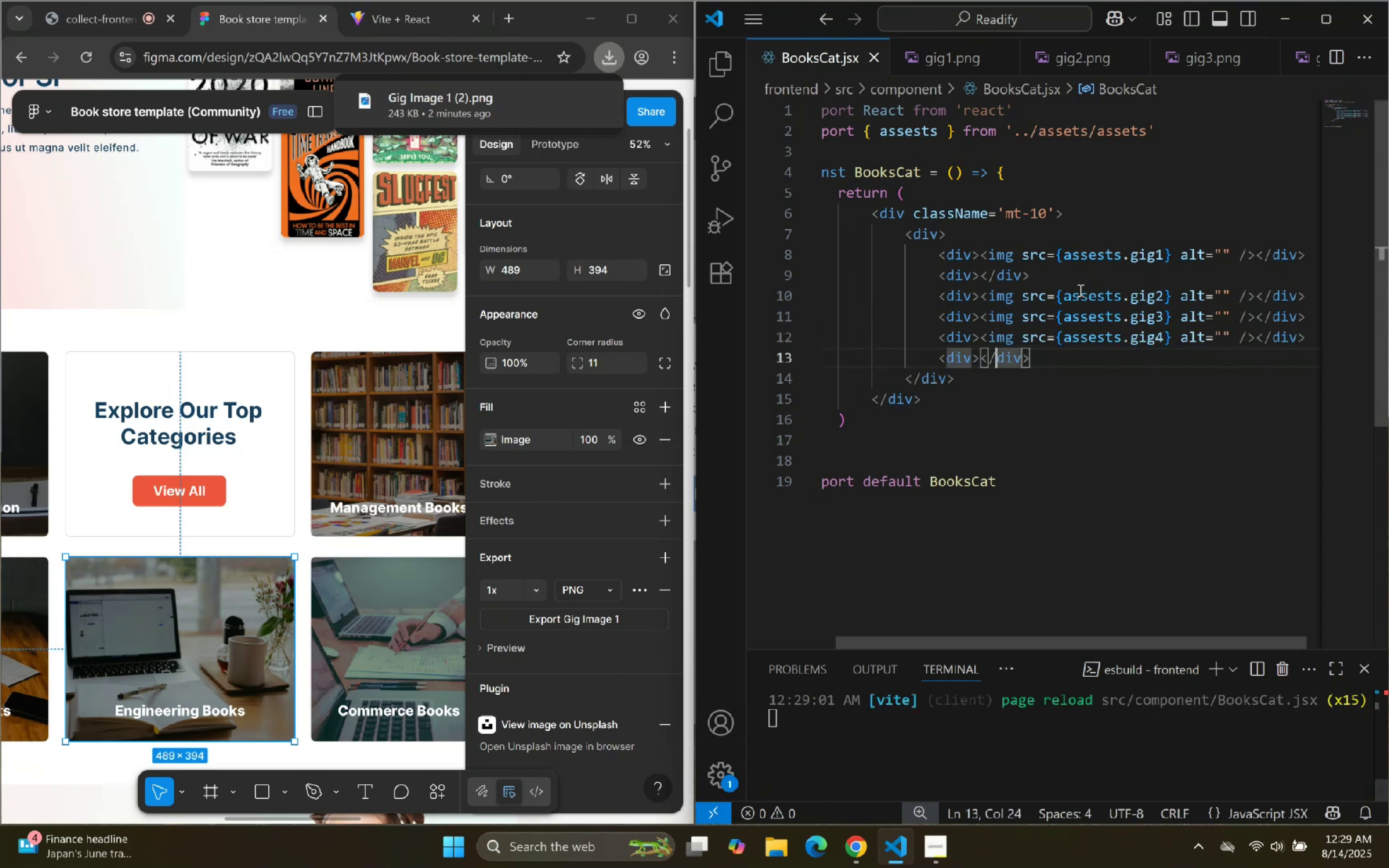 
key(ArrowLeft)
 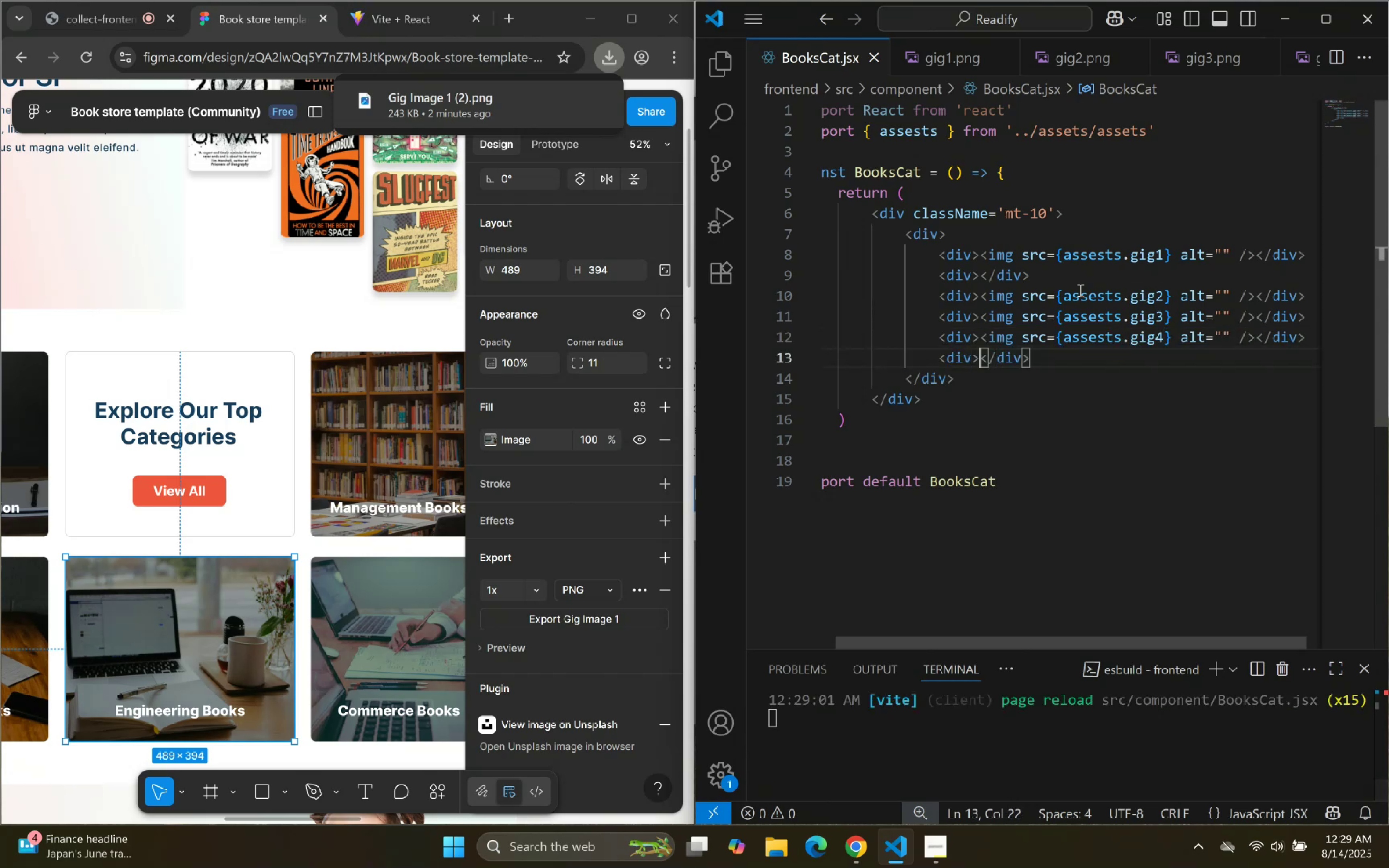 
key(Control+V)
 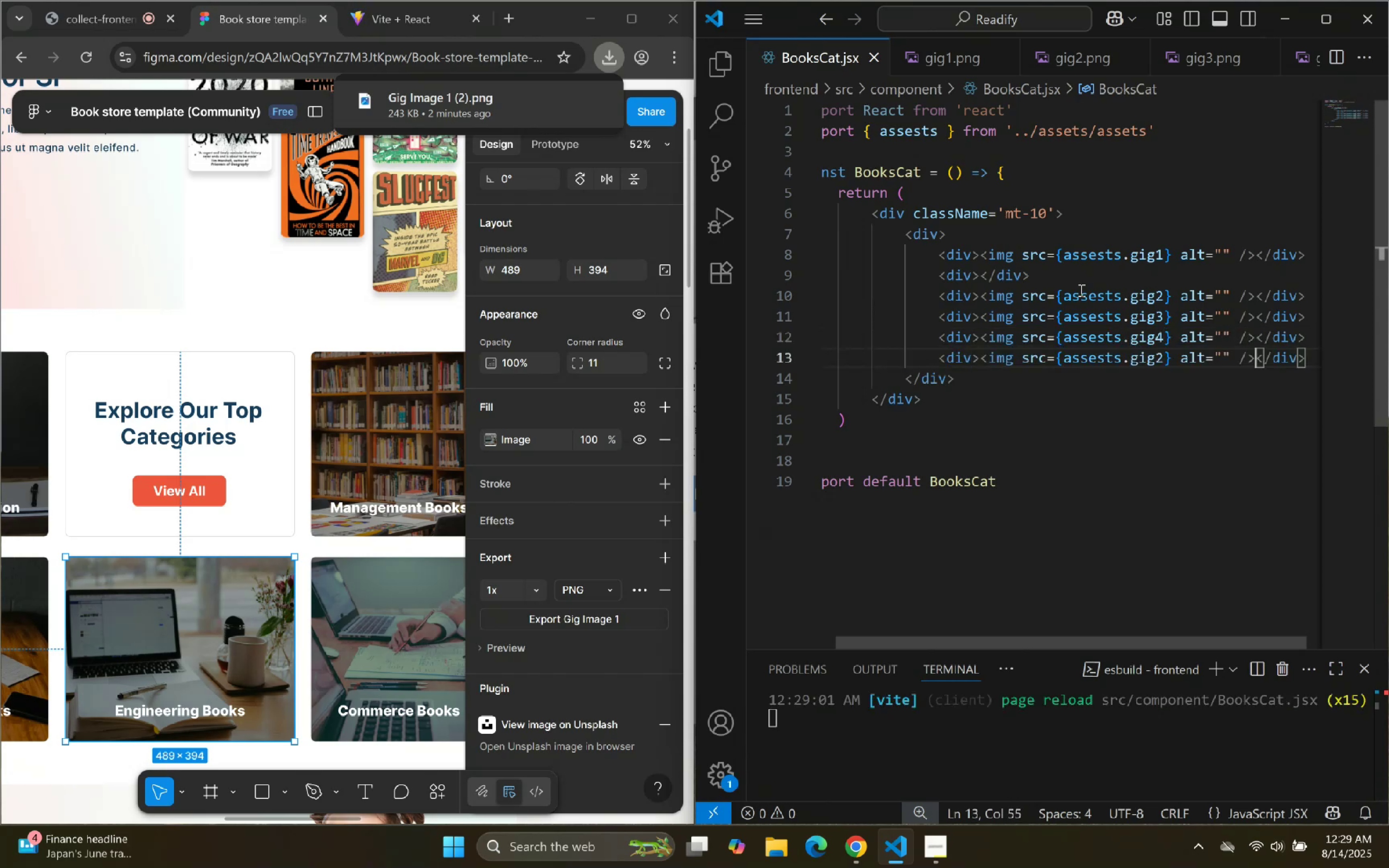 
hold_key(key=ArrowLeft, duration=0.83)
 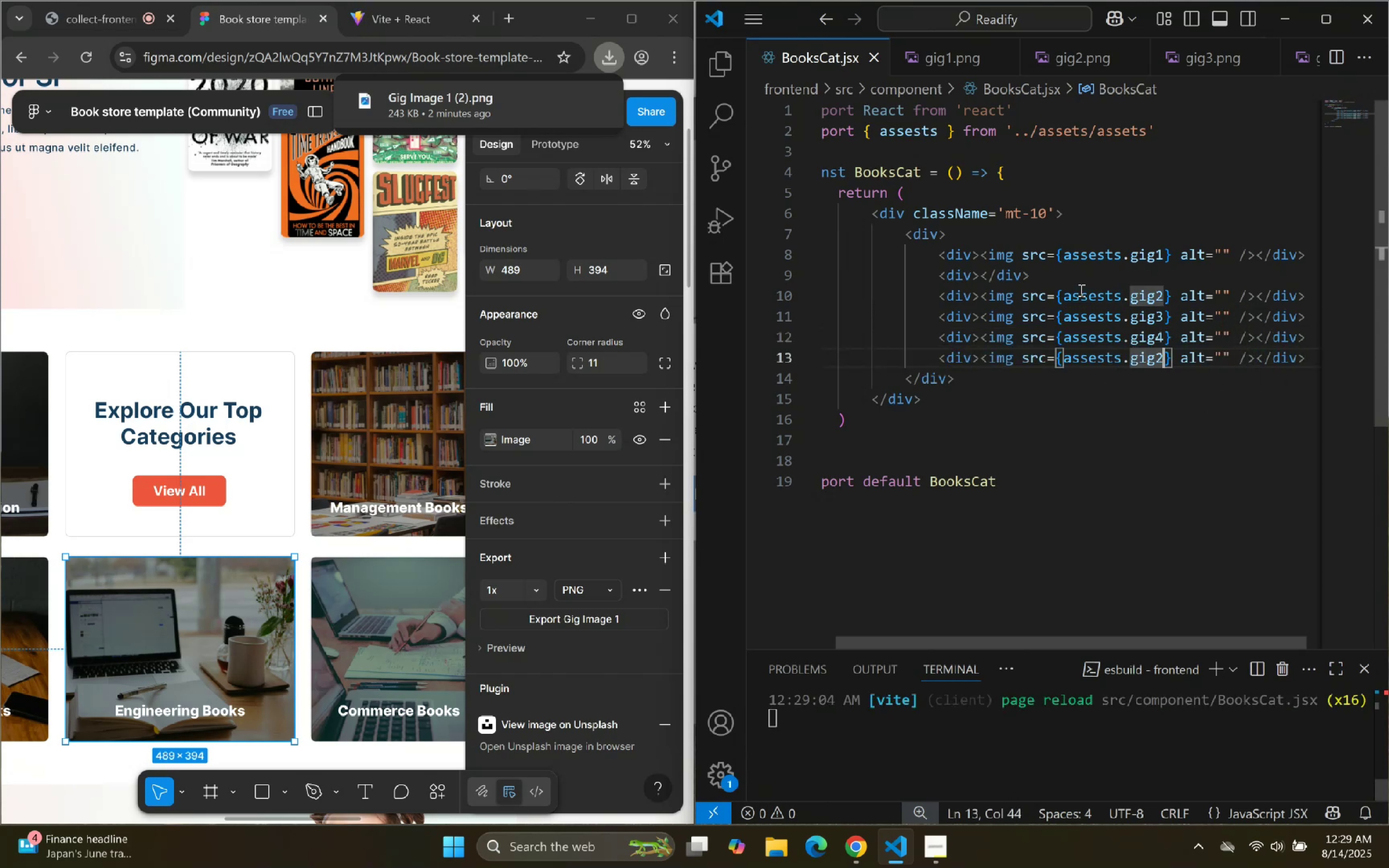 
key(ArrowLeft)
 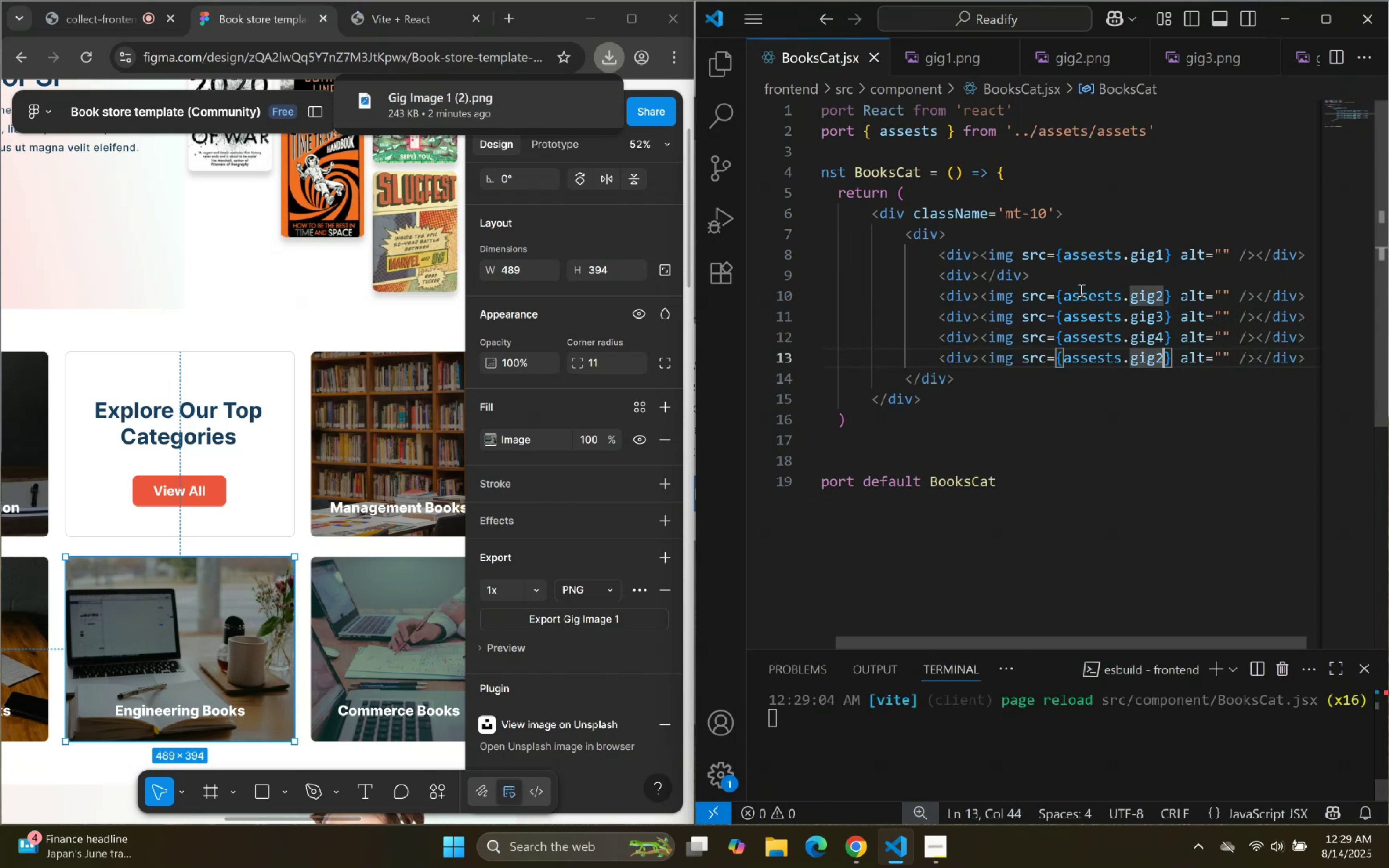 
key(ArrowRight)
 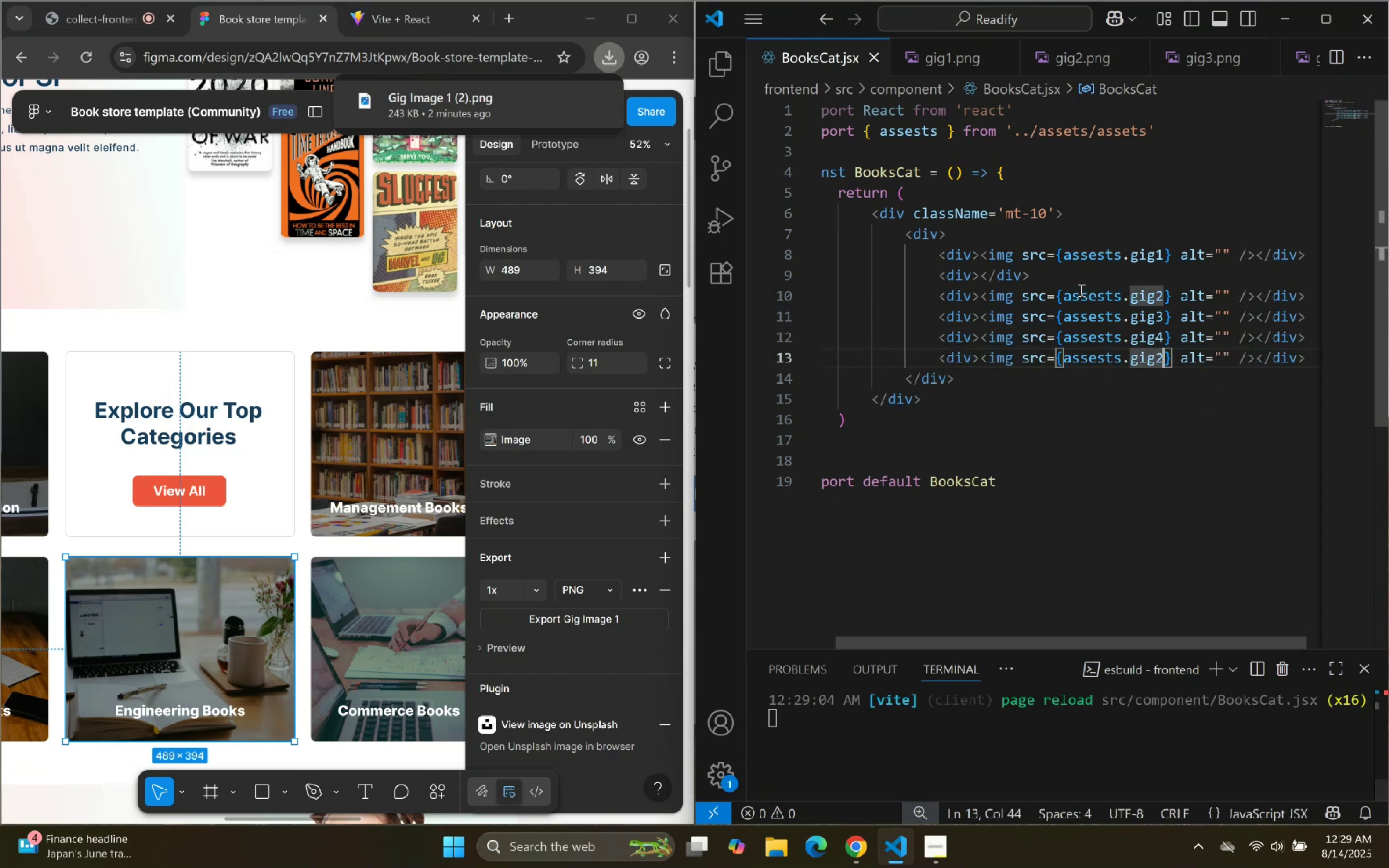 
key(Backspace)
 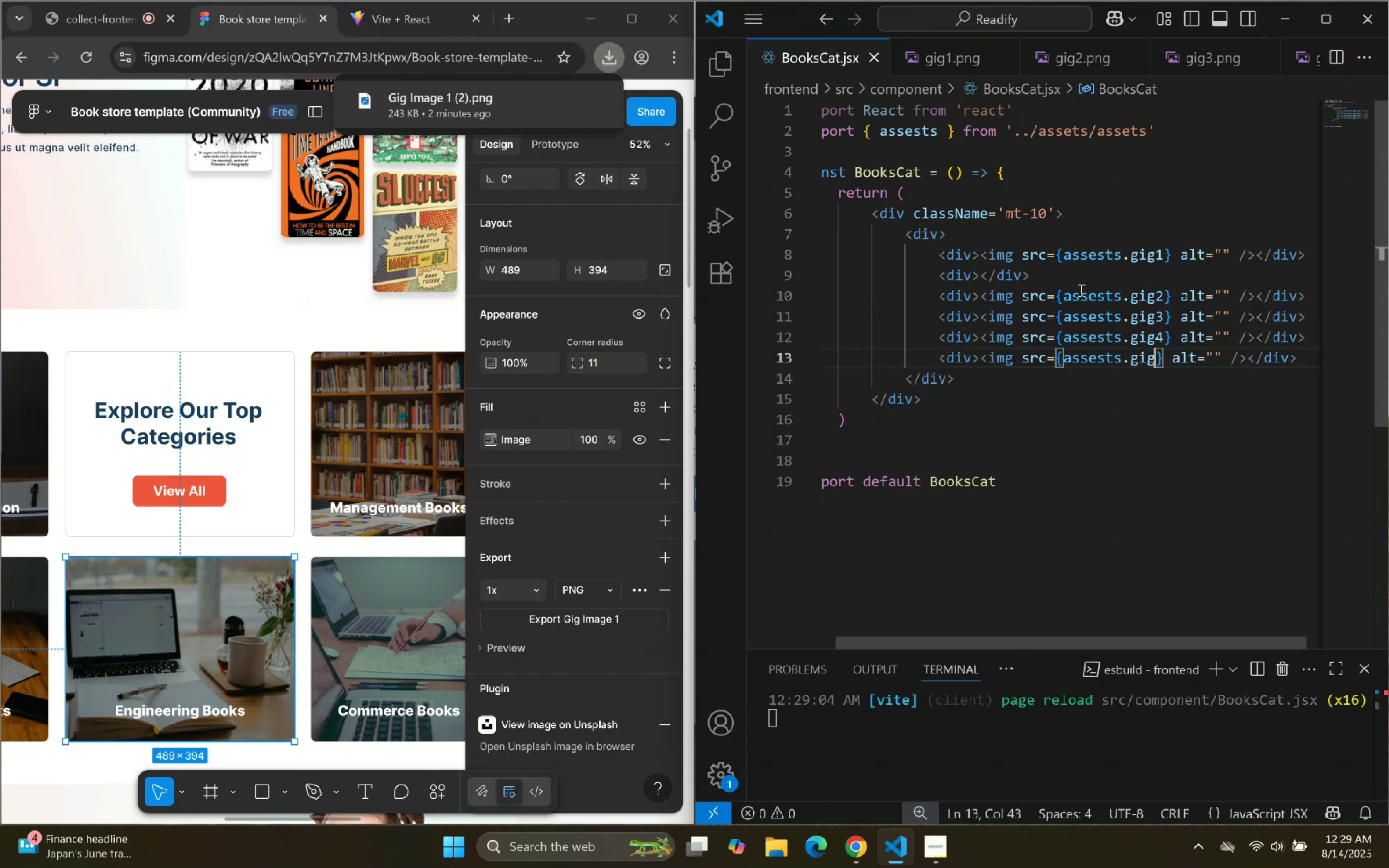 
key(5)
 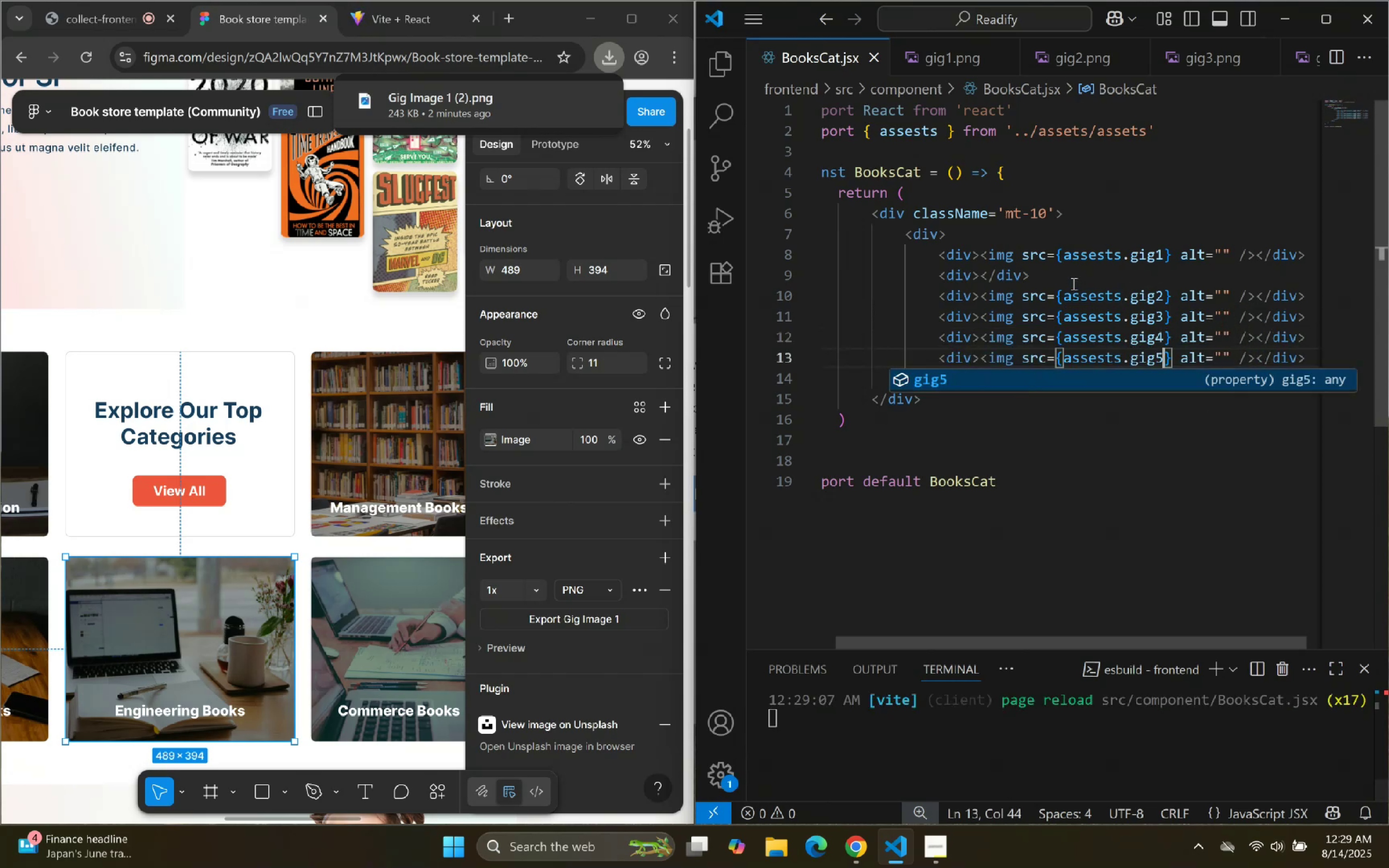 
left_click([1027, 274])
 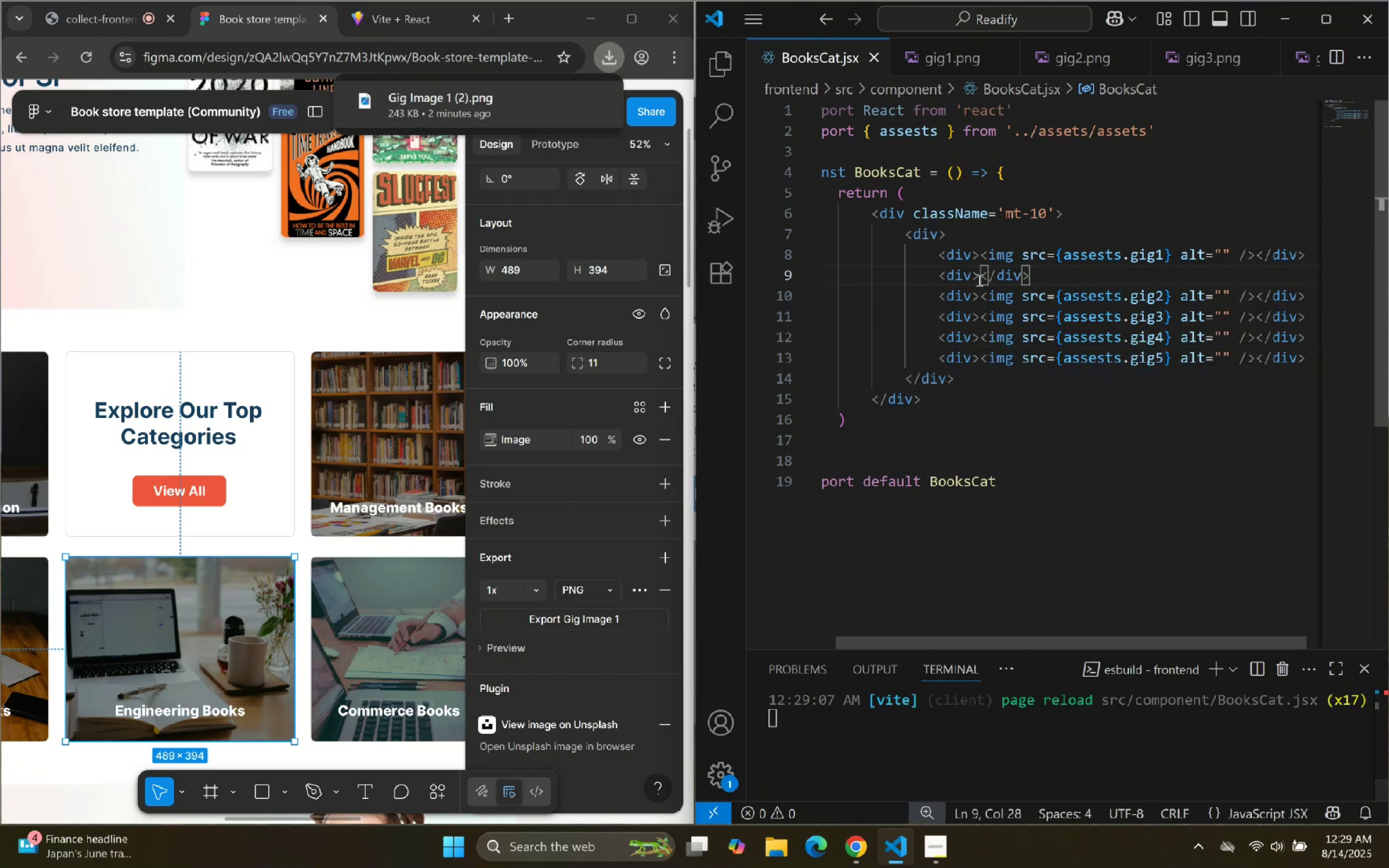 
left_click([982, 273])
 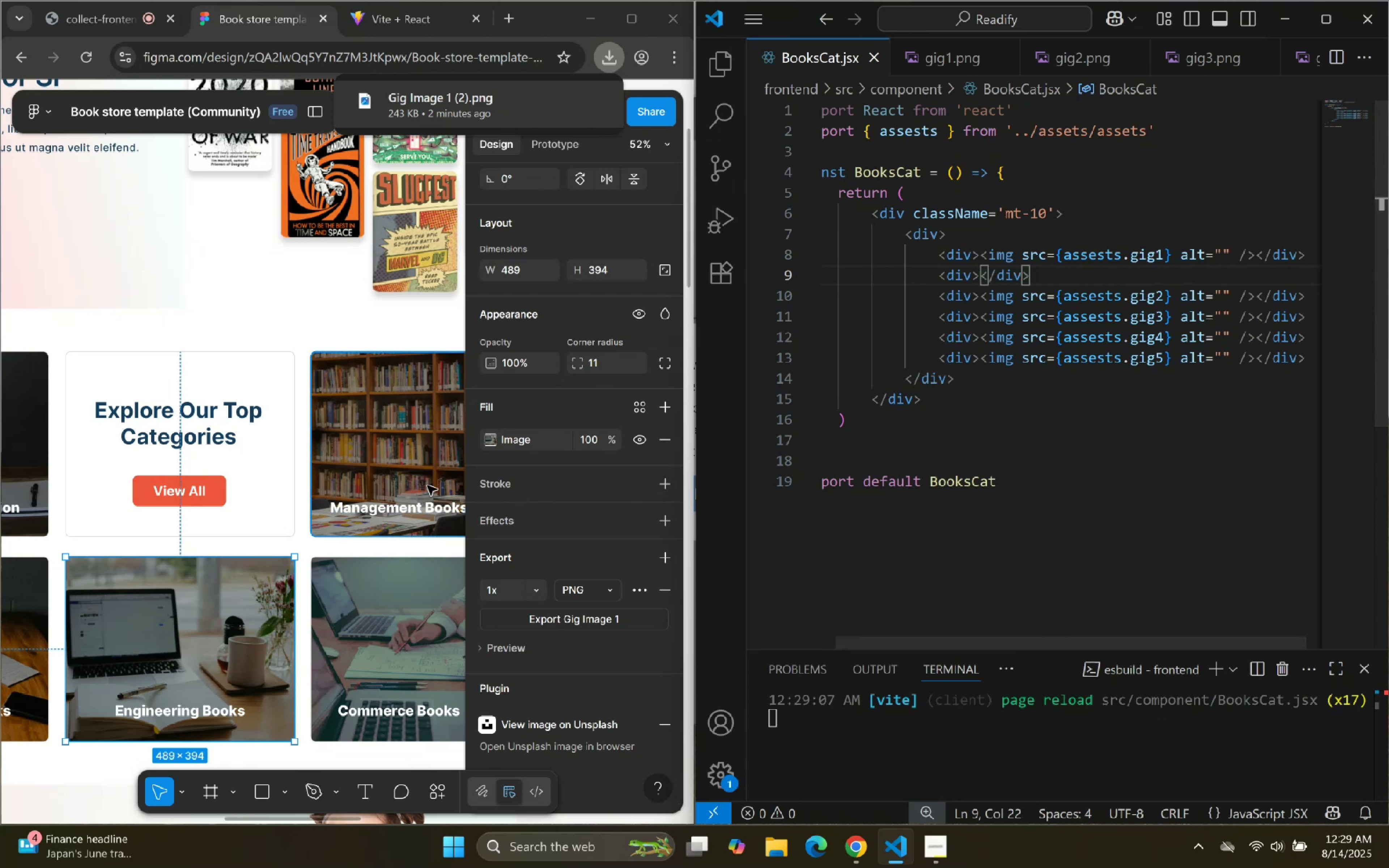 
double_click([213, 425])
 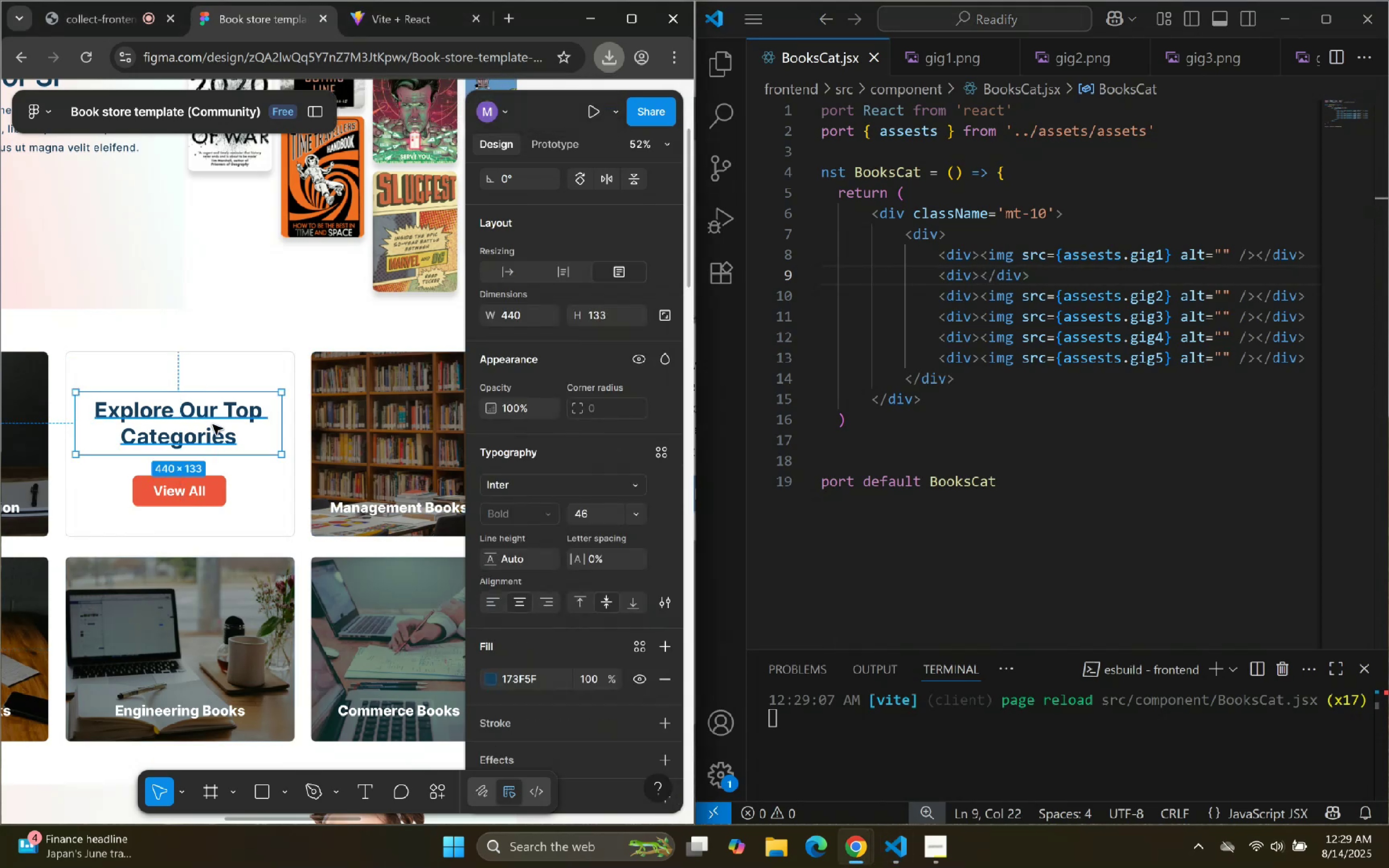 
triple_click([213, 425])
 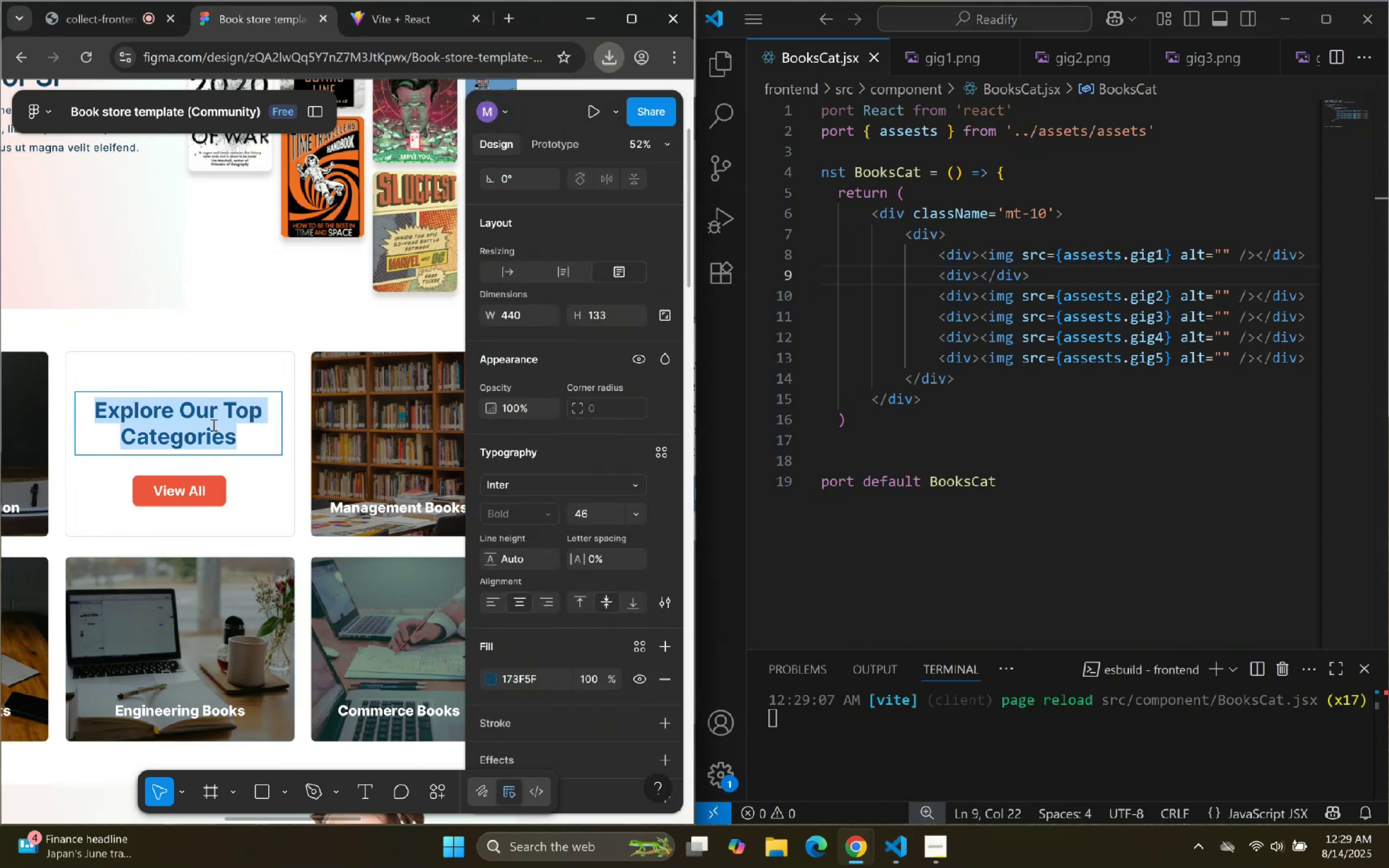 
triple_click([213, 425])
 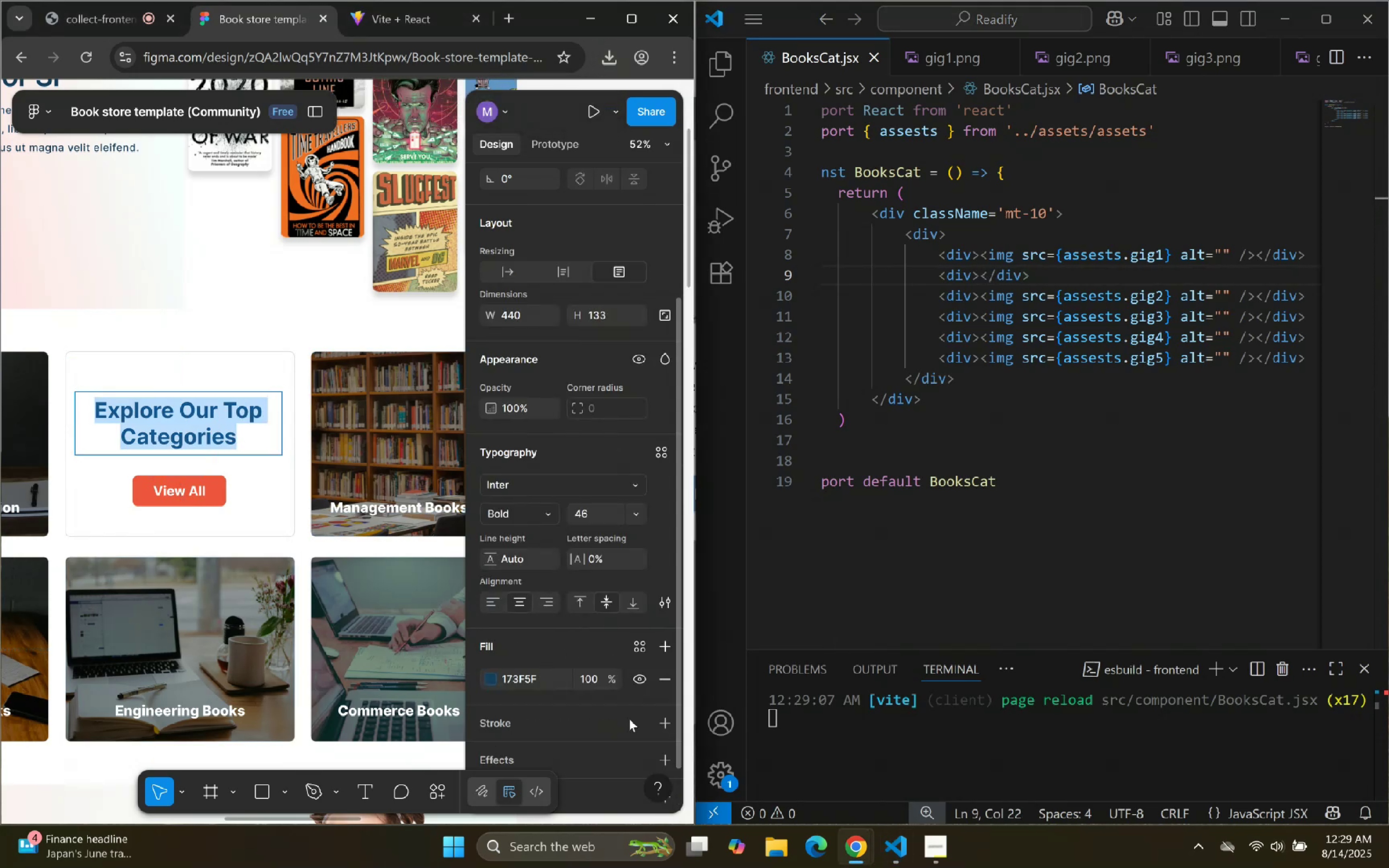 
wait(5.65)
 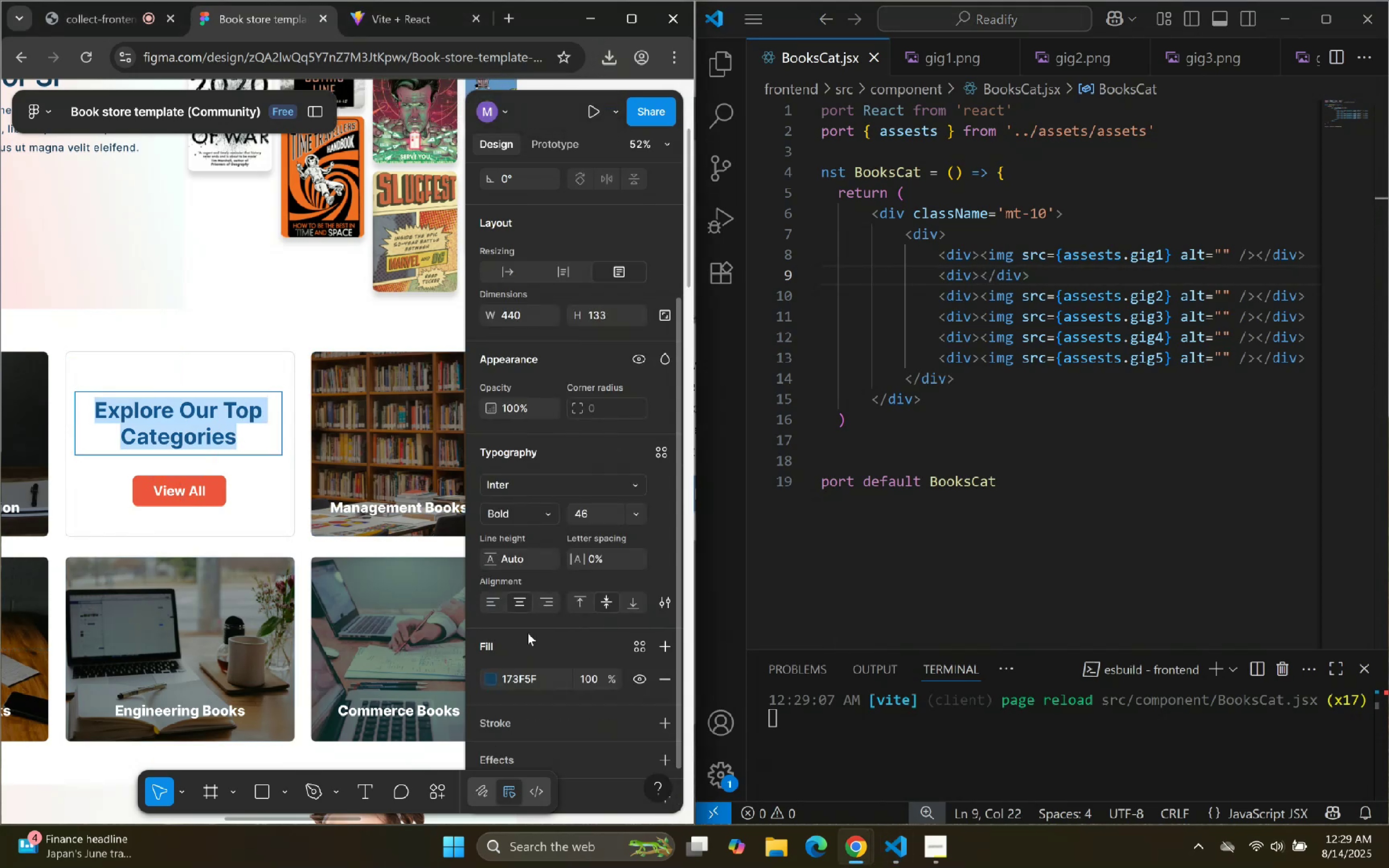 
double_click([544, 680])
 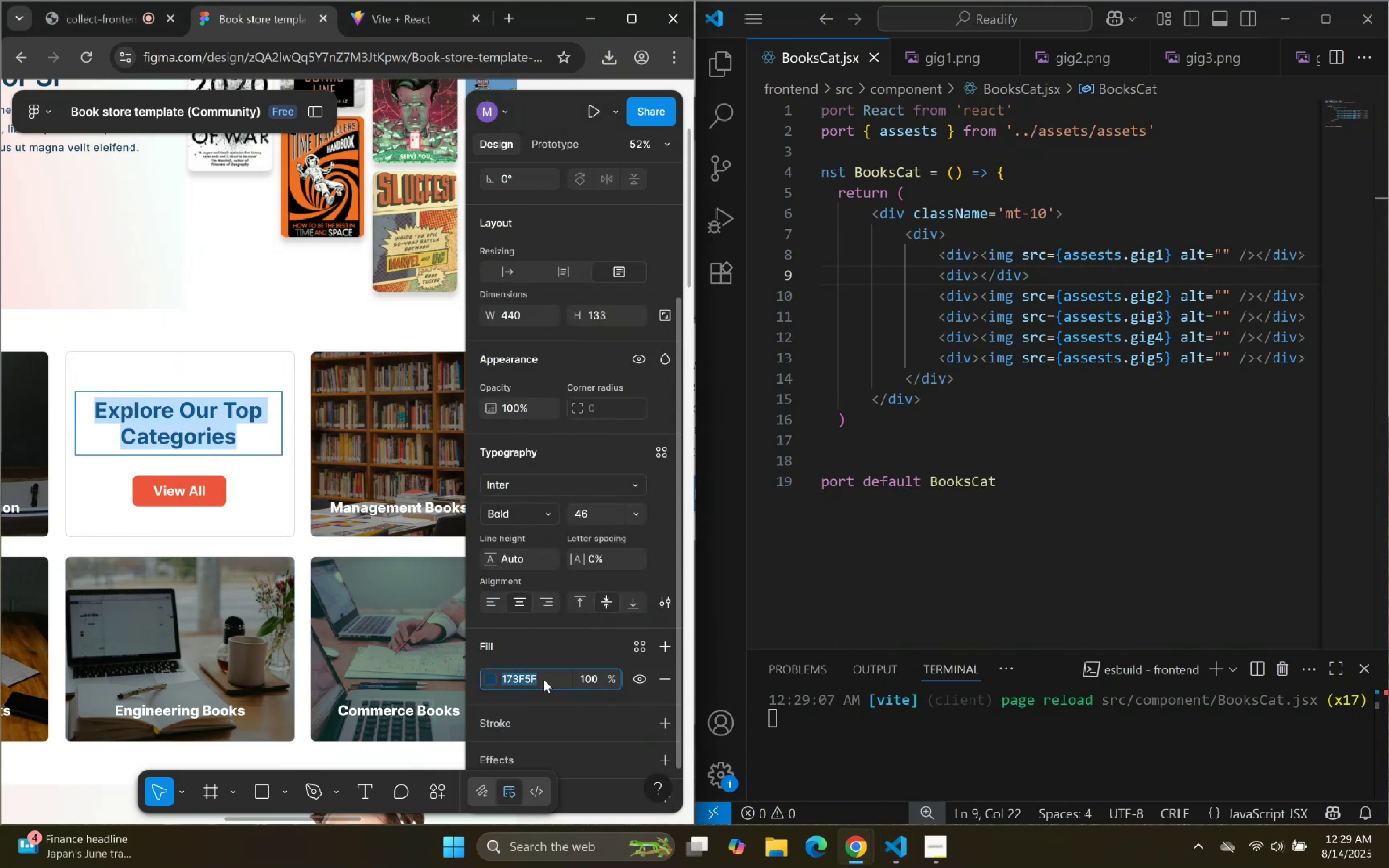 
key(Control+C)
 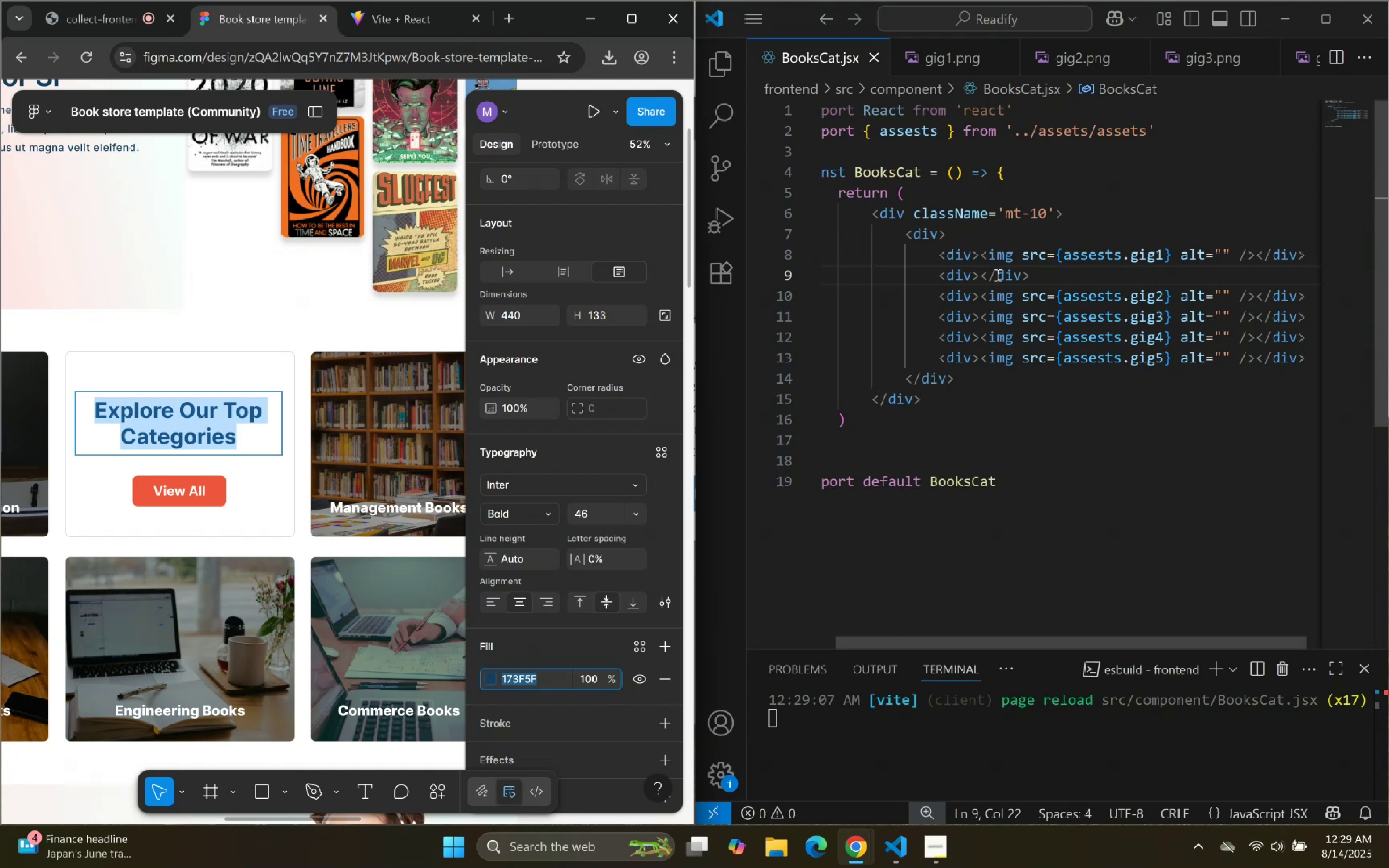 
left_click([973, 273])
 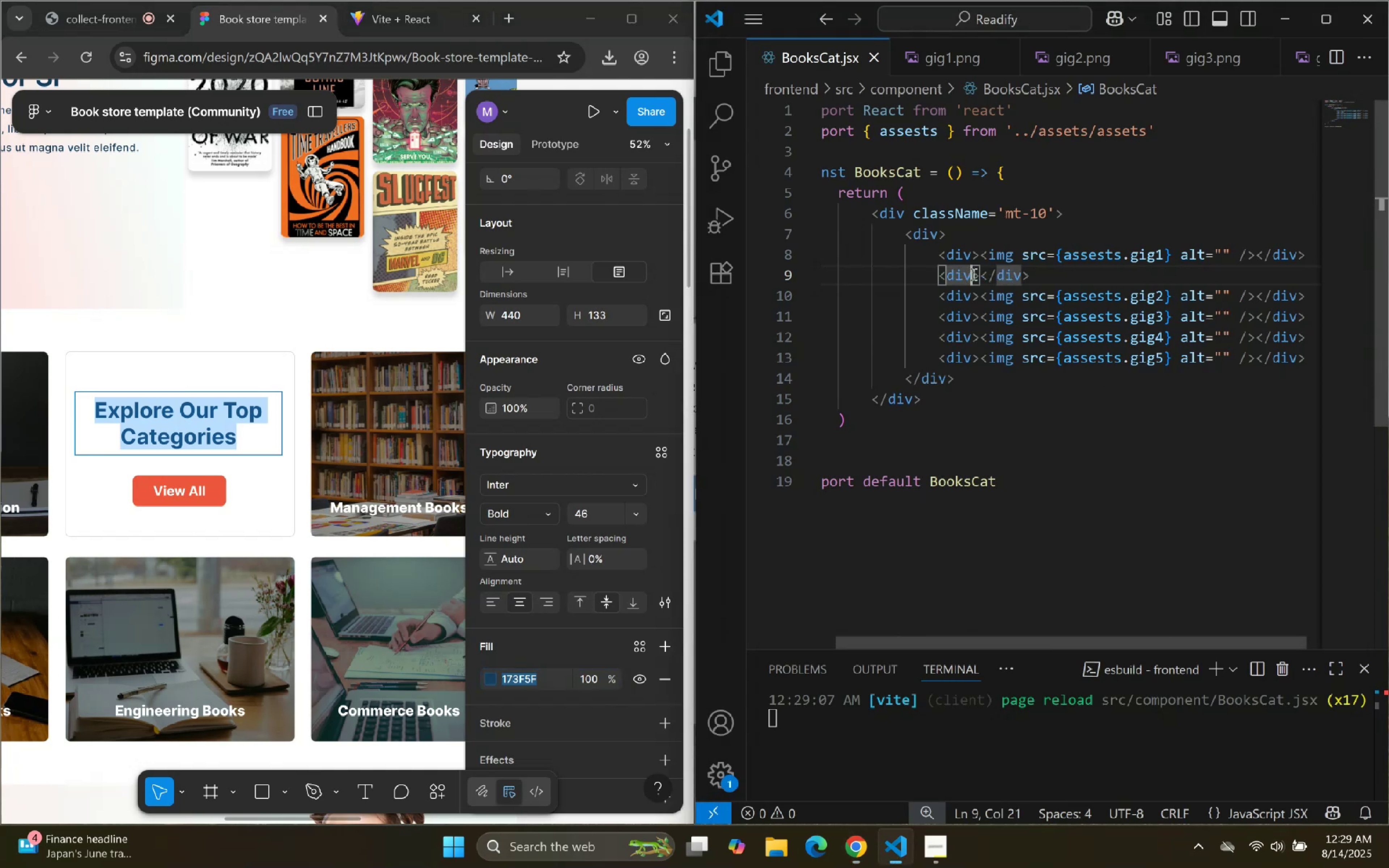 
type( clas)
 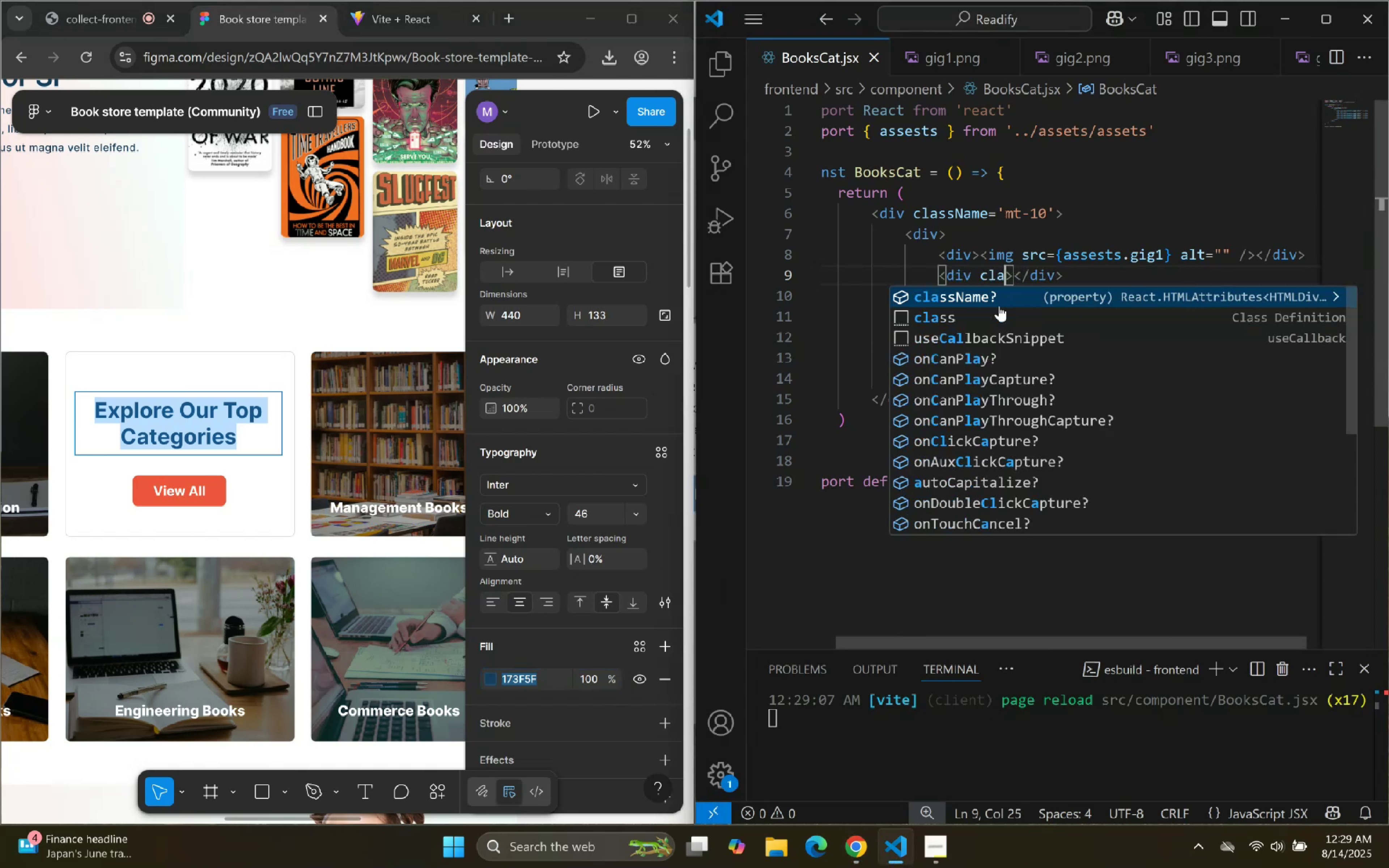 
key(Enter)
 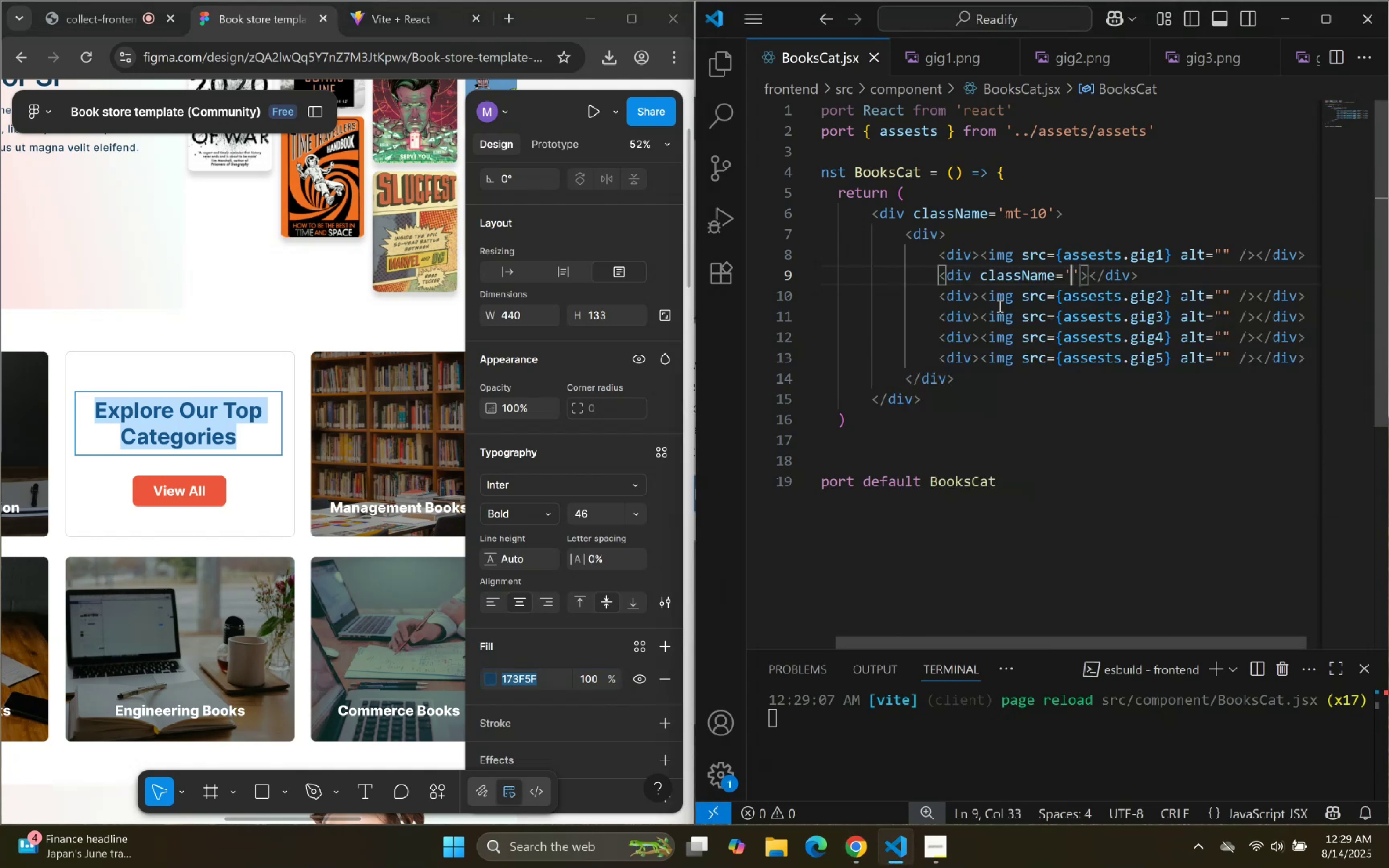 
type(text-[])
 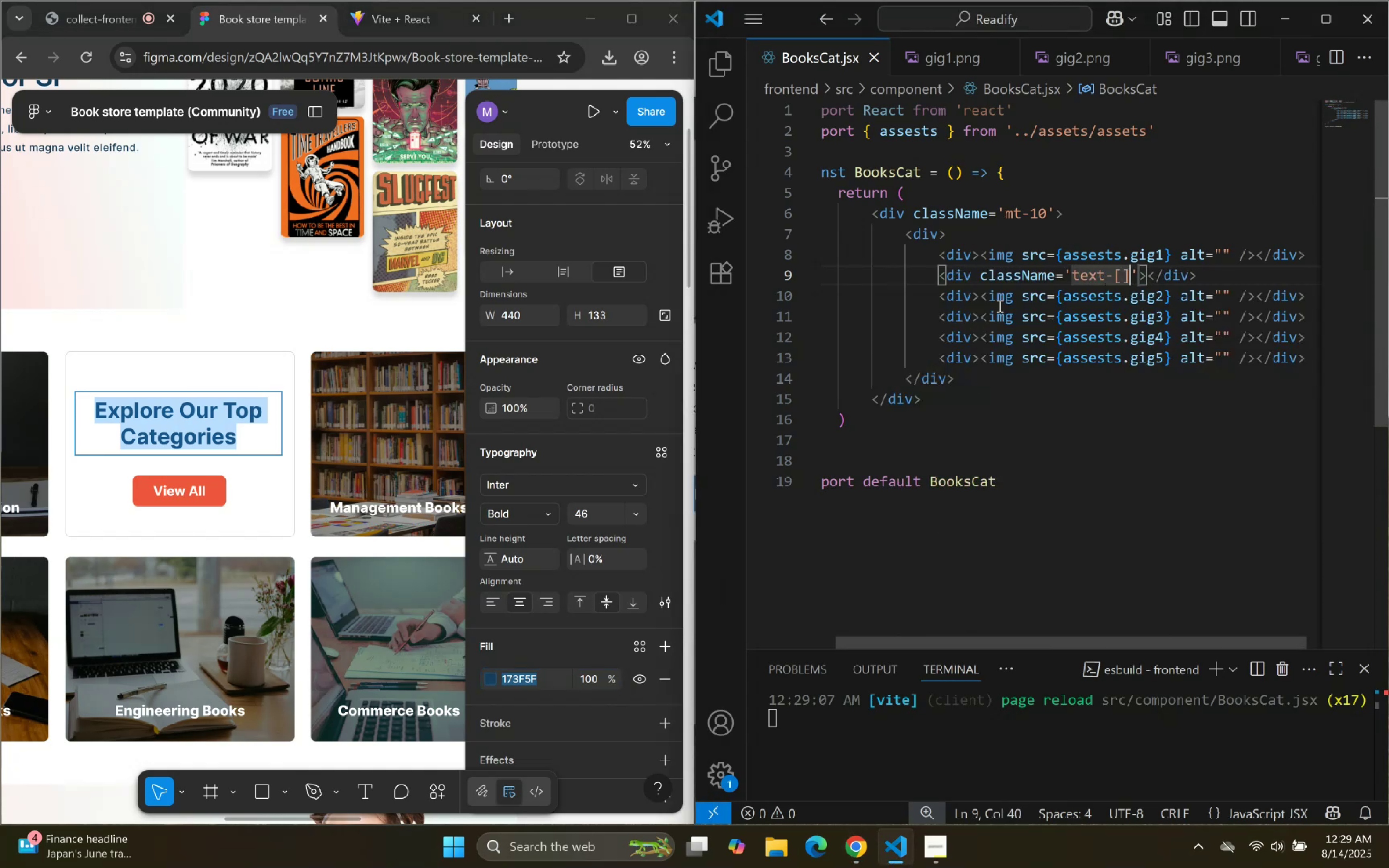 
key(ArrowLeft)
 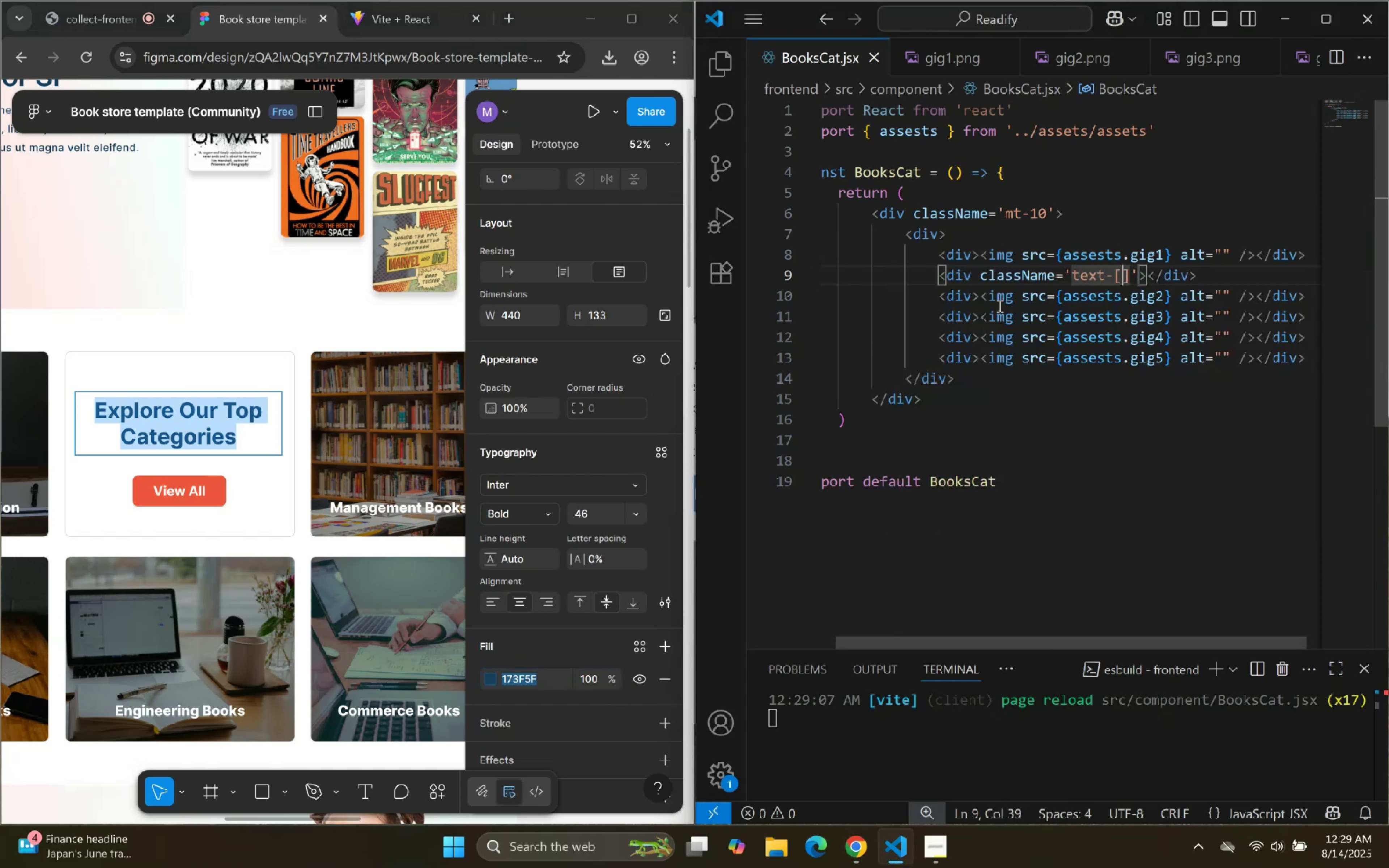 
key(Shift+3)
 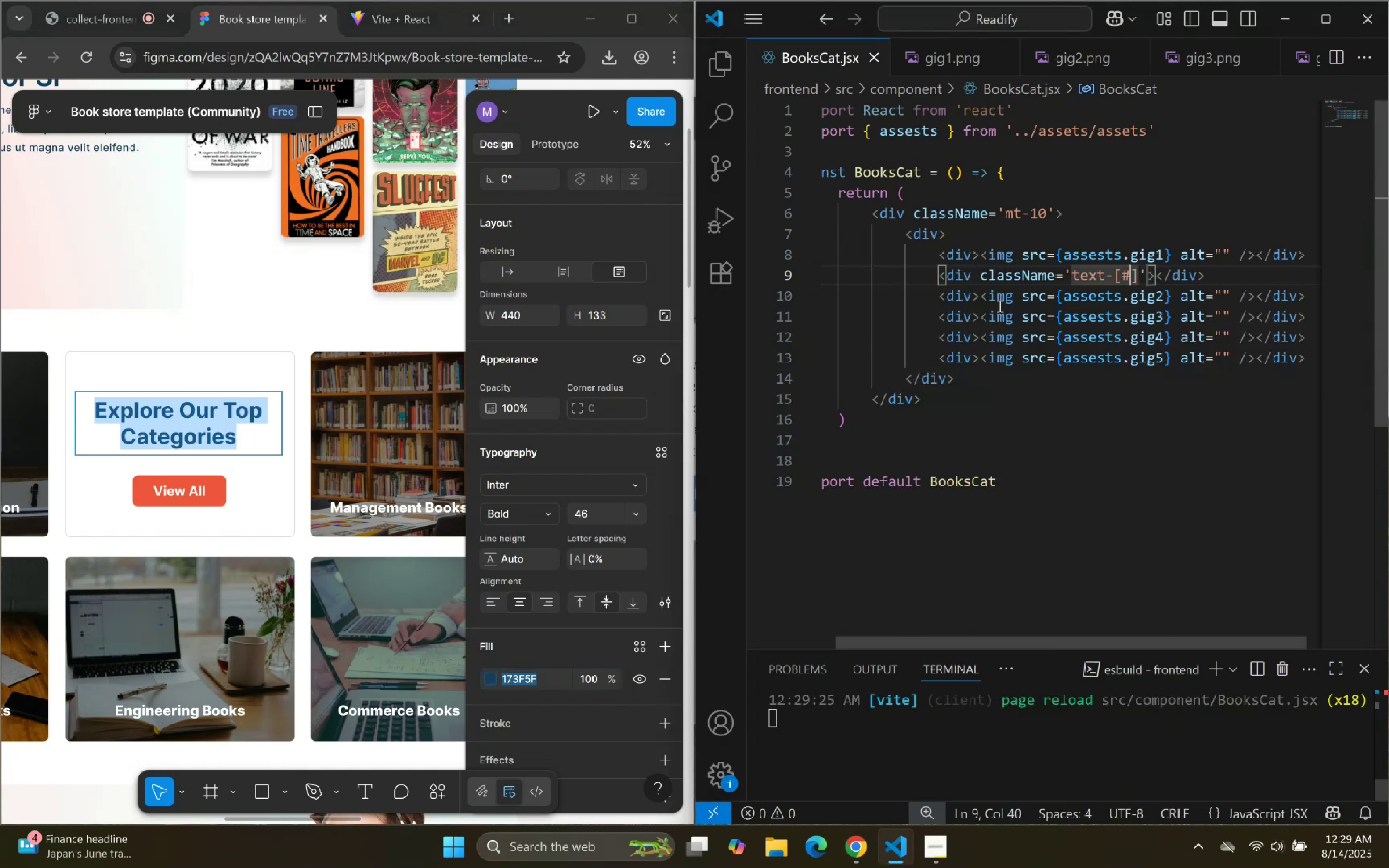 
key(Control+V)
 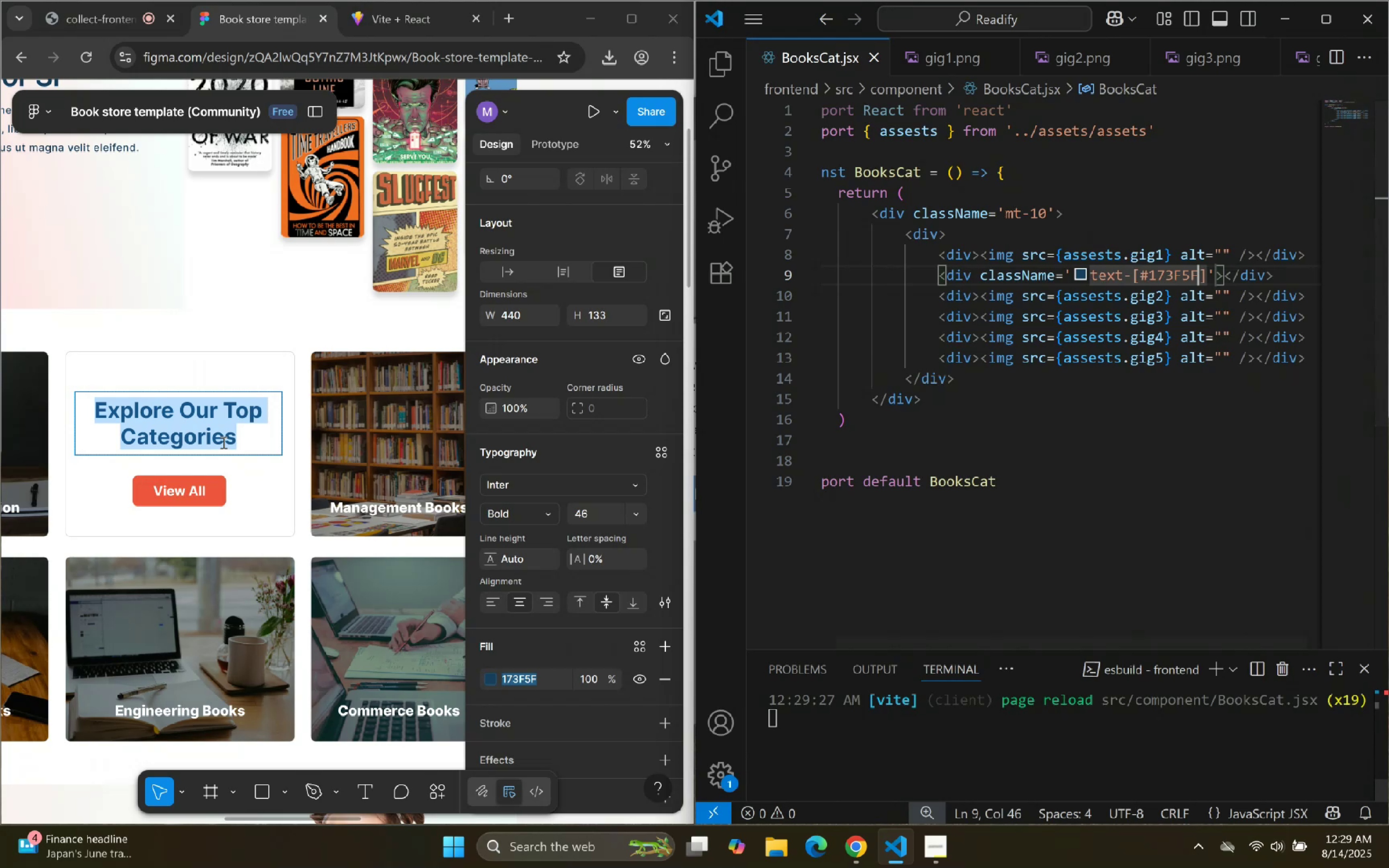 
left_click([276, 443])
 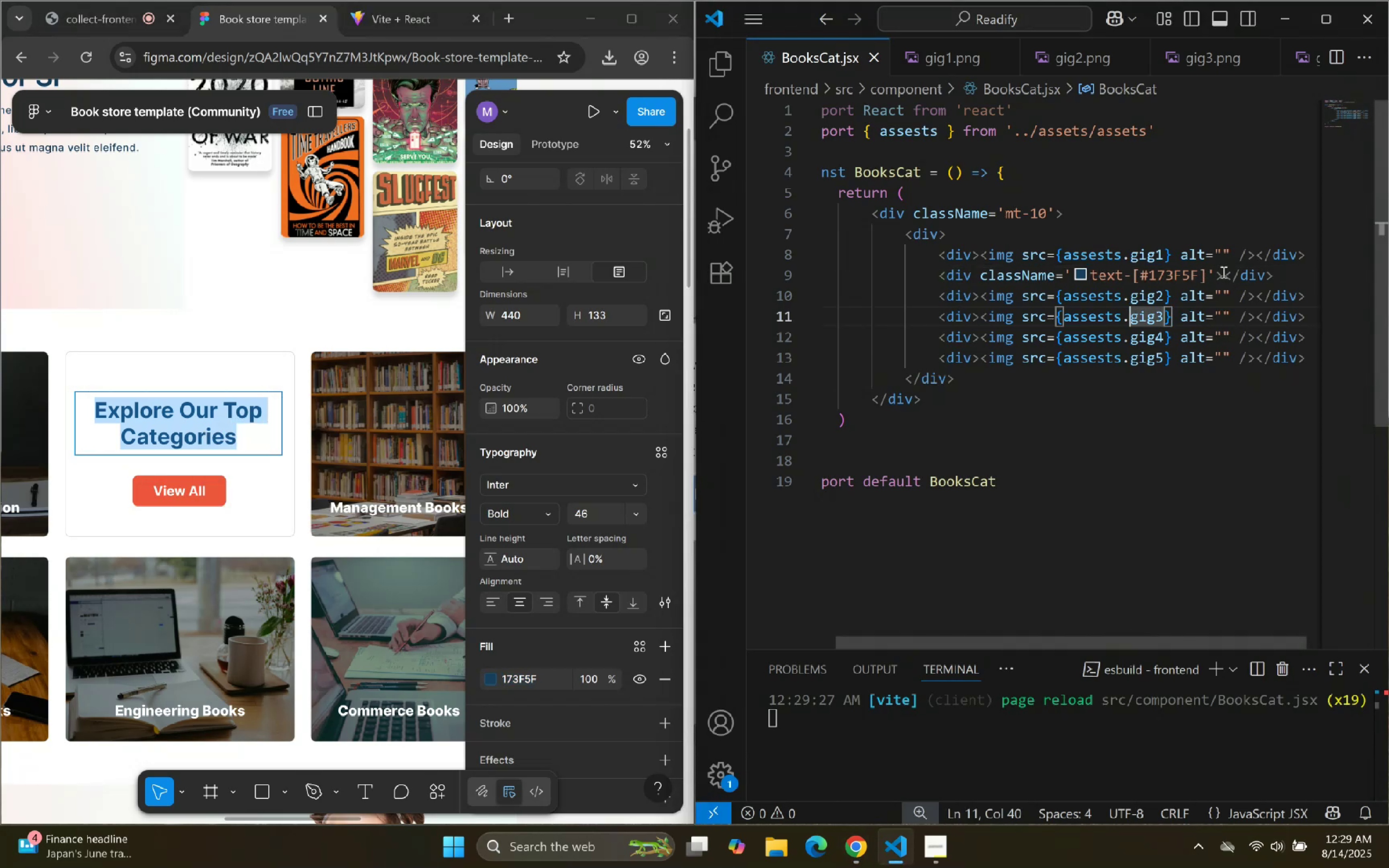 
key(Control+V)
 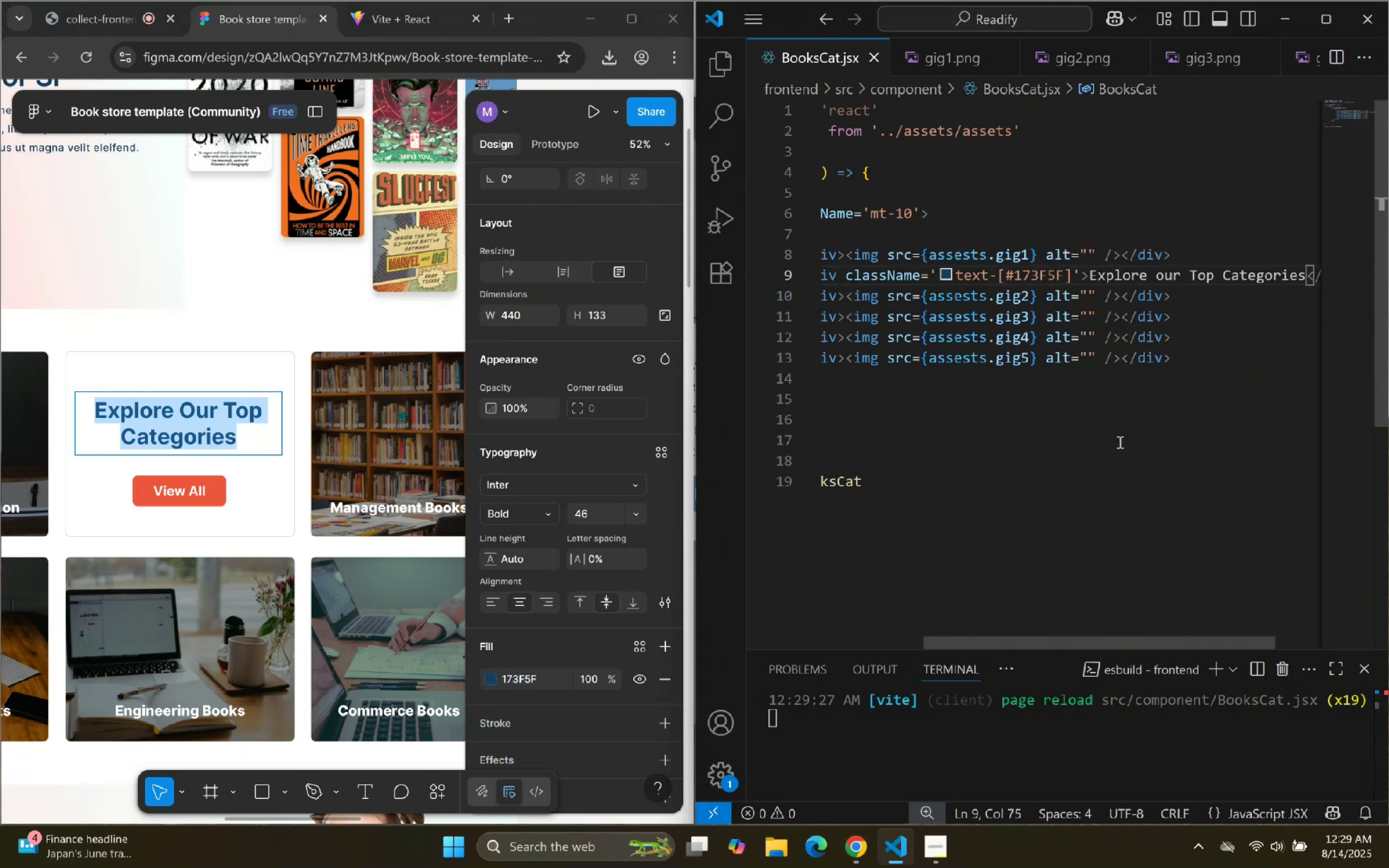 
double_click([1086, 439])
 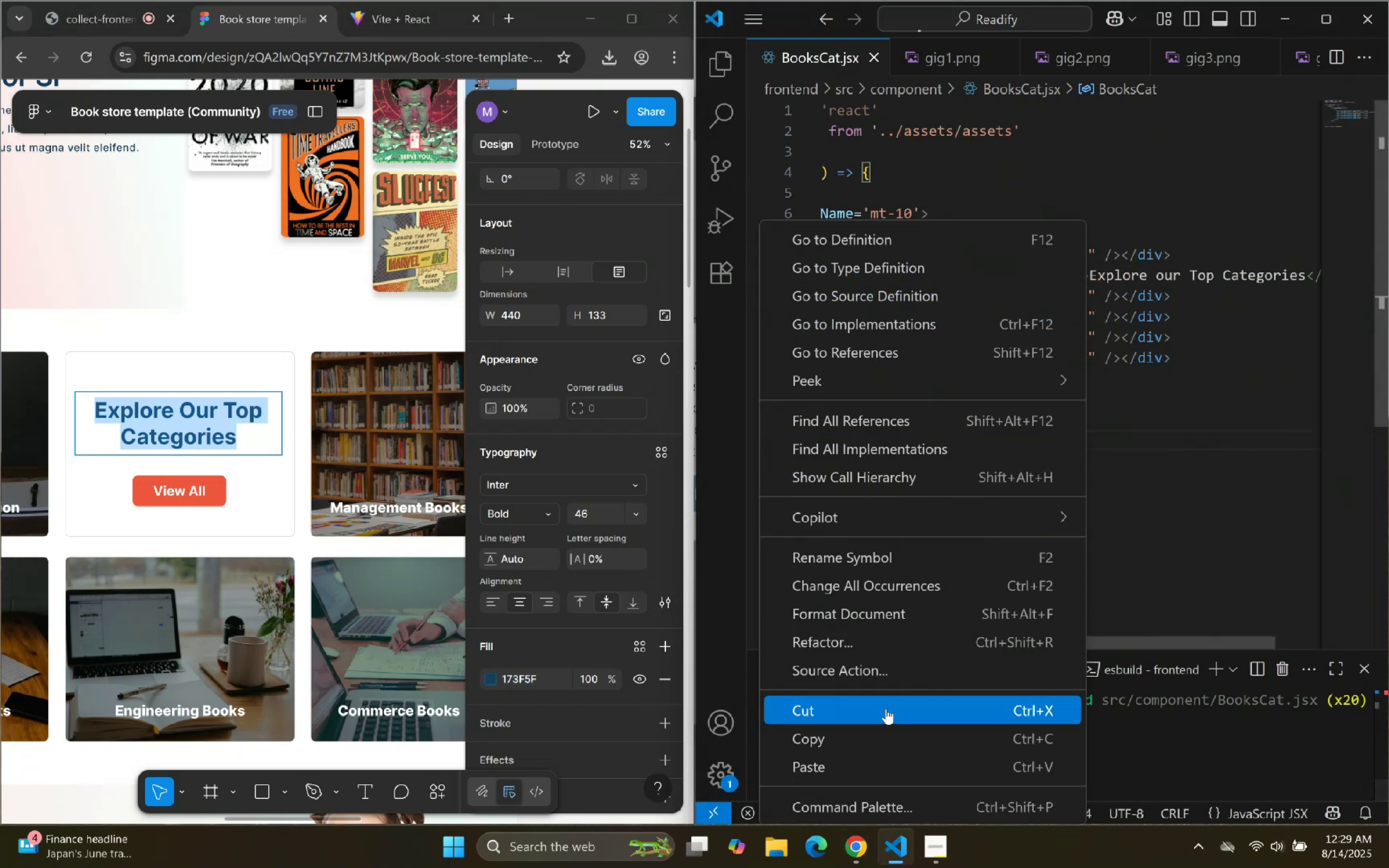 
left_click([888, 616])
 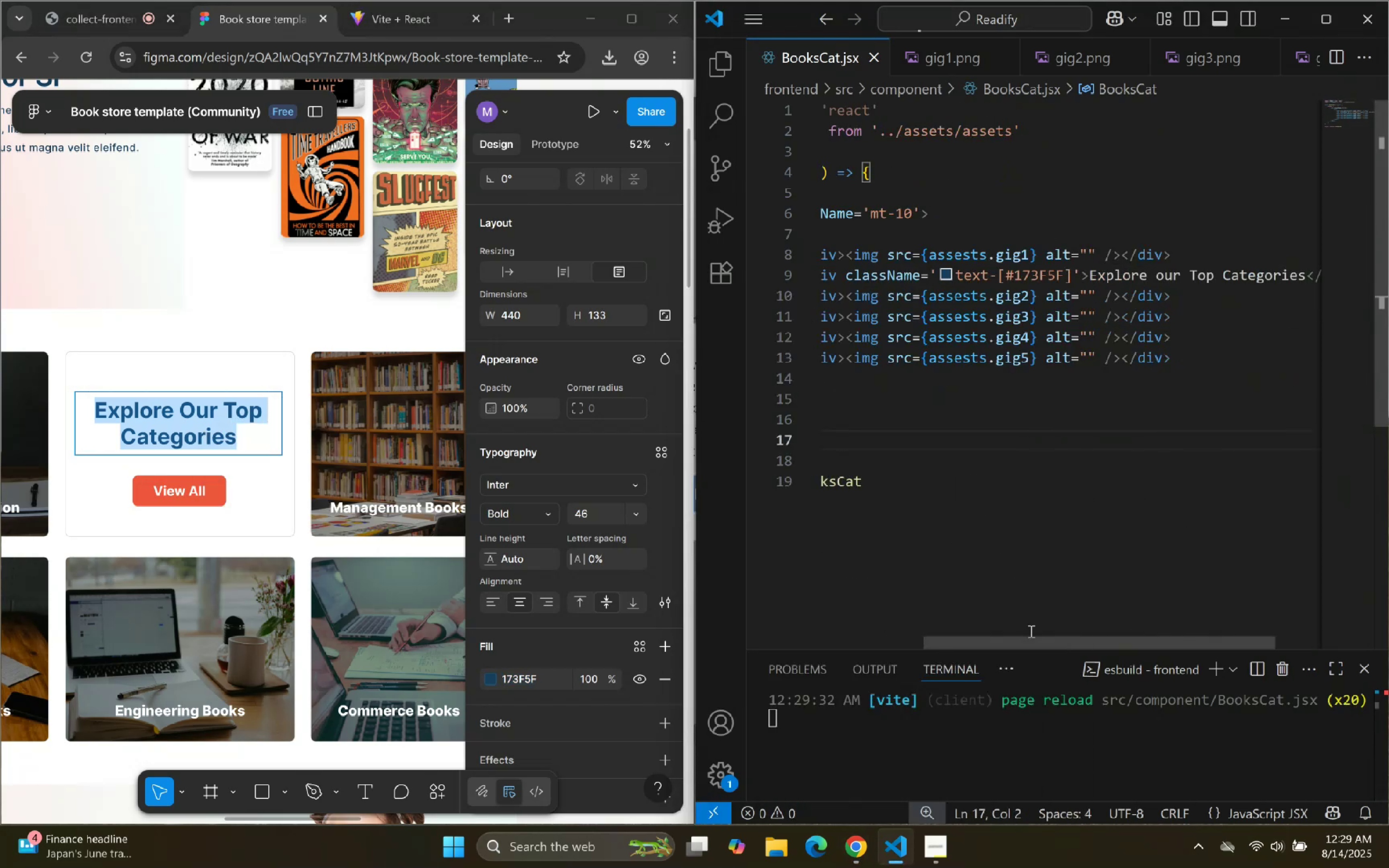 
key(Alt+Z)
 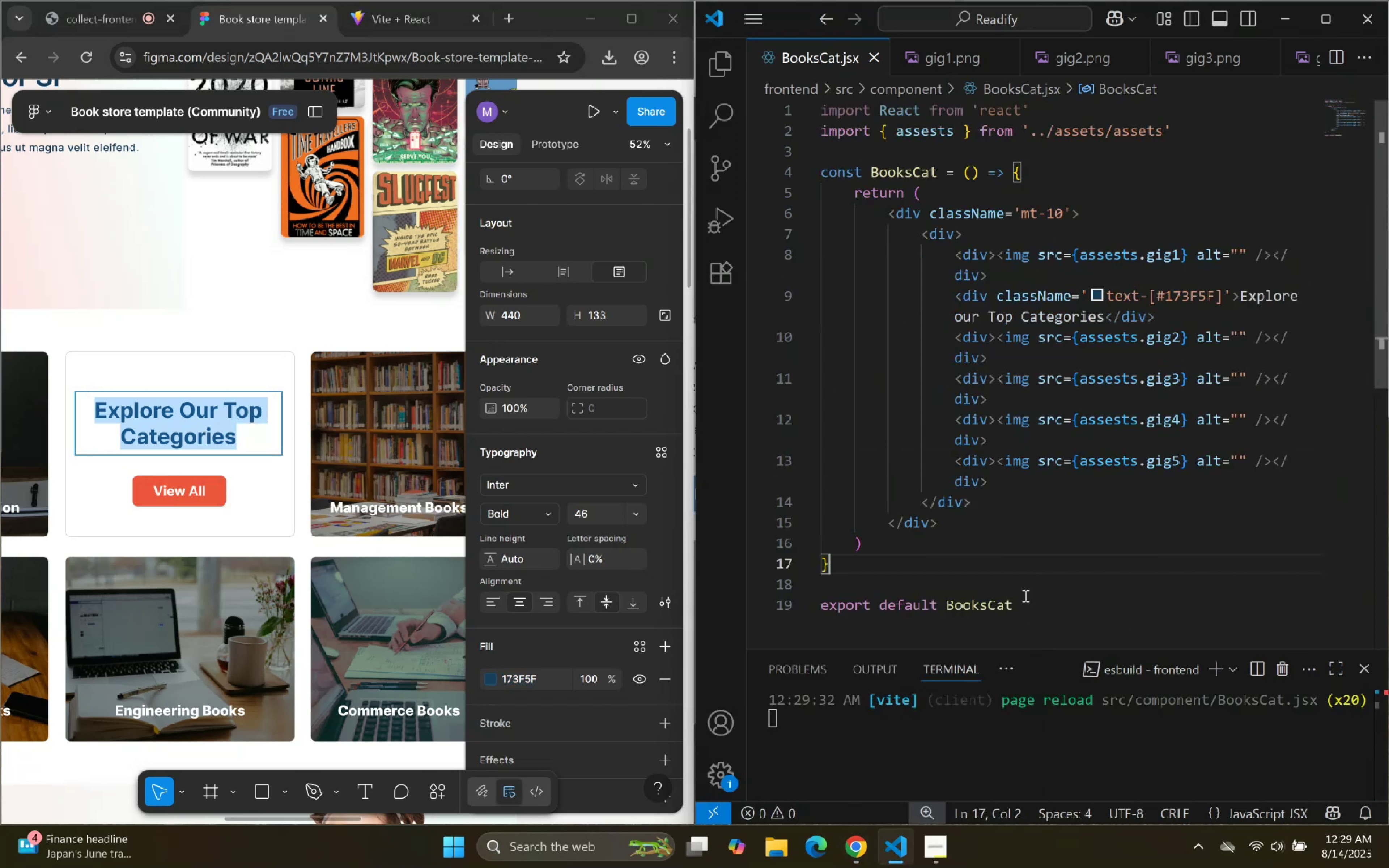 
left_click([1017, 591])
 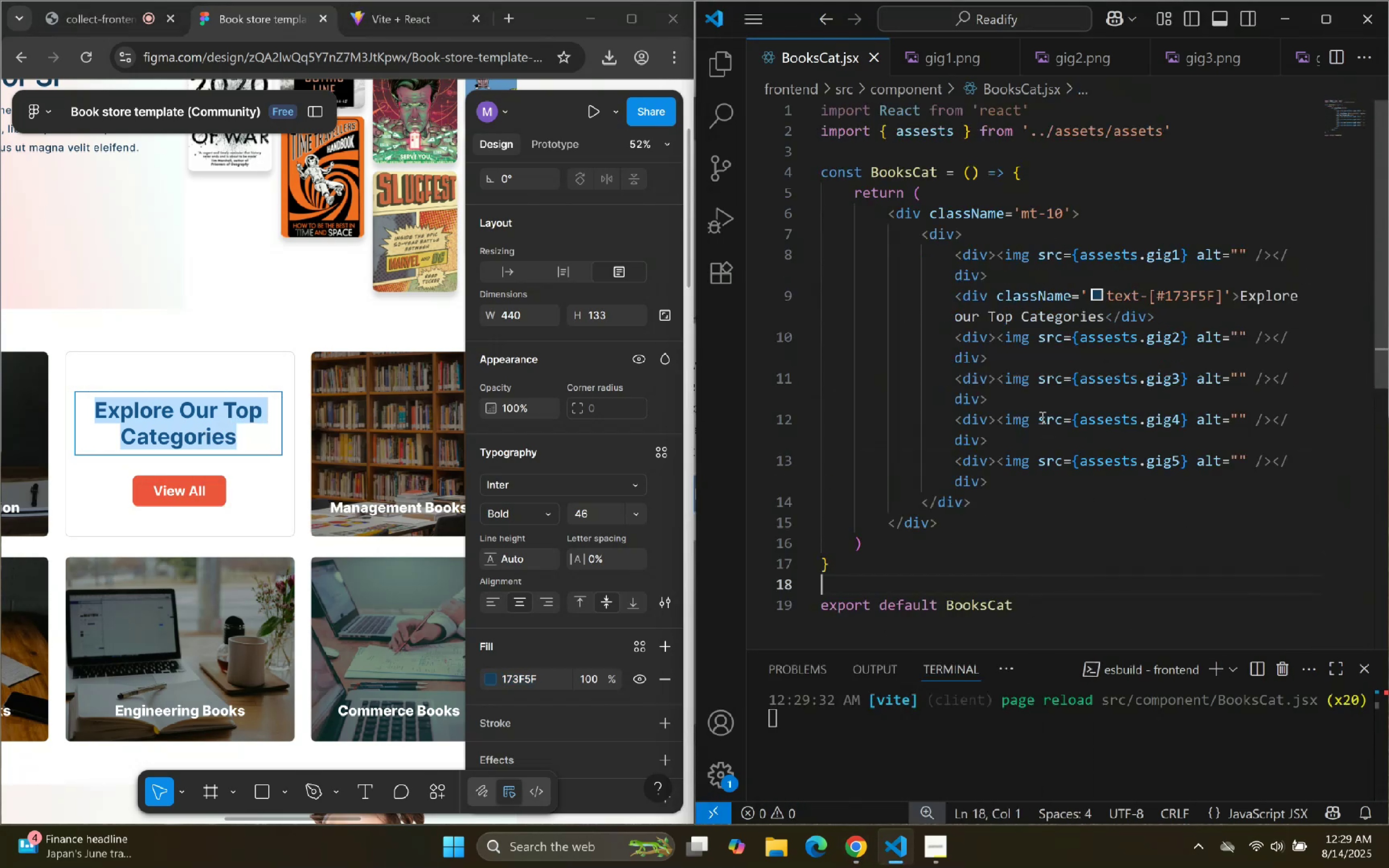 
scroll: coordinate [1038, 402], scroll_direction: down, amount: 1.0
 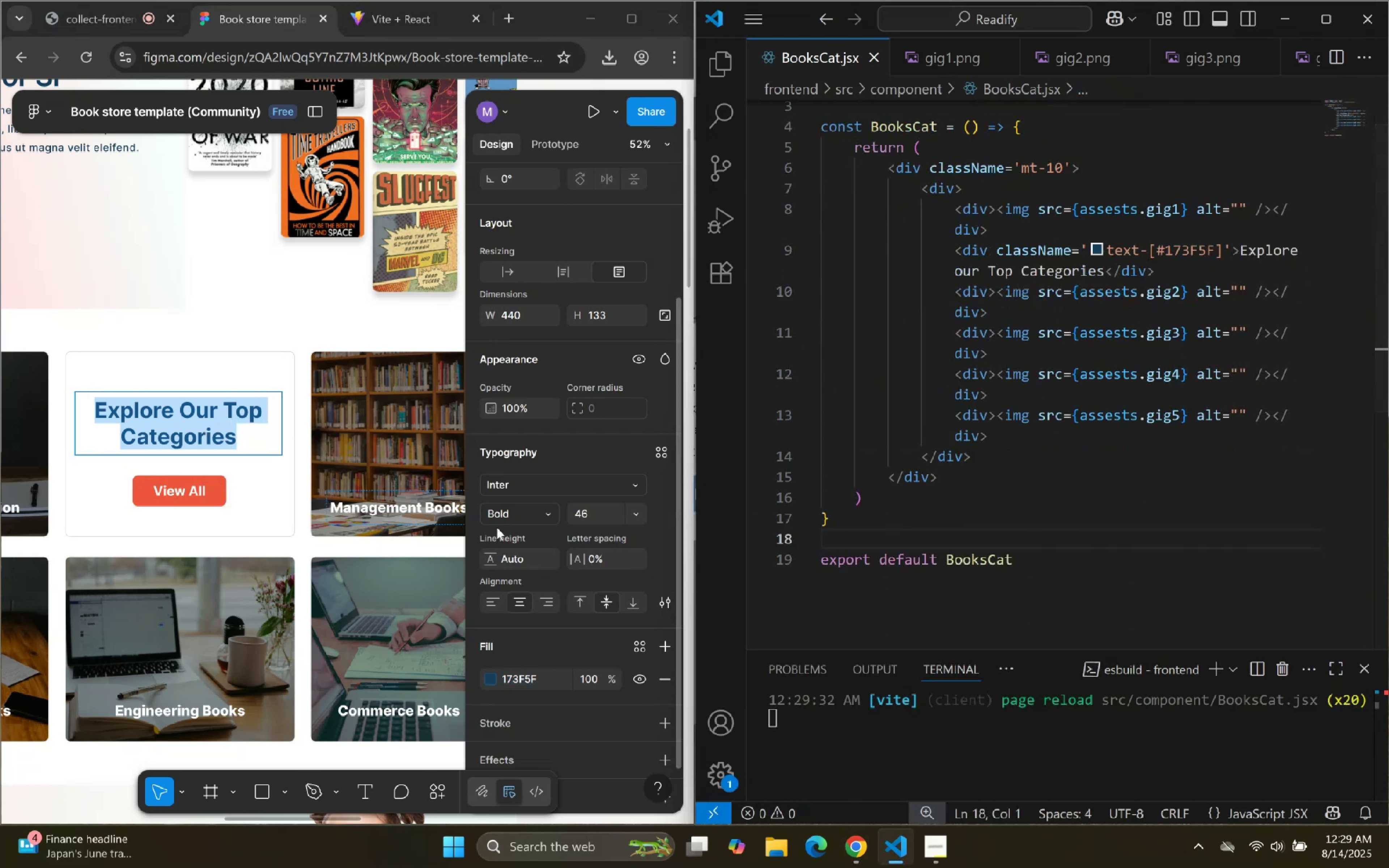 
scroll: coordinate [998, 306], scroll_direction: up, amount: 1.0
 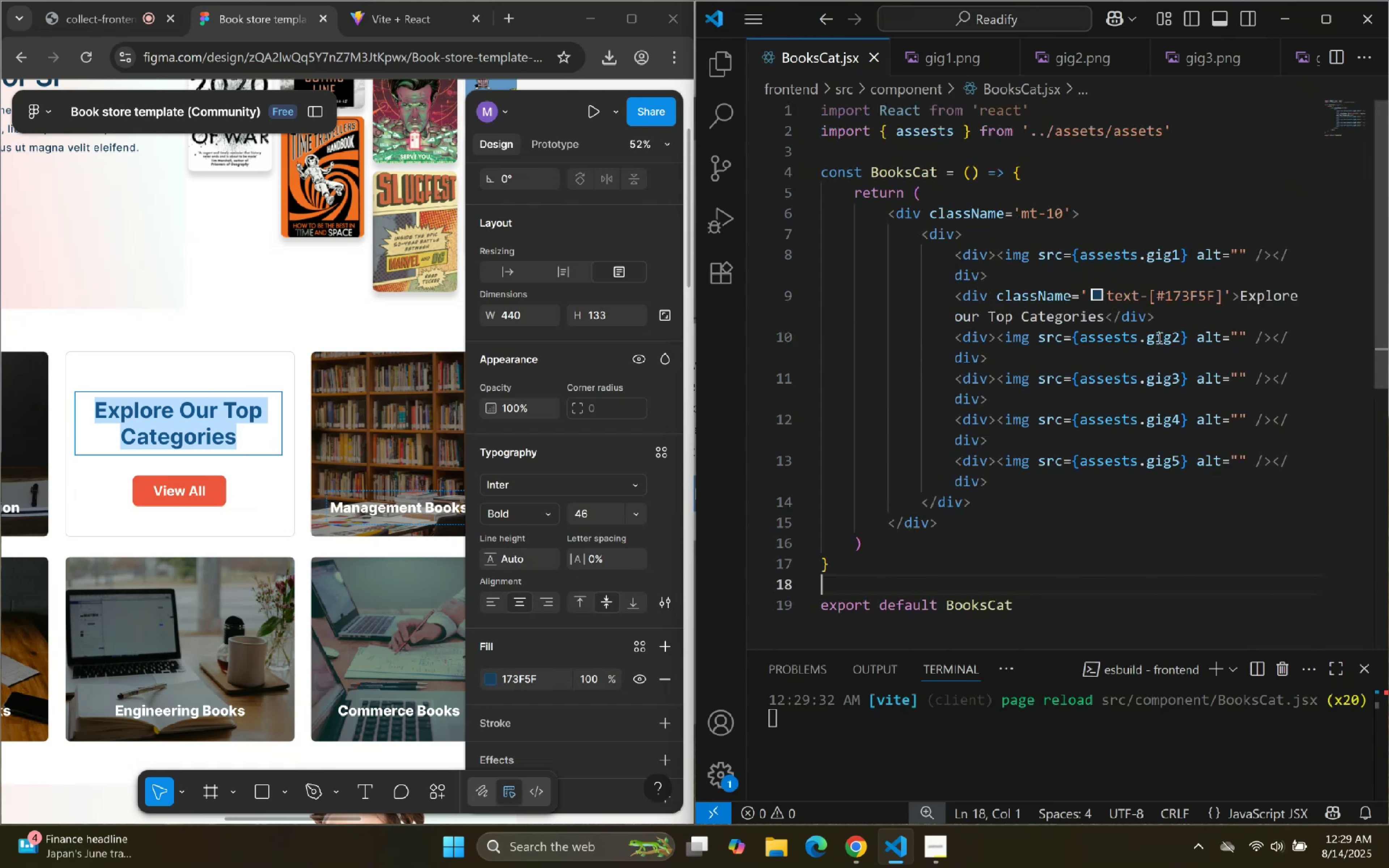 
left_click([1178, 322])
 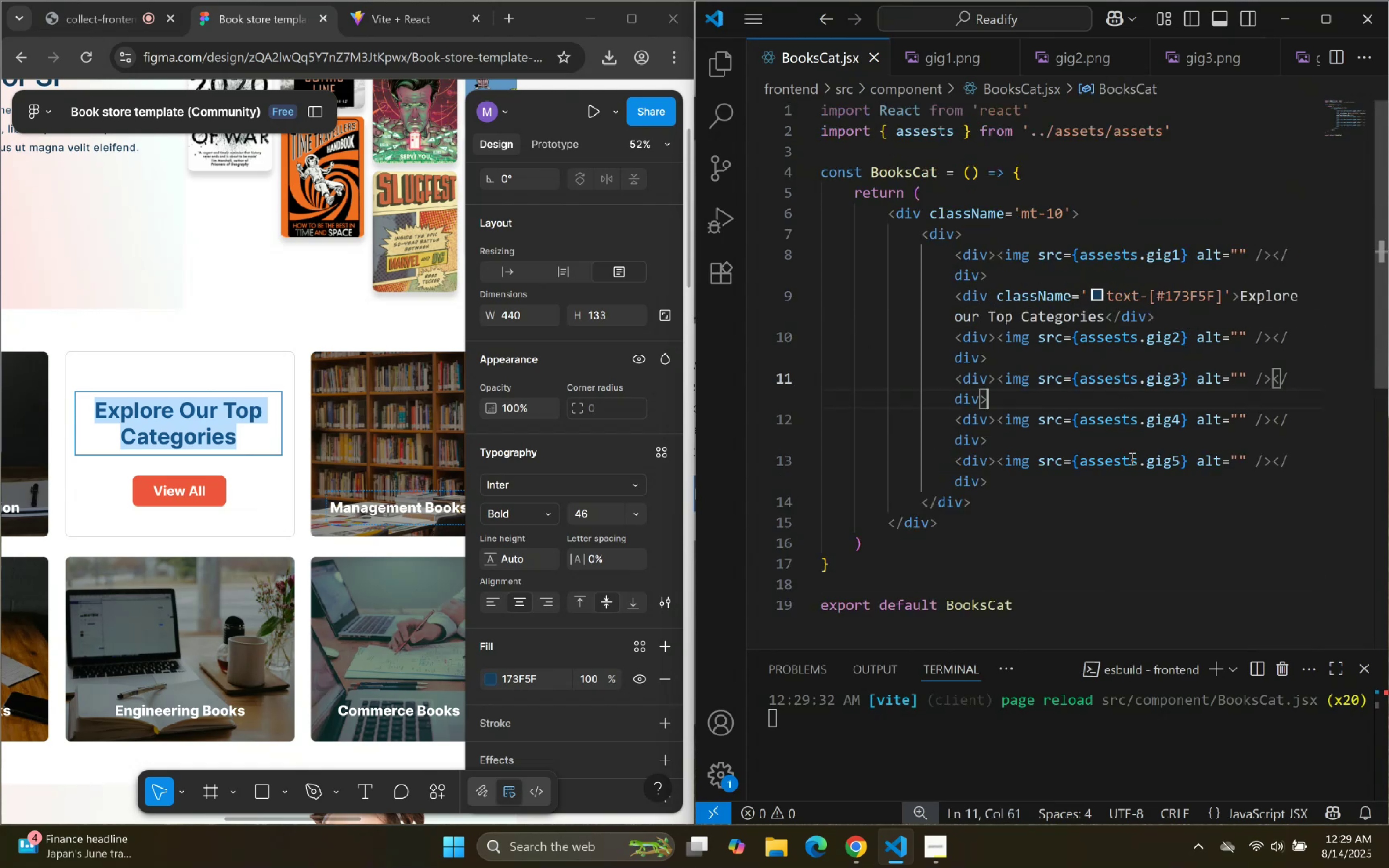 
left_click([1166, 320])
 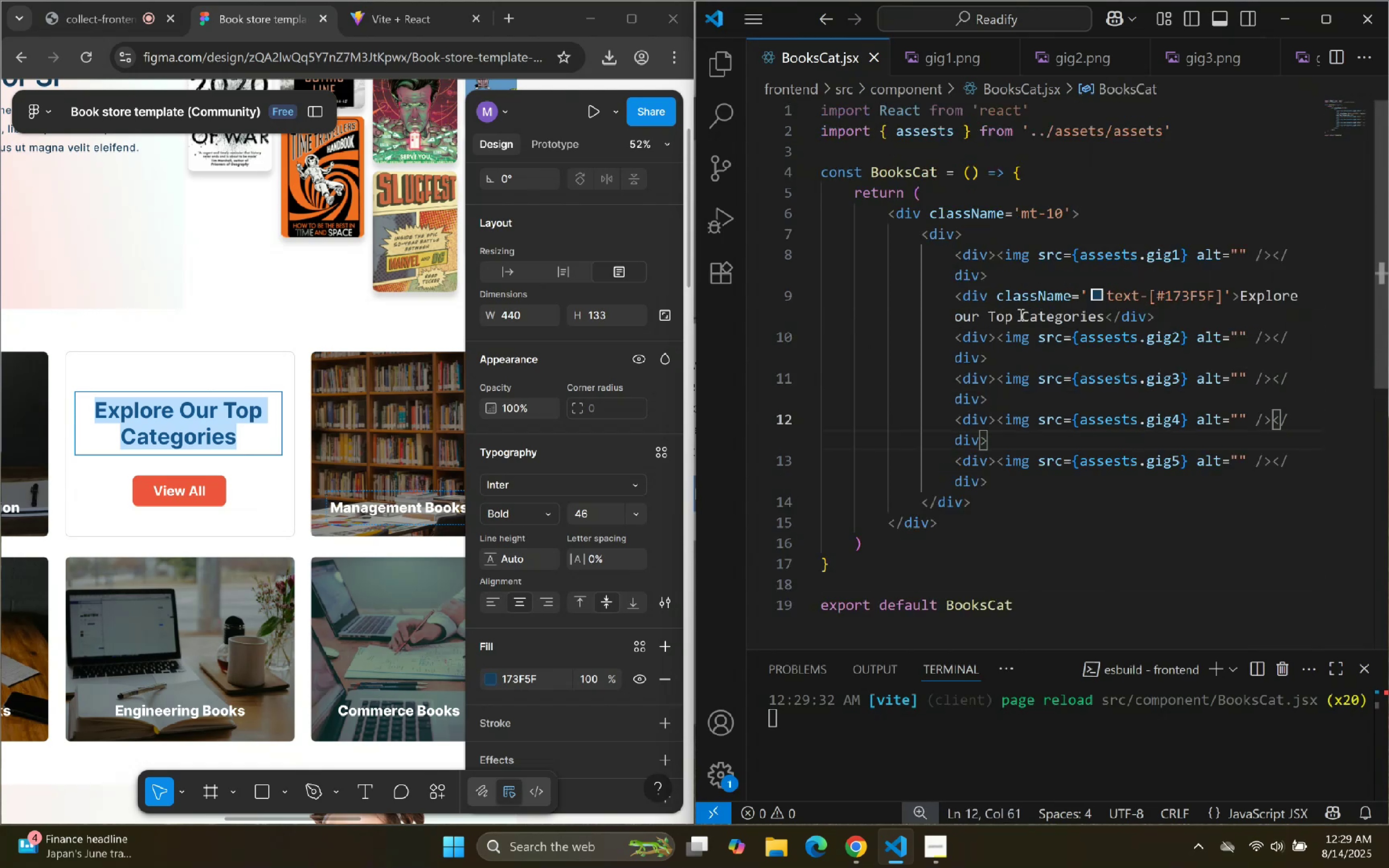 
wait(6.81)
 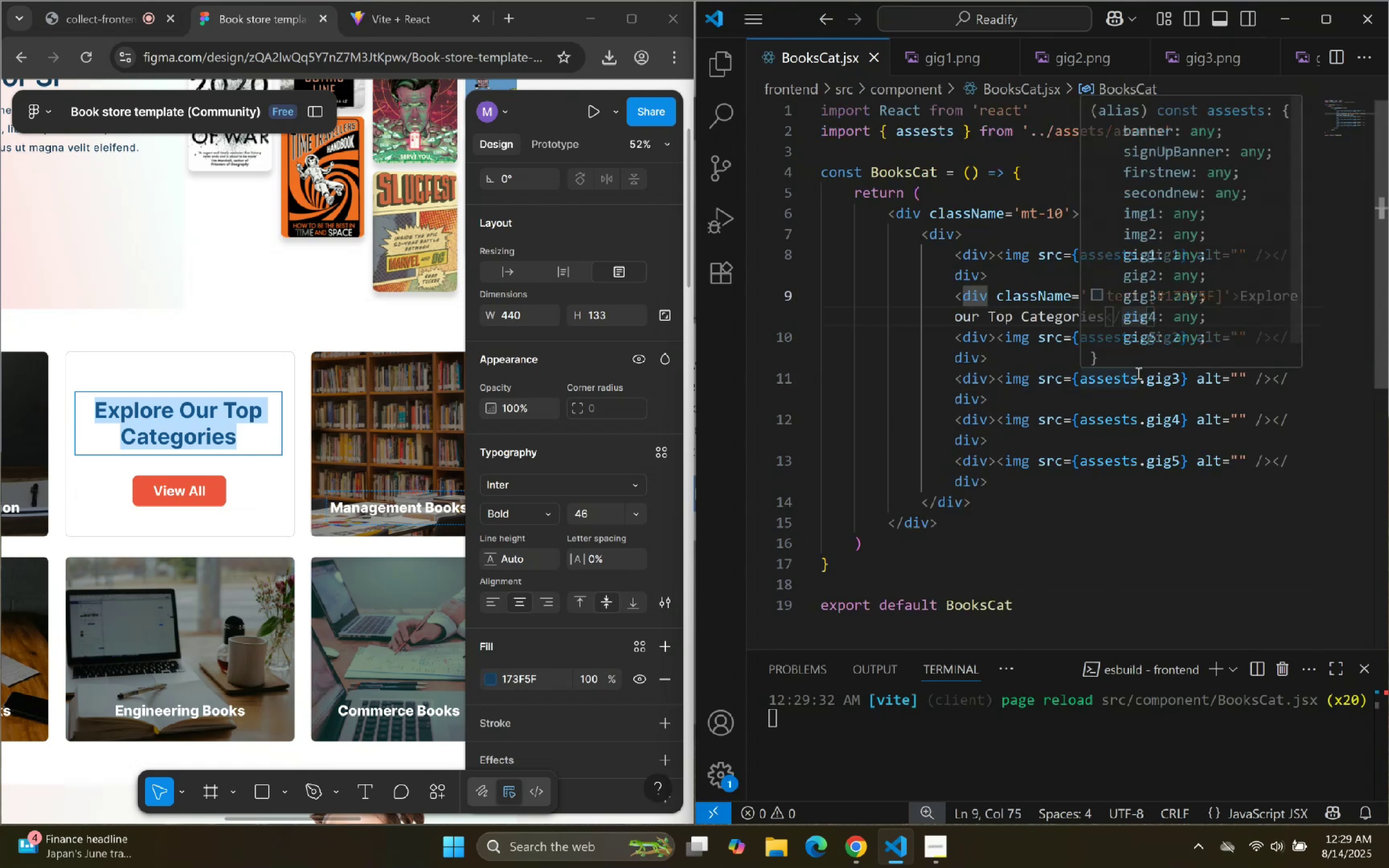 
type( br)
 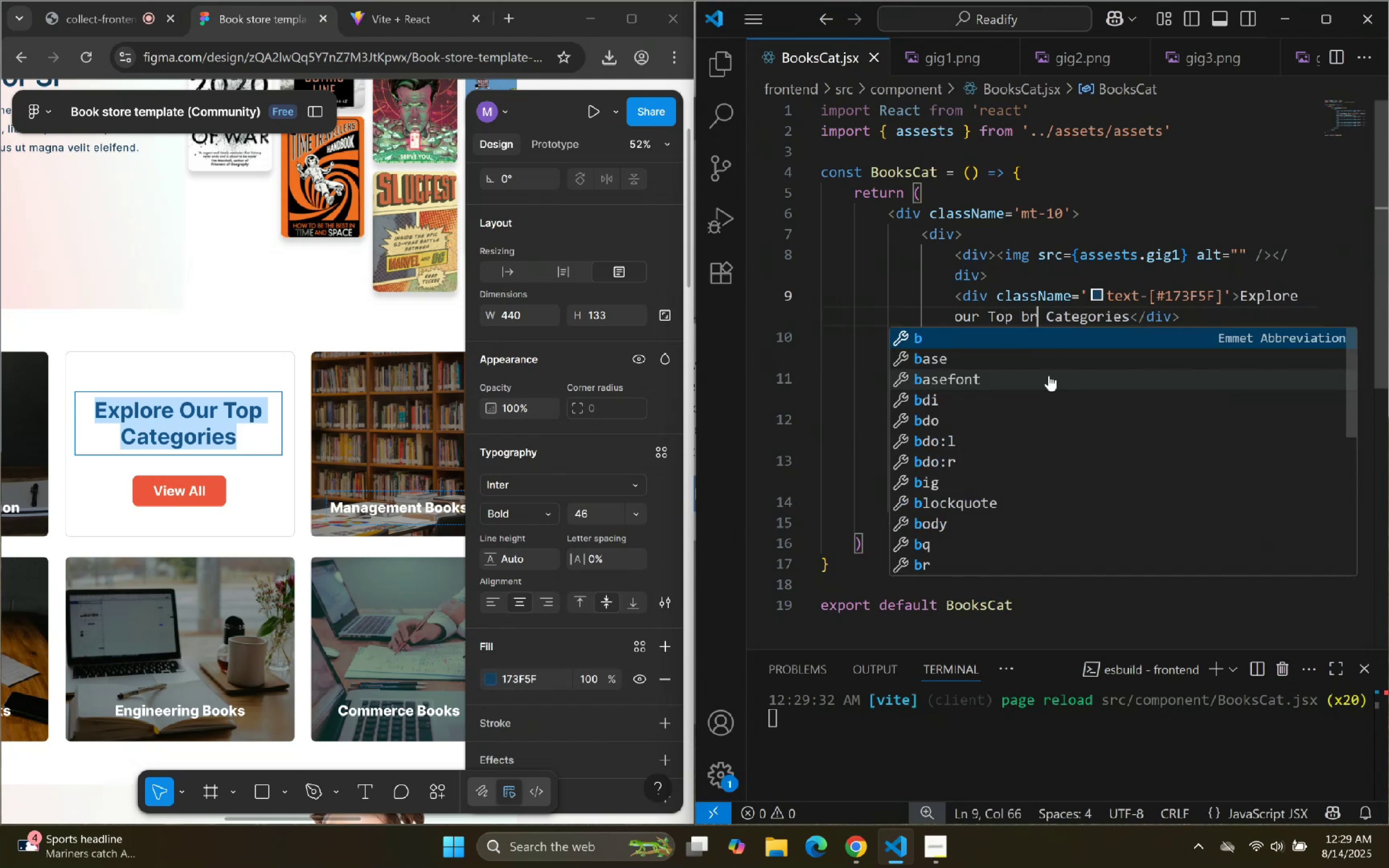 
key(Enter)
 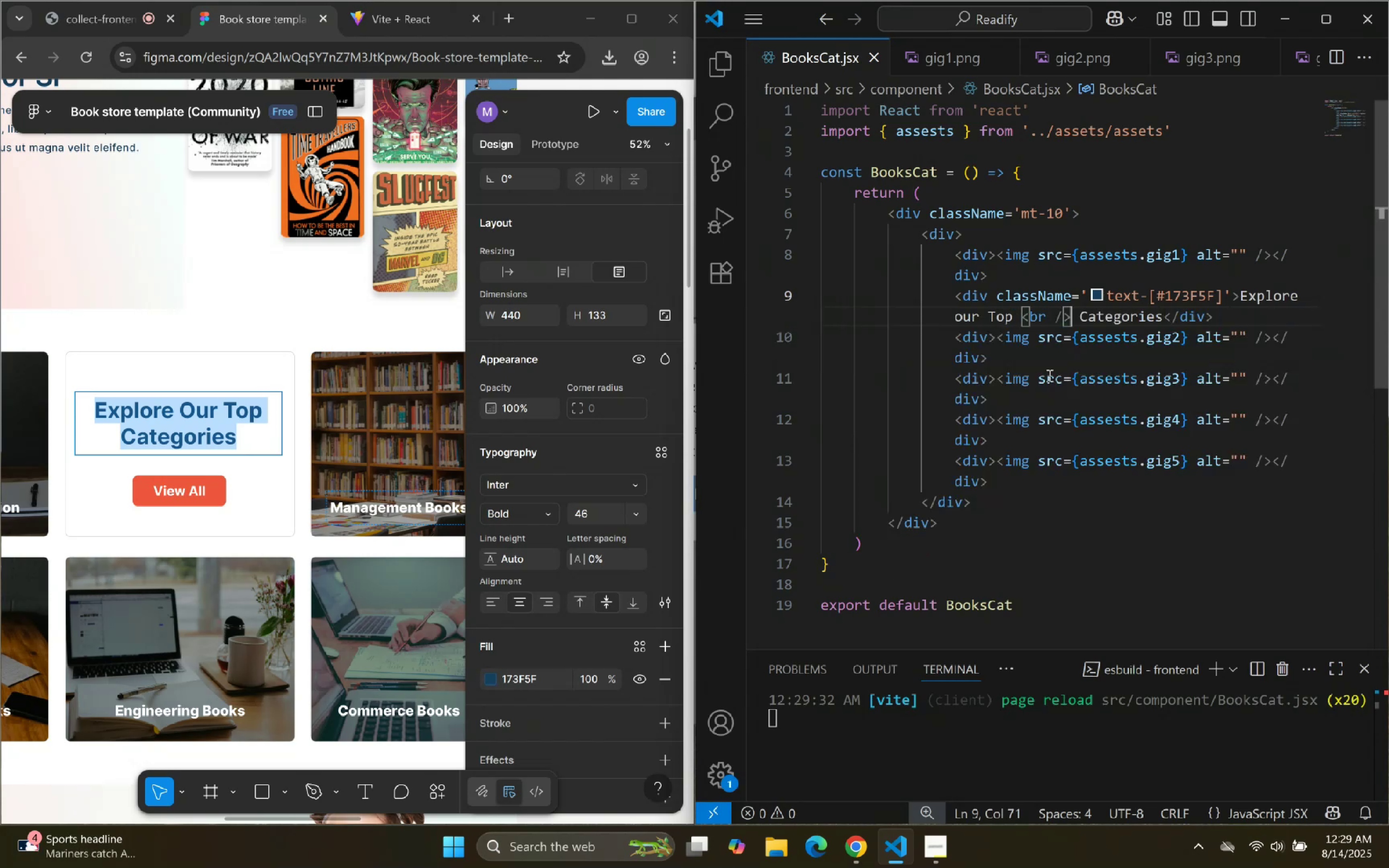 
hold_key(key=ArrowRight, duration=0.37)
 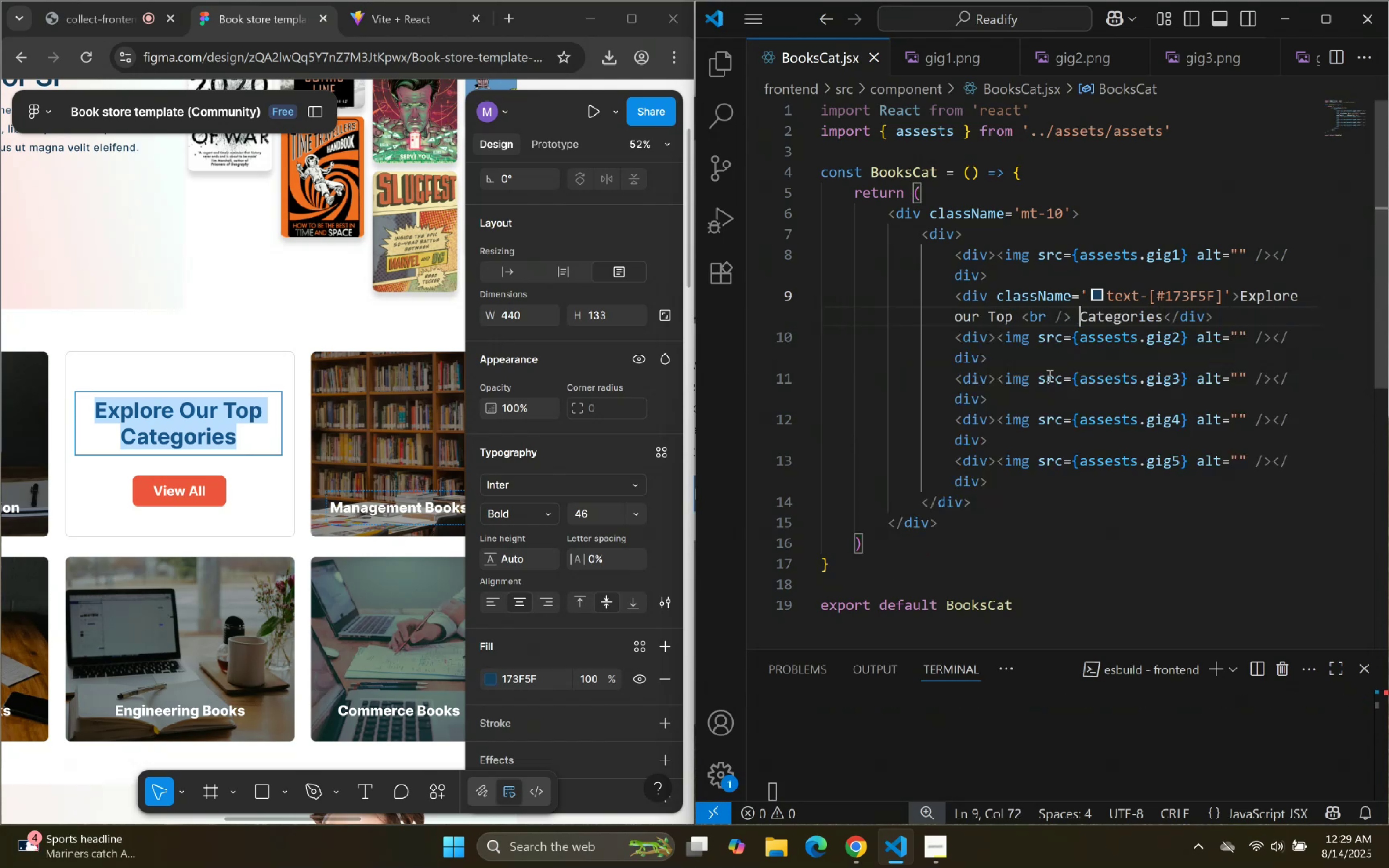 
hold_key(key=ArrowRight, duration=0.82)
 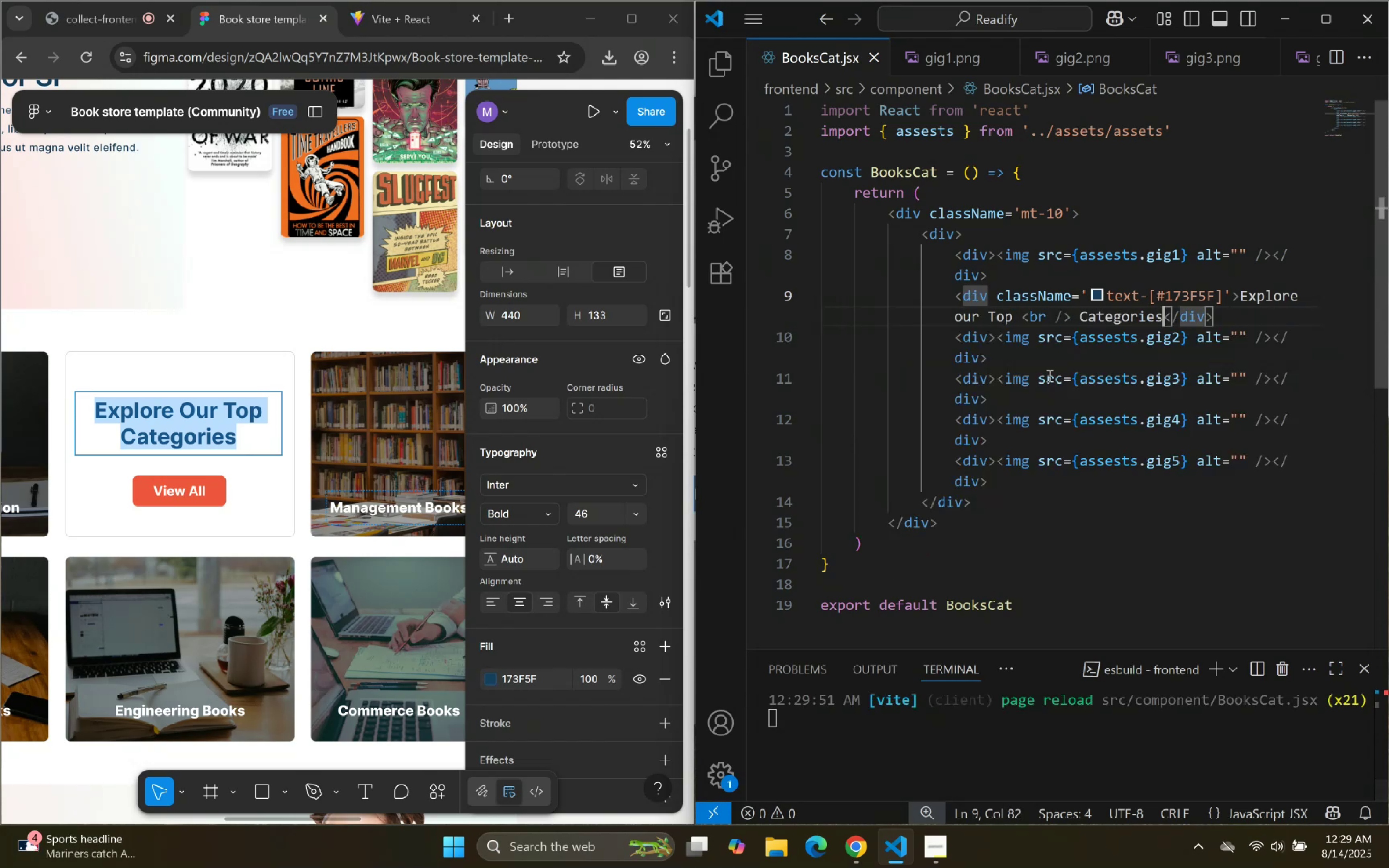 
key(Enter)
 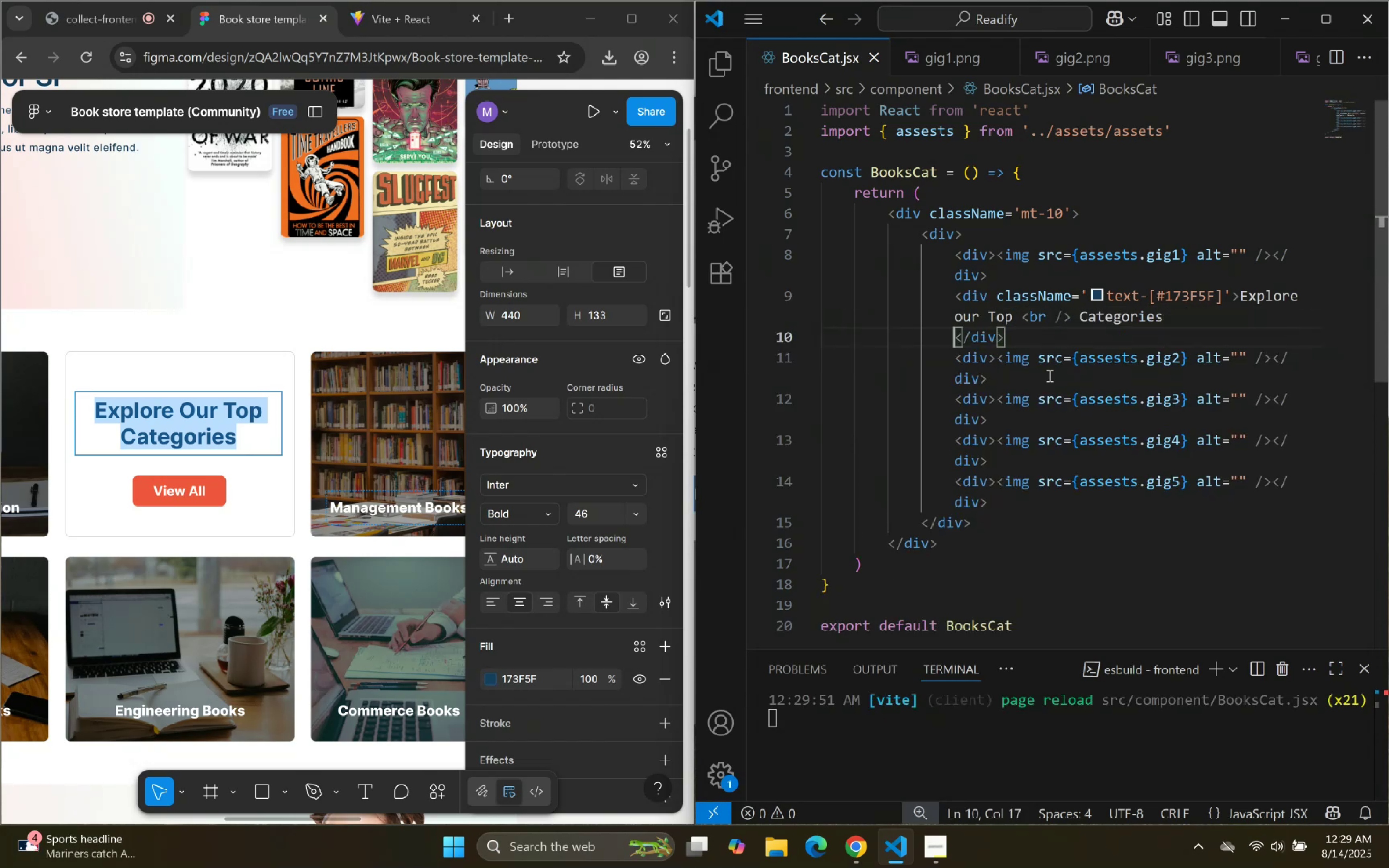 
key(Enter)
 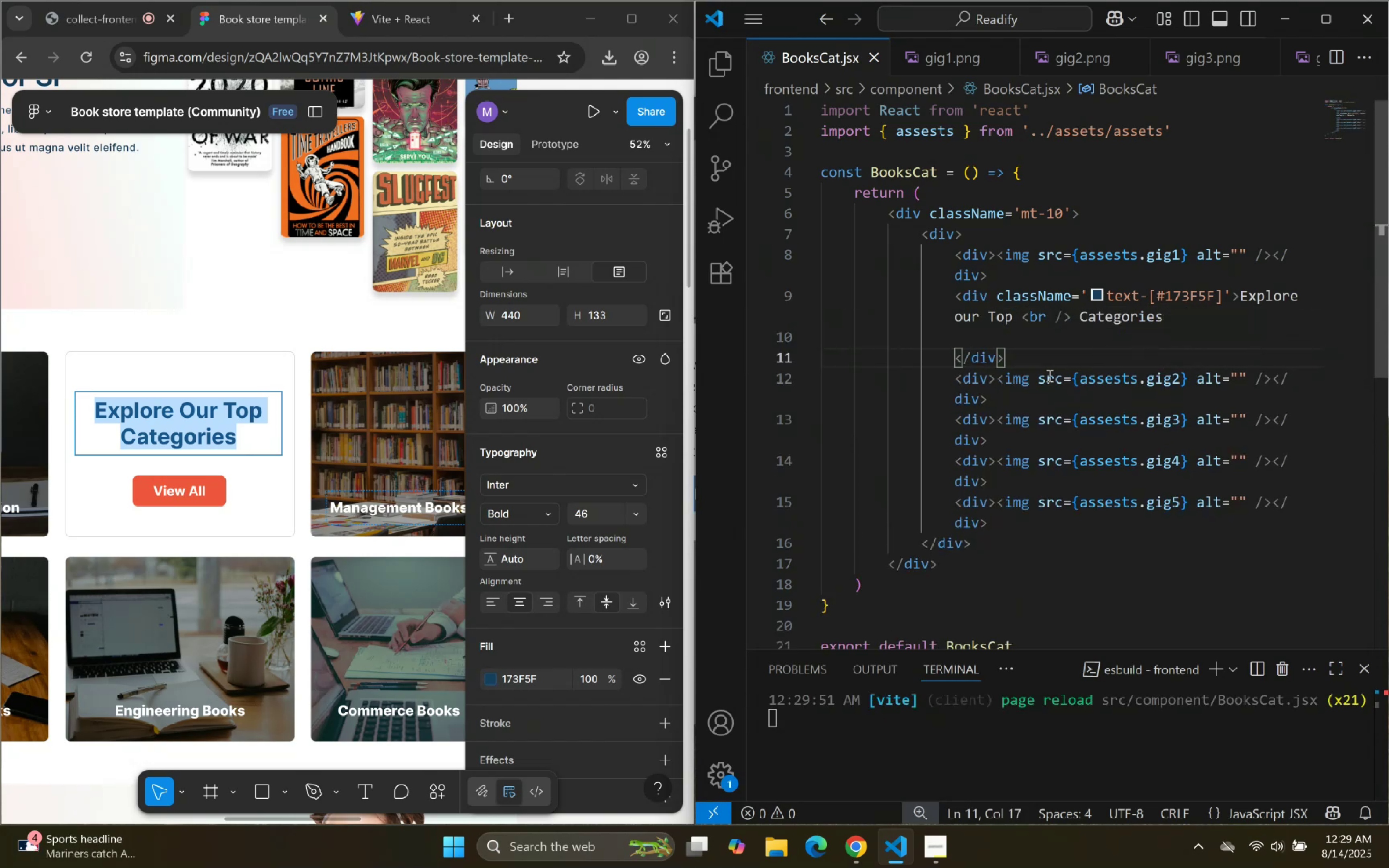 
key(ArrowUp)
 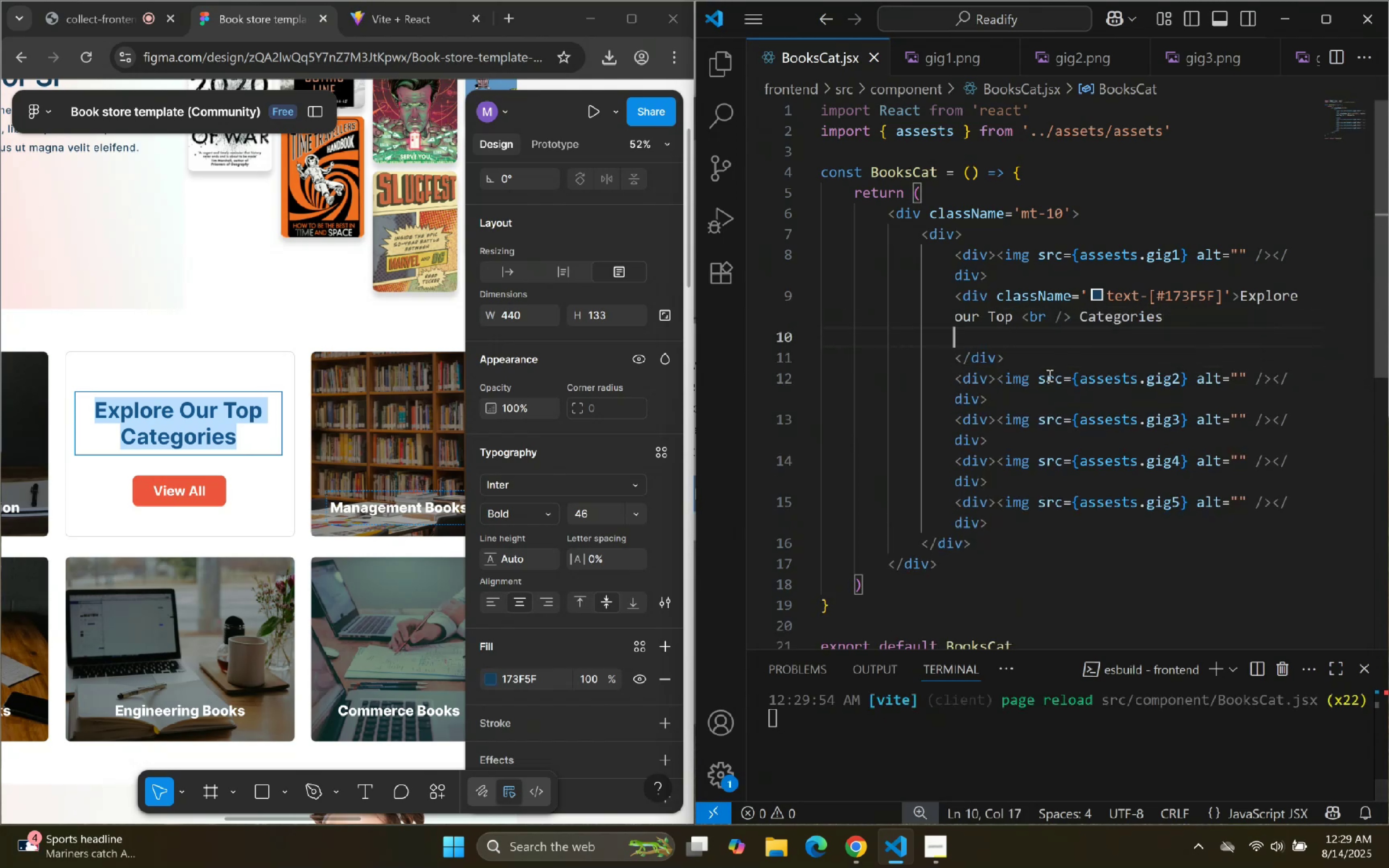 
key(ArrowUp)
 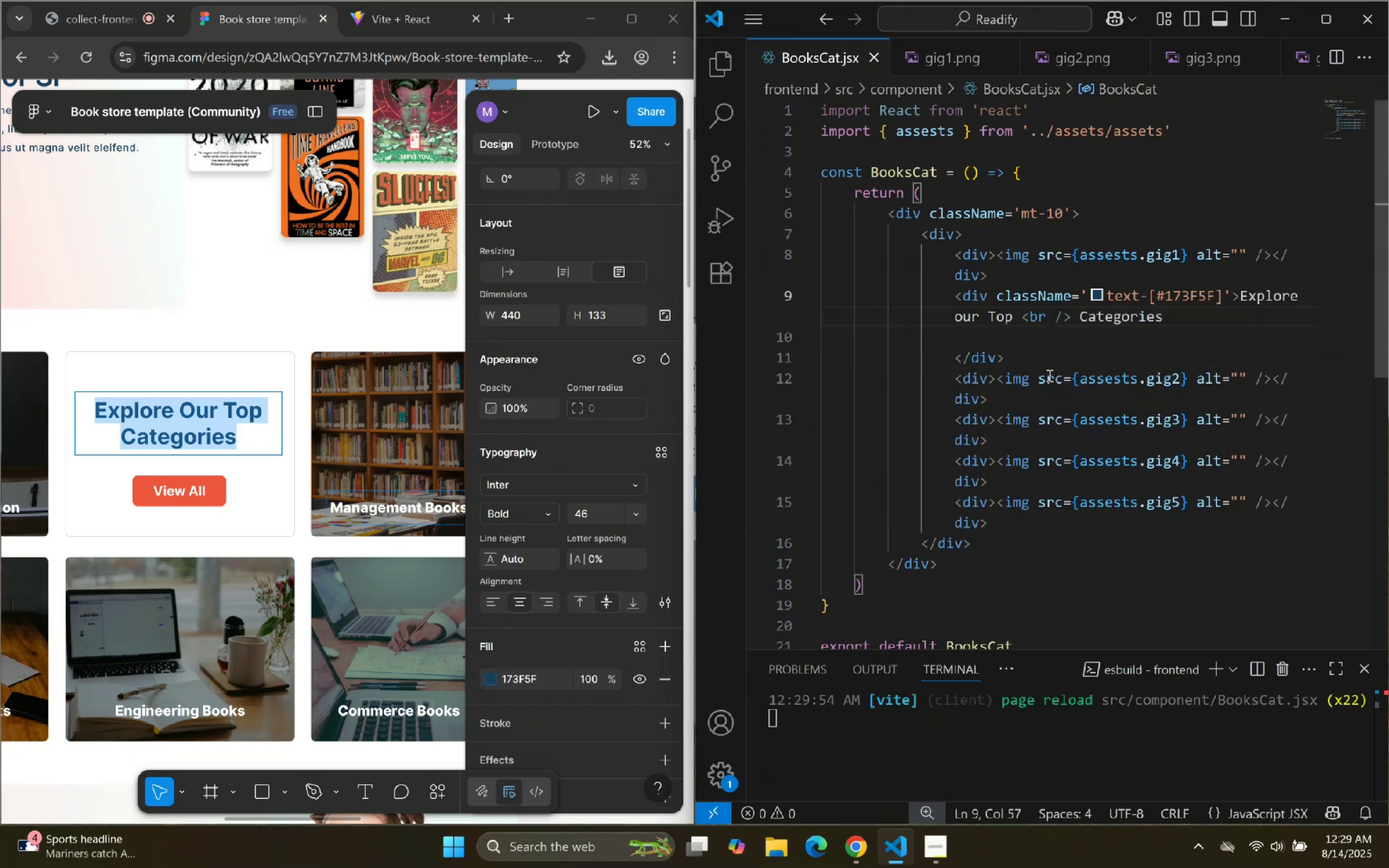 
key(ArrowUp)
 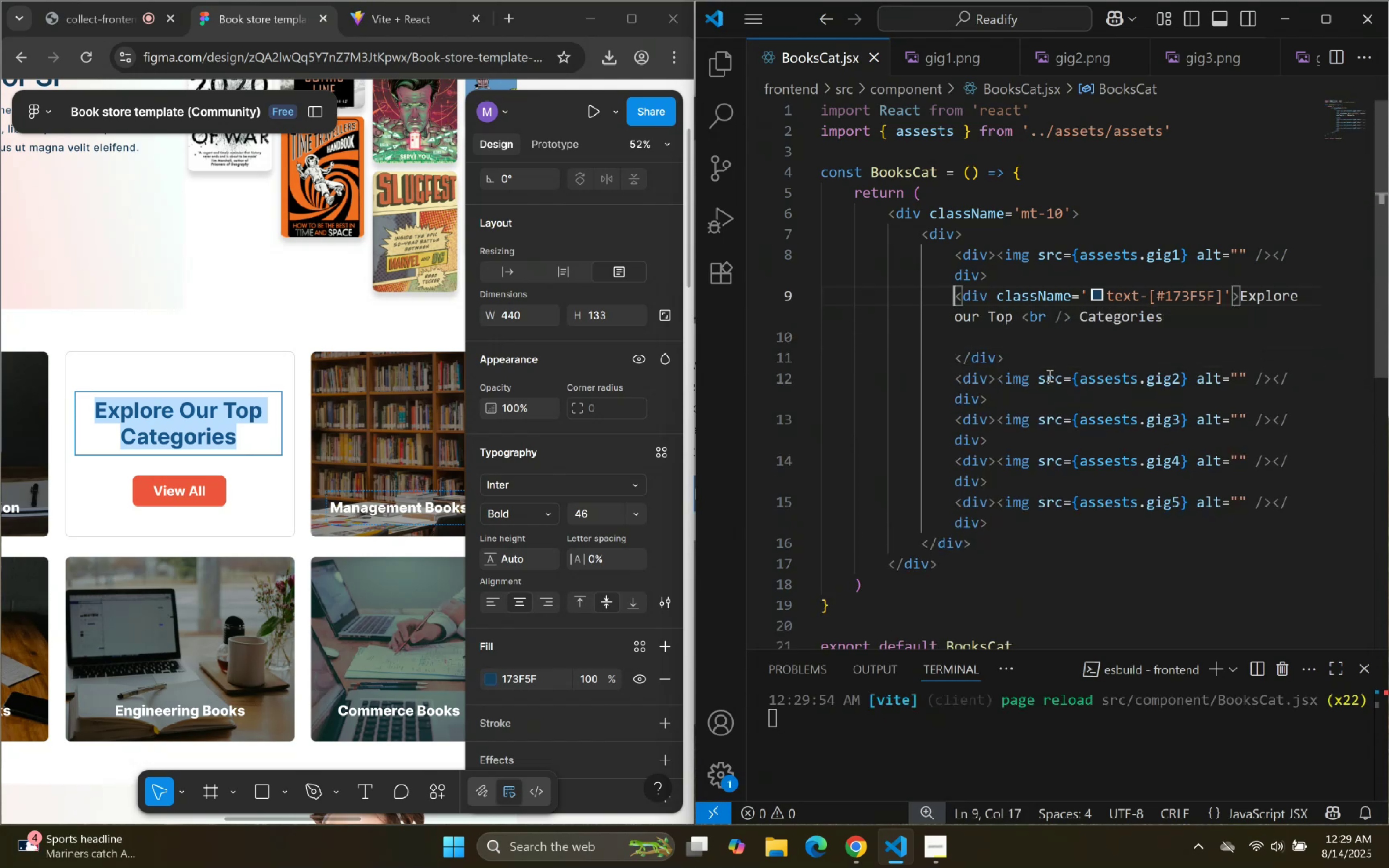 
hold_key(key=ArrowRight, duration=1.4)
 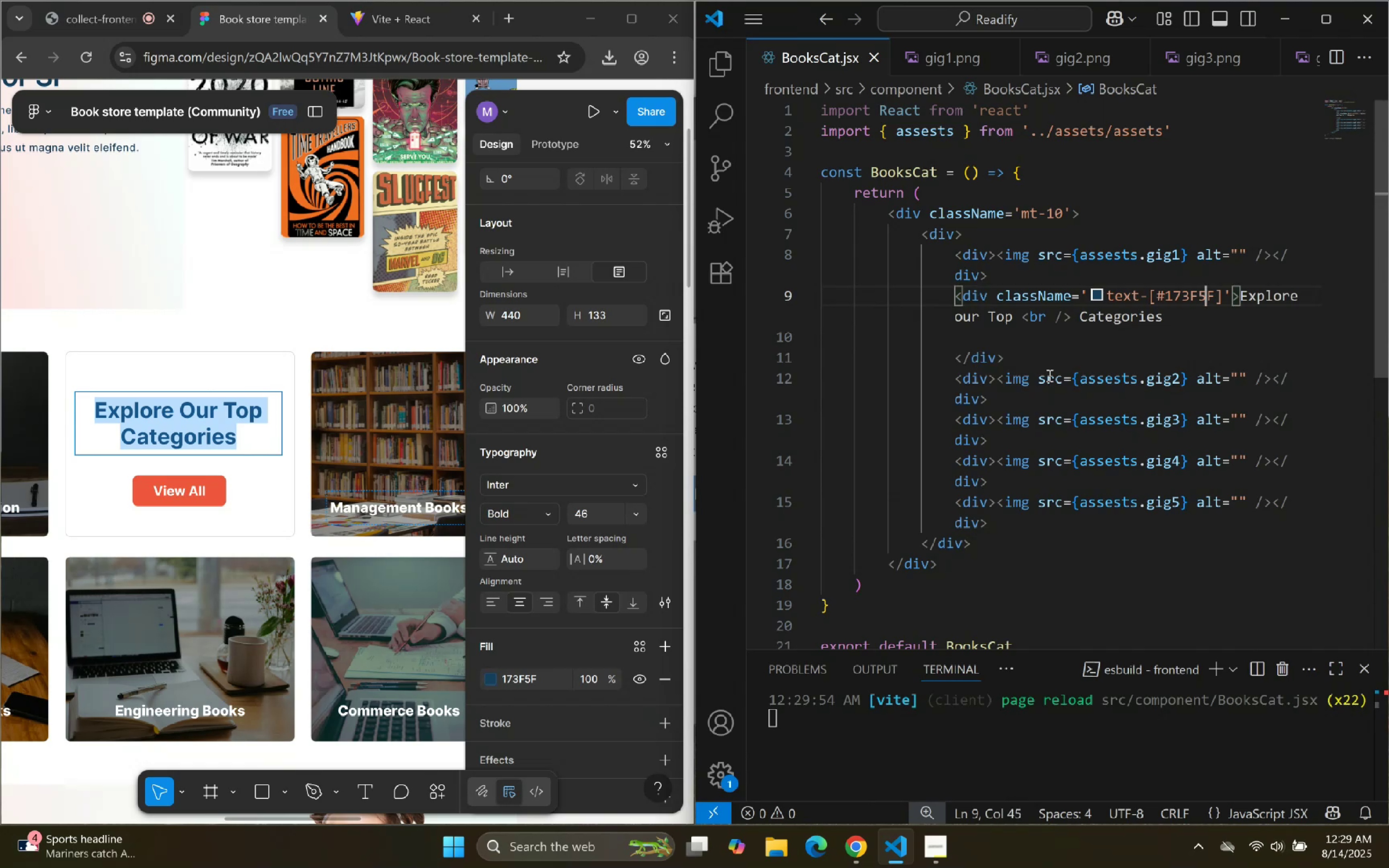 
key(ArrowRight)
 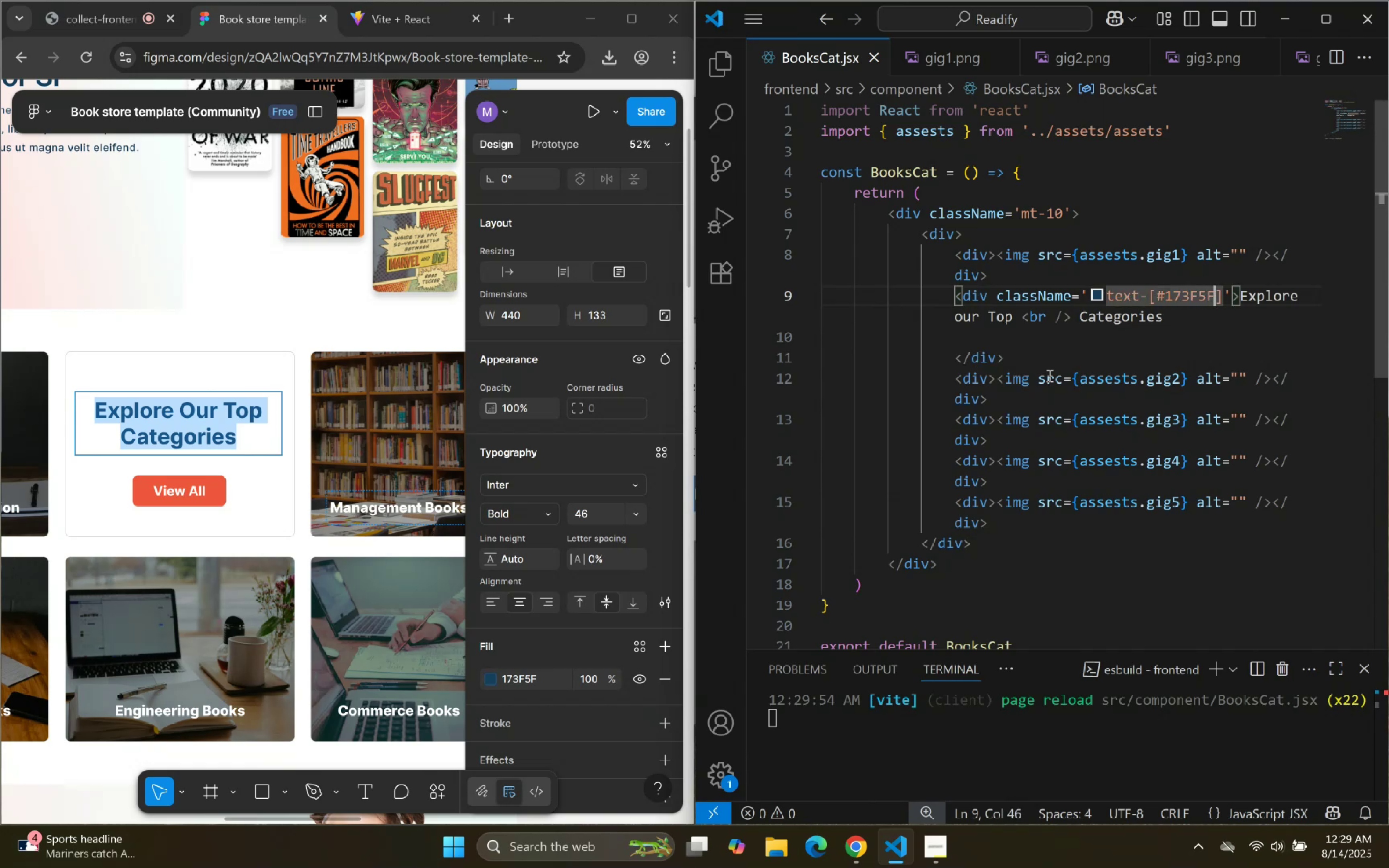 
key(ArrowRight)
 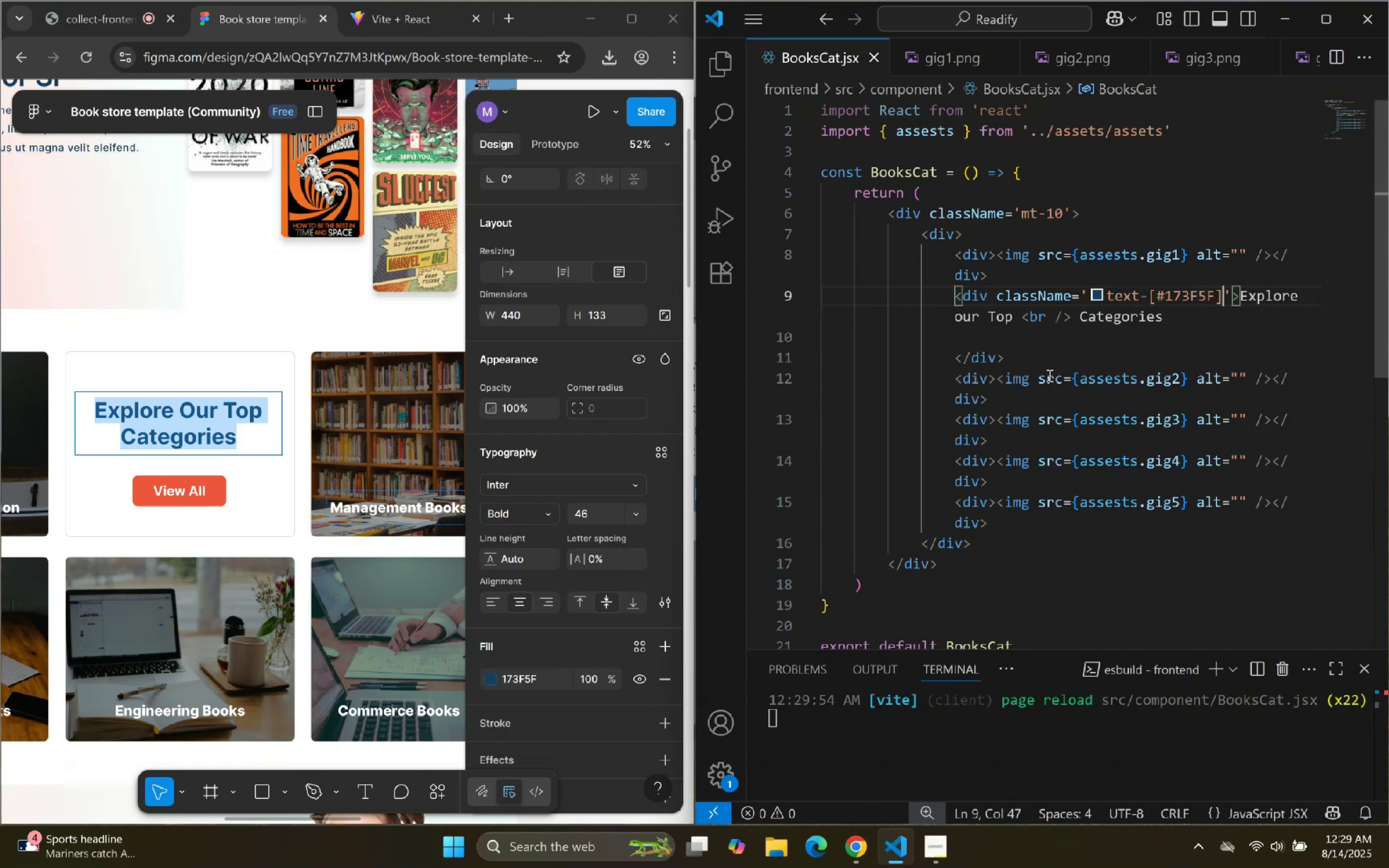 
key(ArrowRight)
 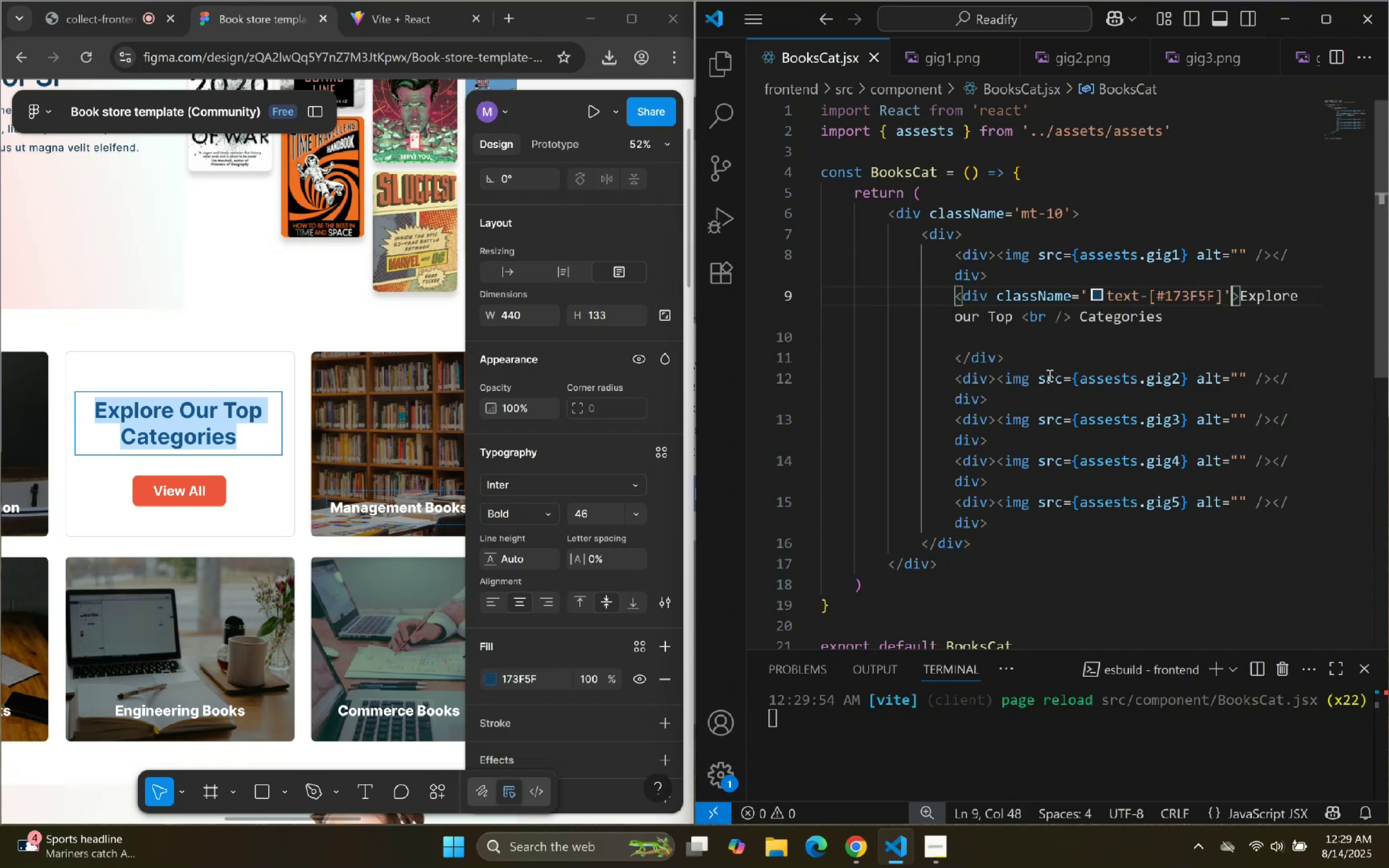 
key(ArrowRight)
 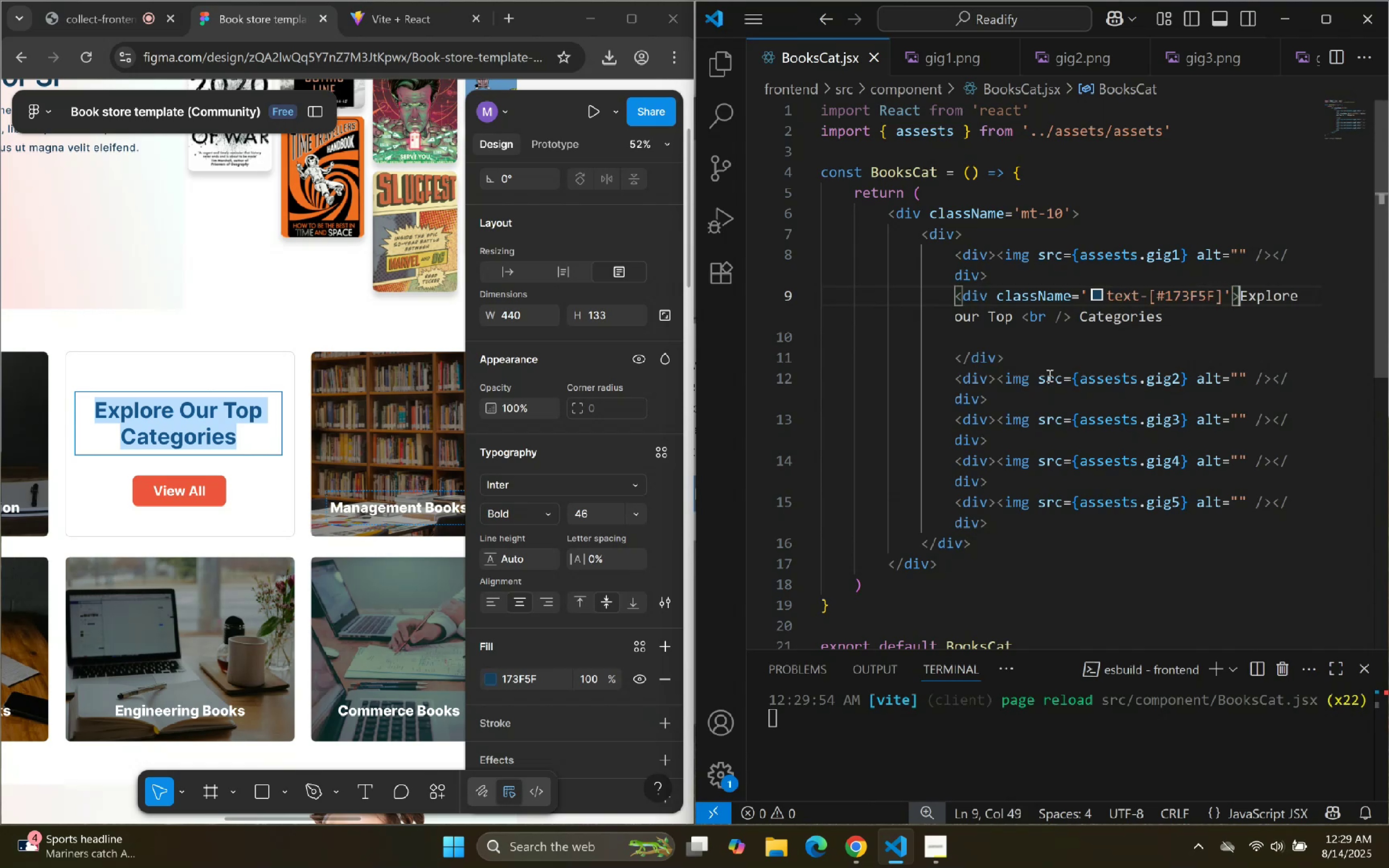 
key(Space)
 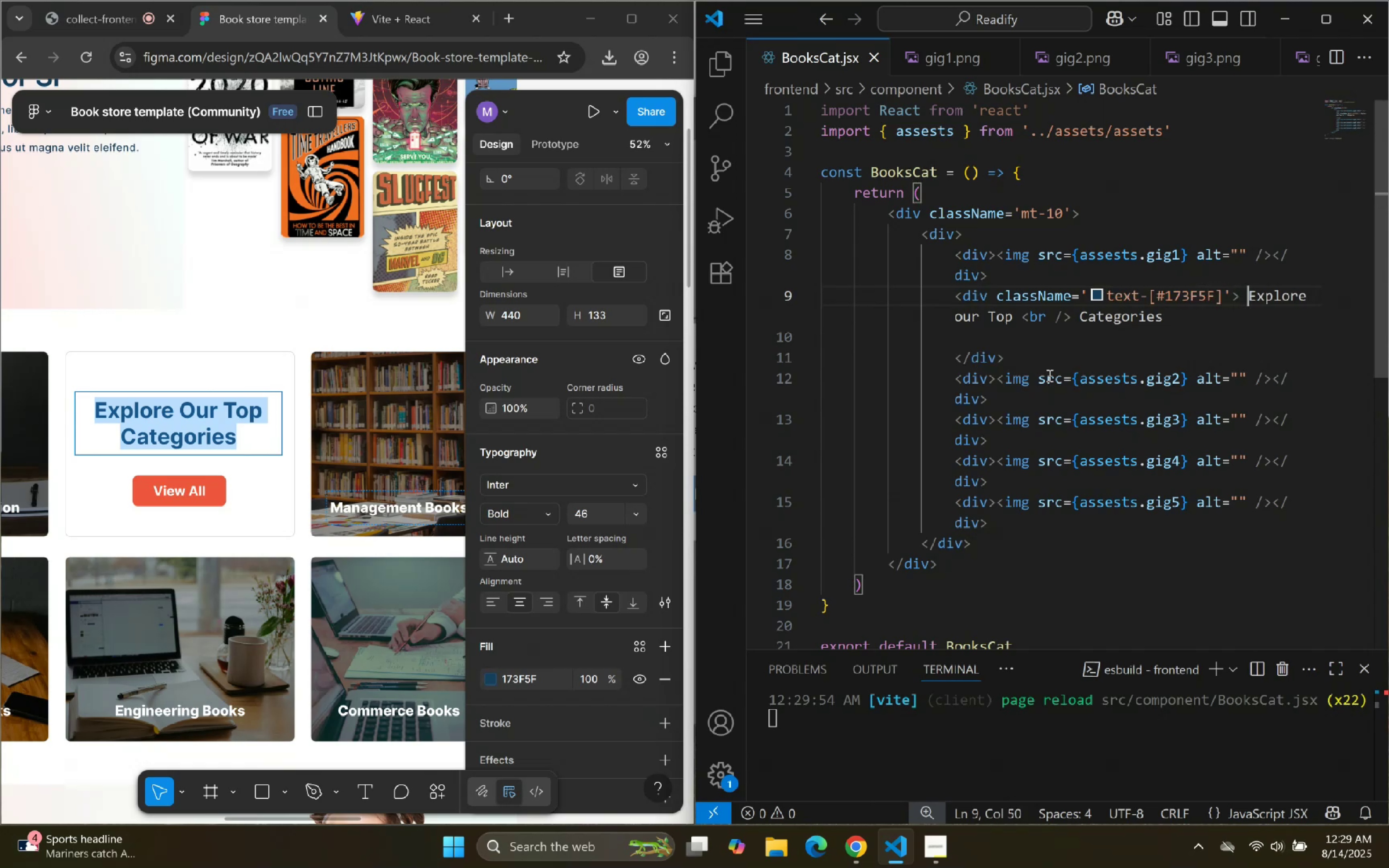 
key(Enter)
 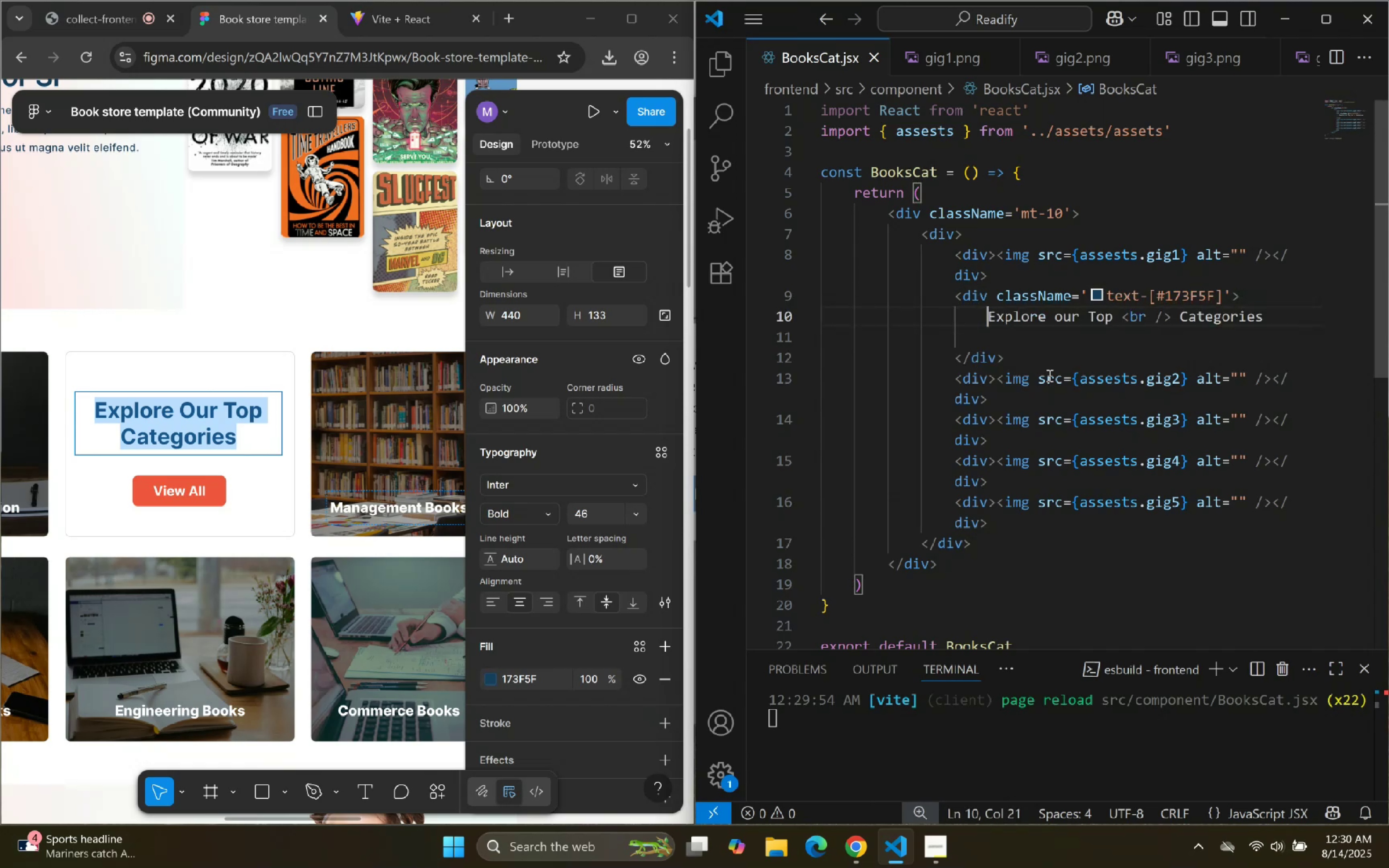 
key(Enter)
 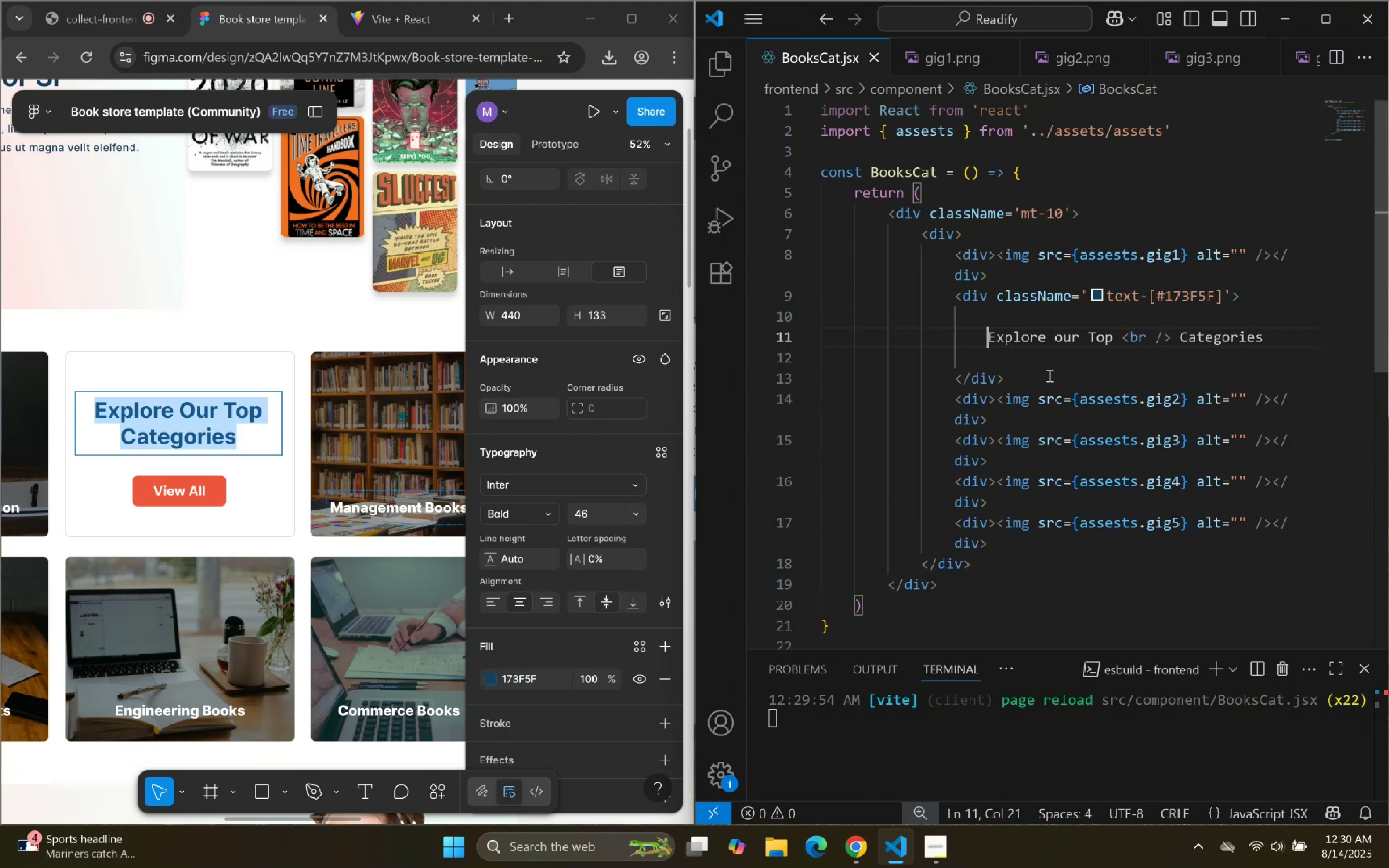 
key(ArrowUp)
 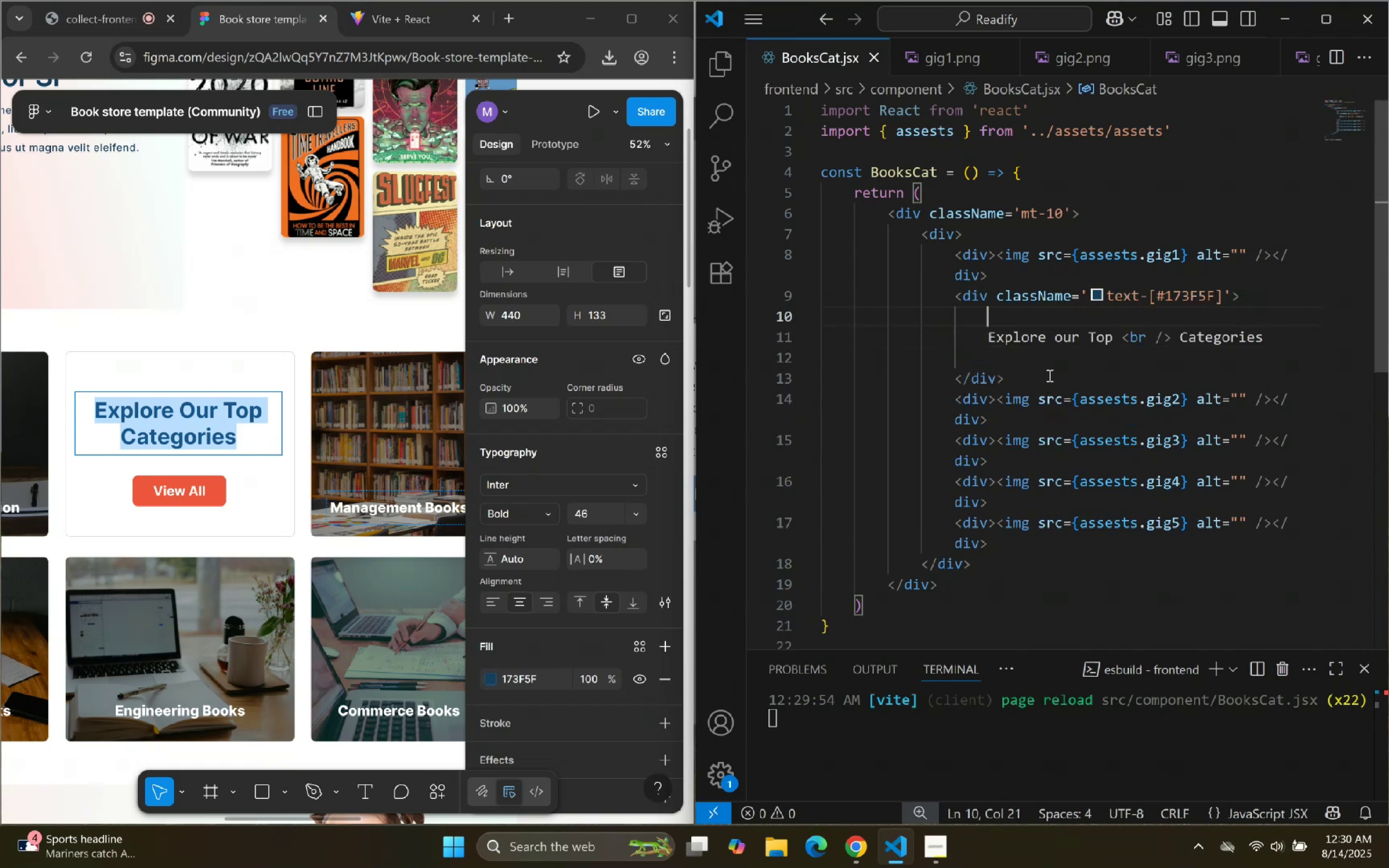 
key(P)
 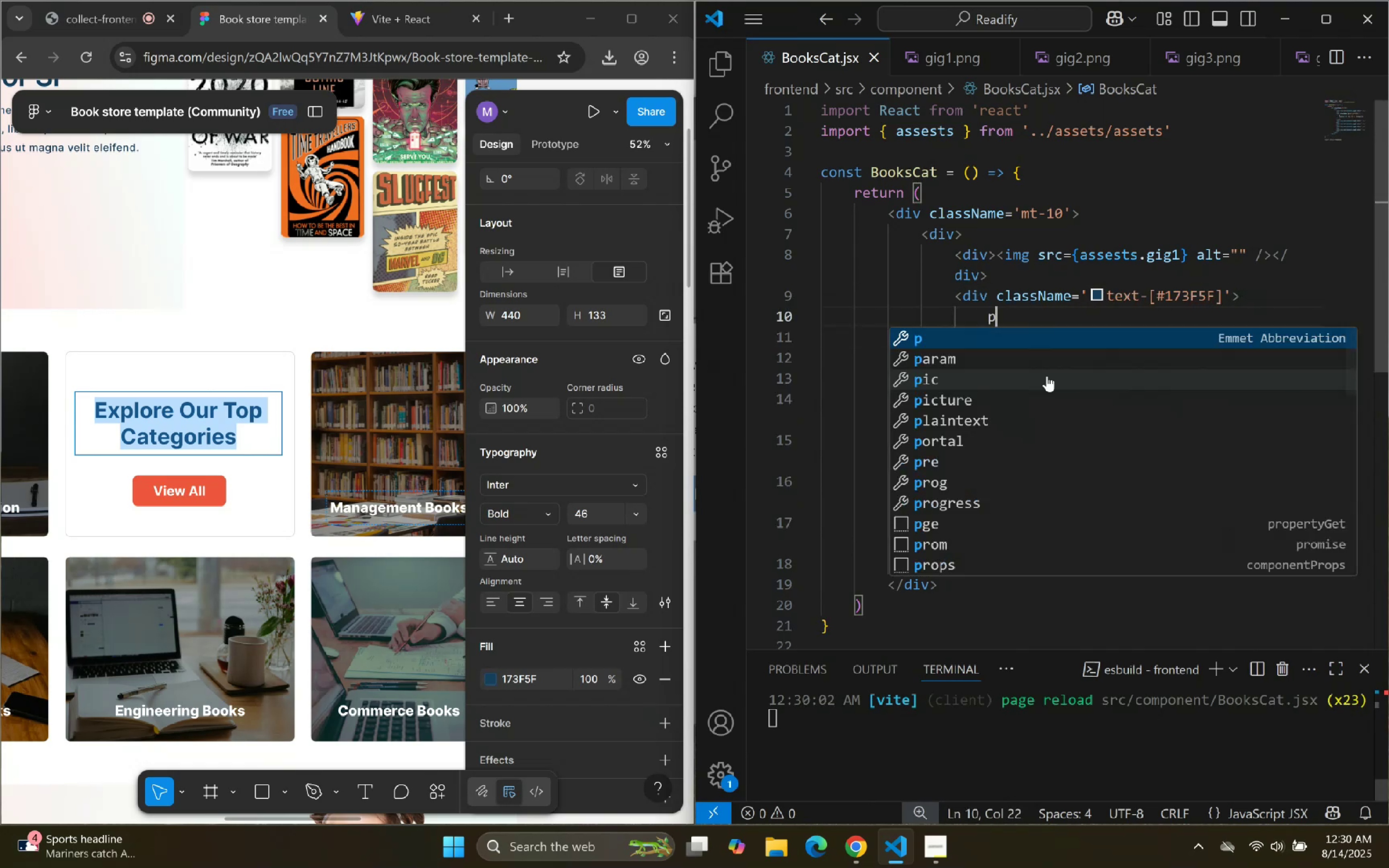 
key(Enter)
 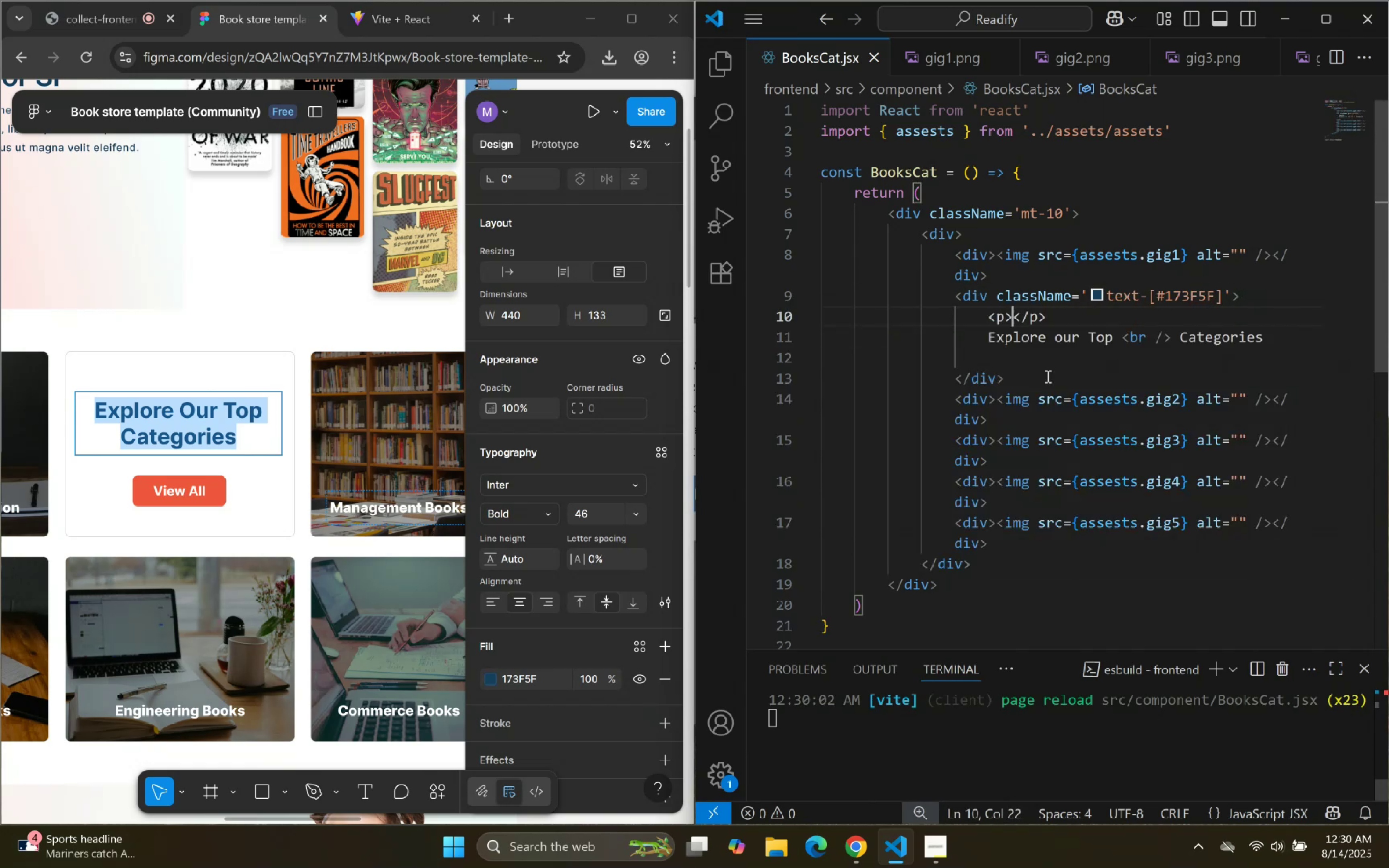 
key(Enter)
 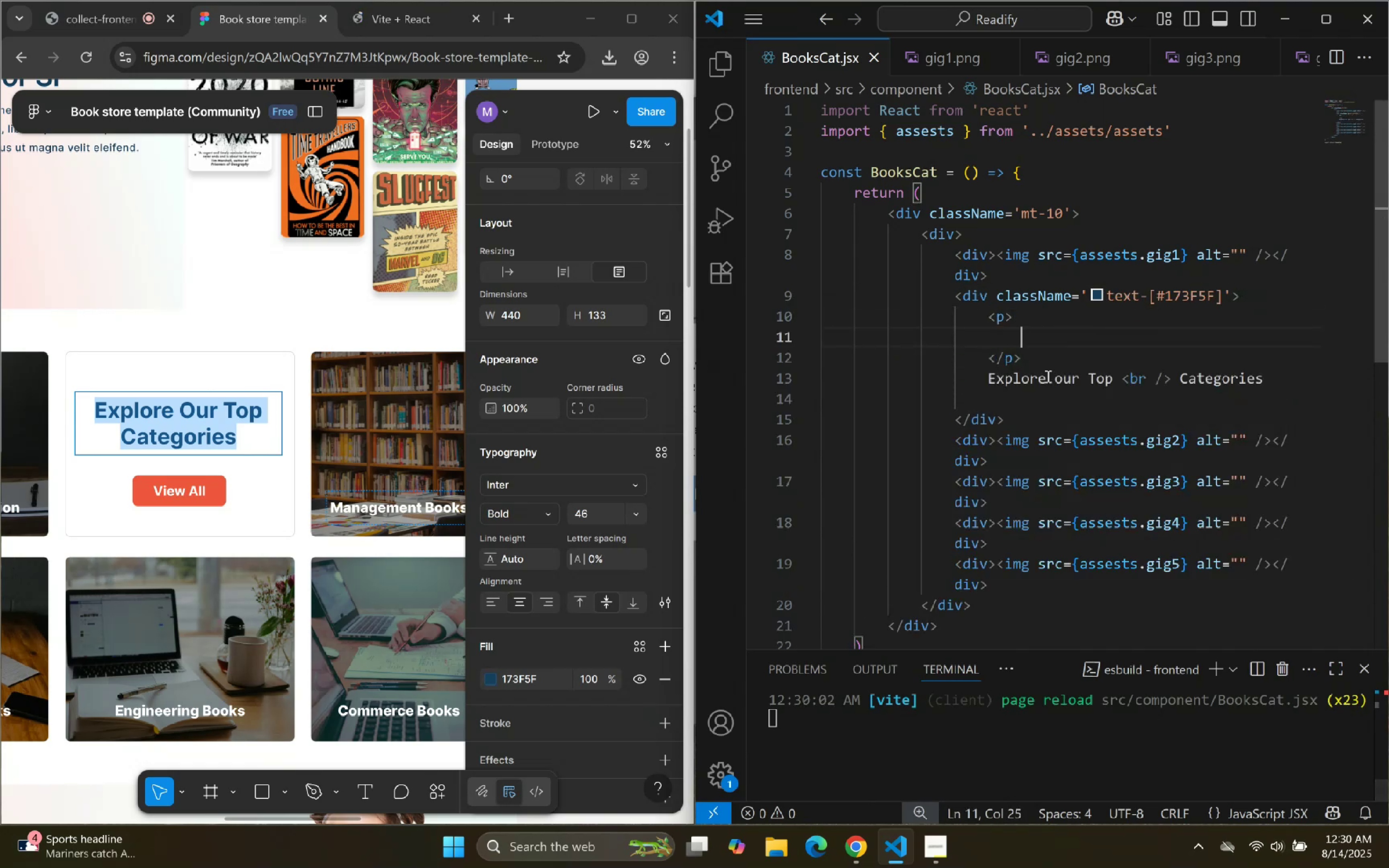 
key(ArrowDown)
 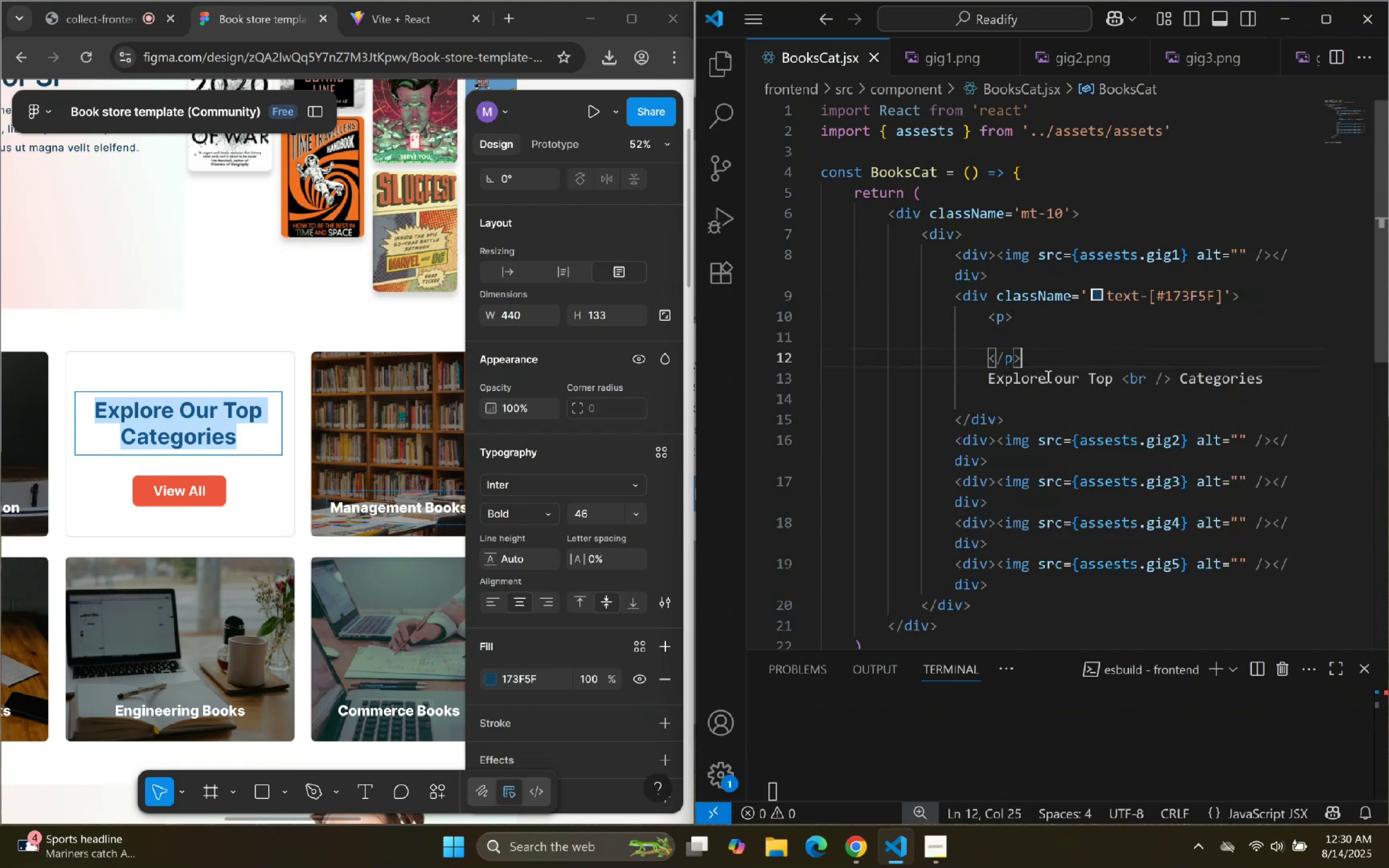 
key(ArrowDown)
 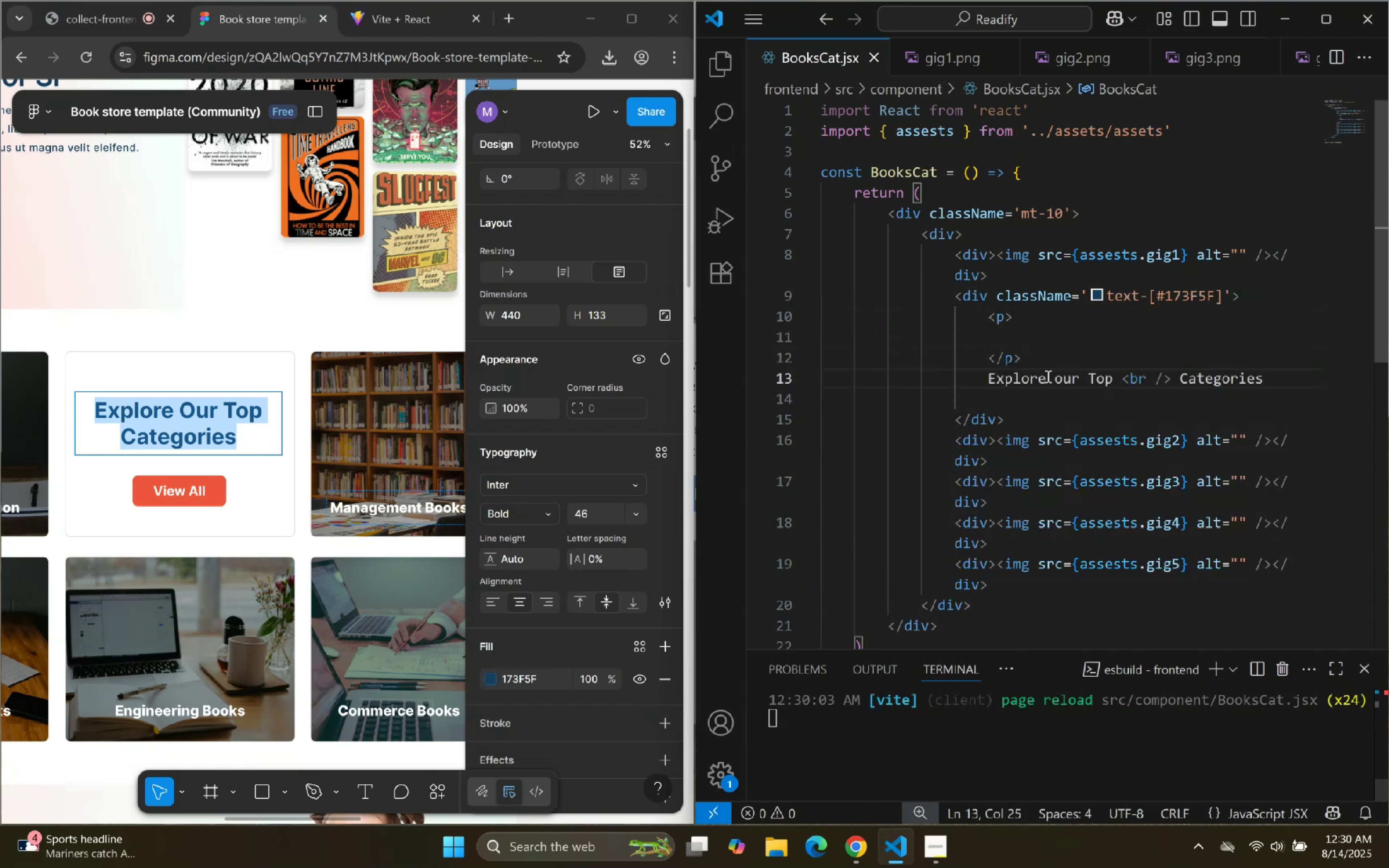 
hold_key(key=AltLeft, duration=1.5)
 